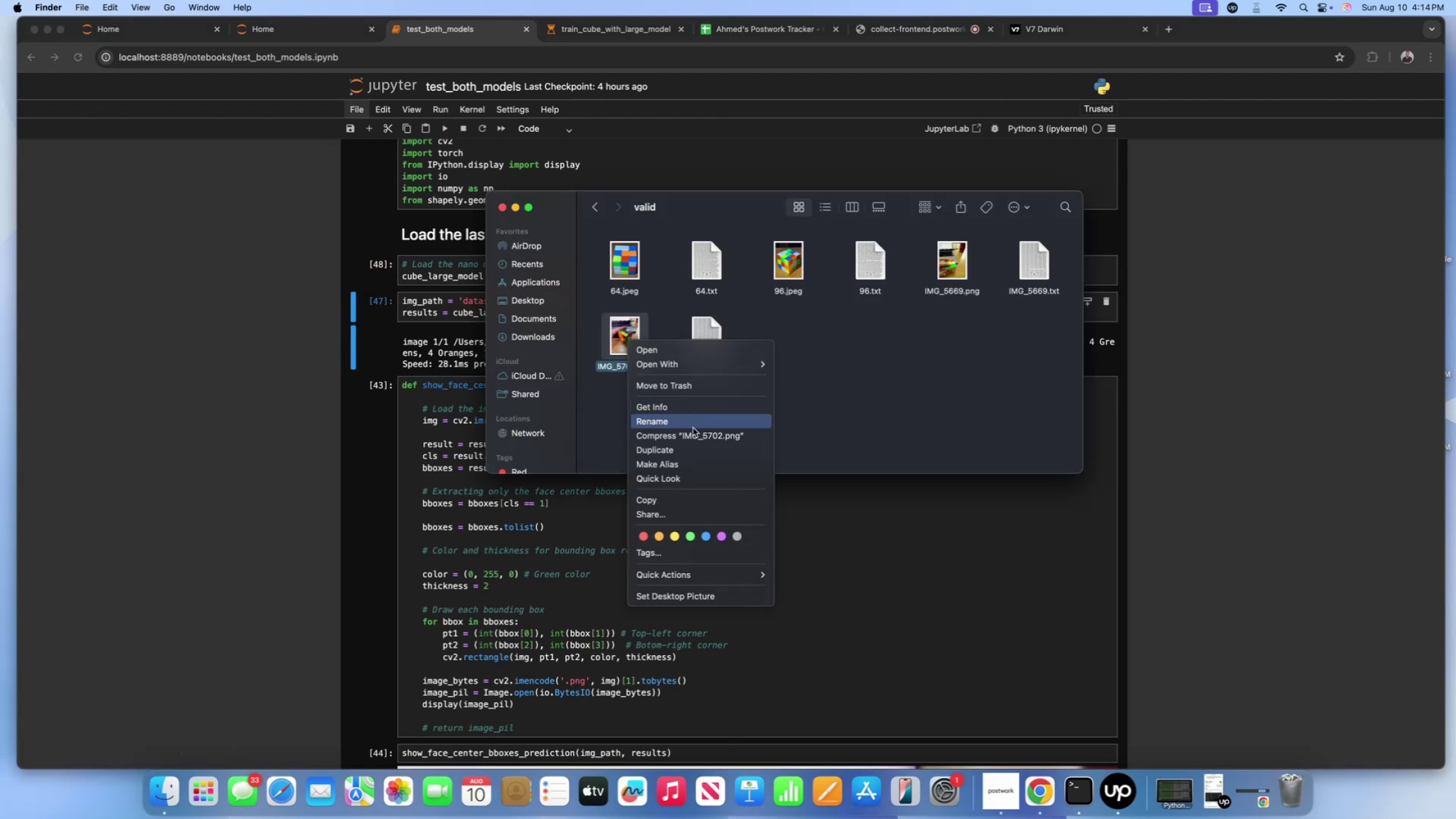 
left_click([693, 428])
 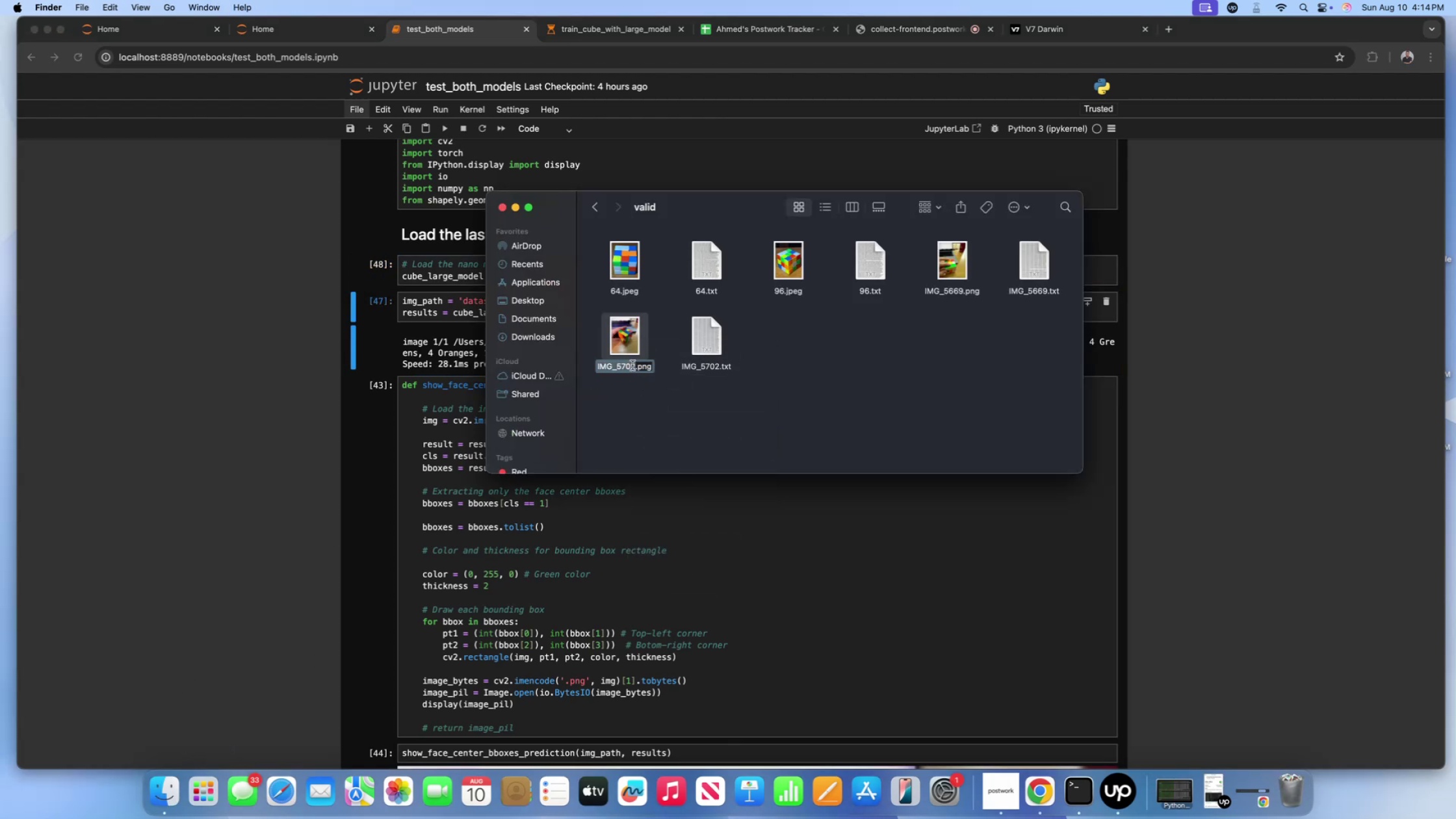 
key(Meta+A)
 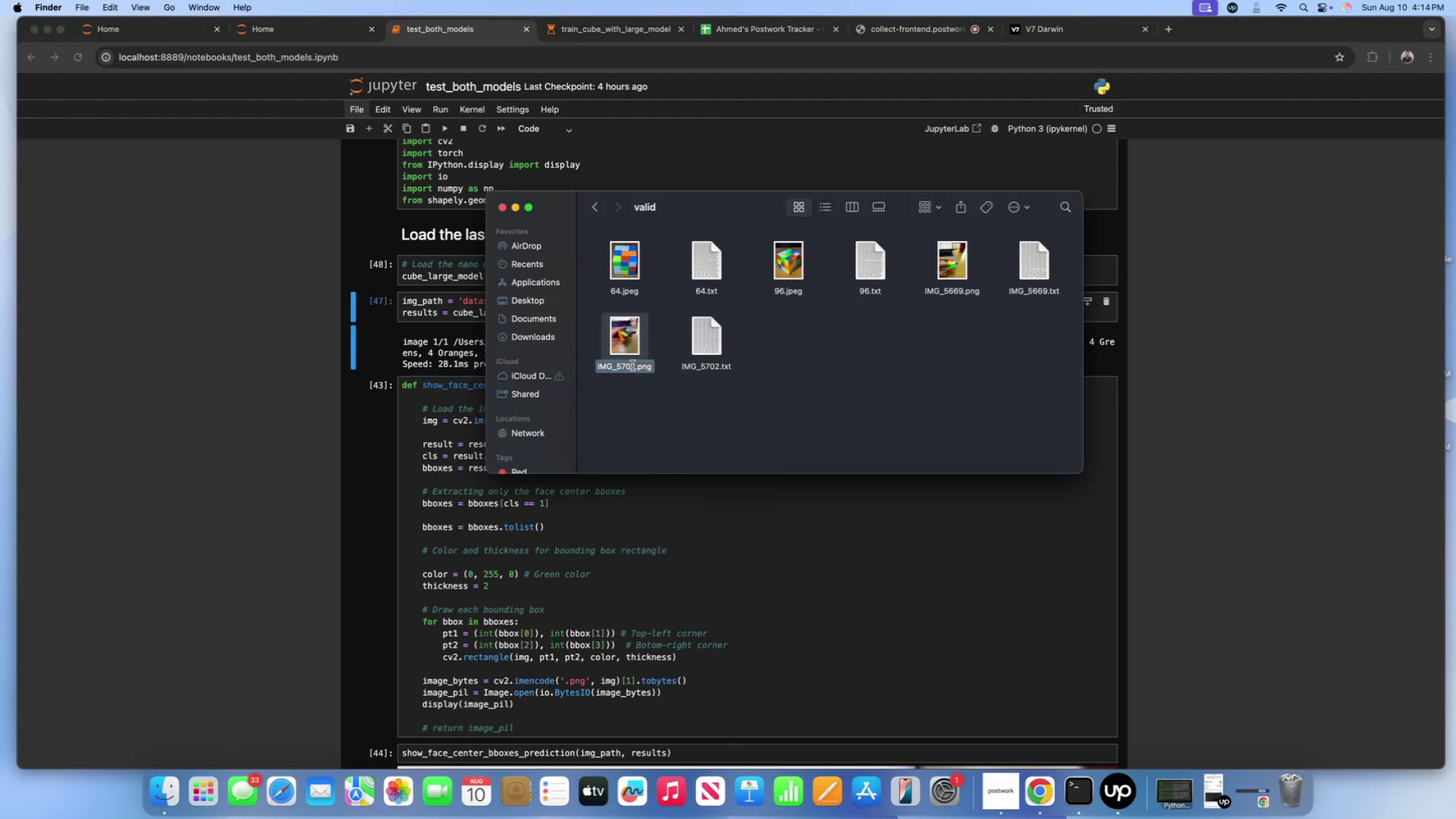 
key(Meta+C)
 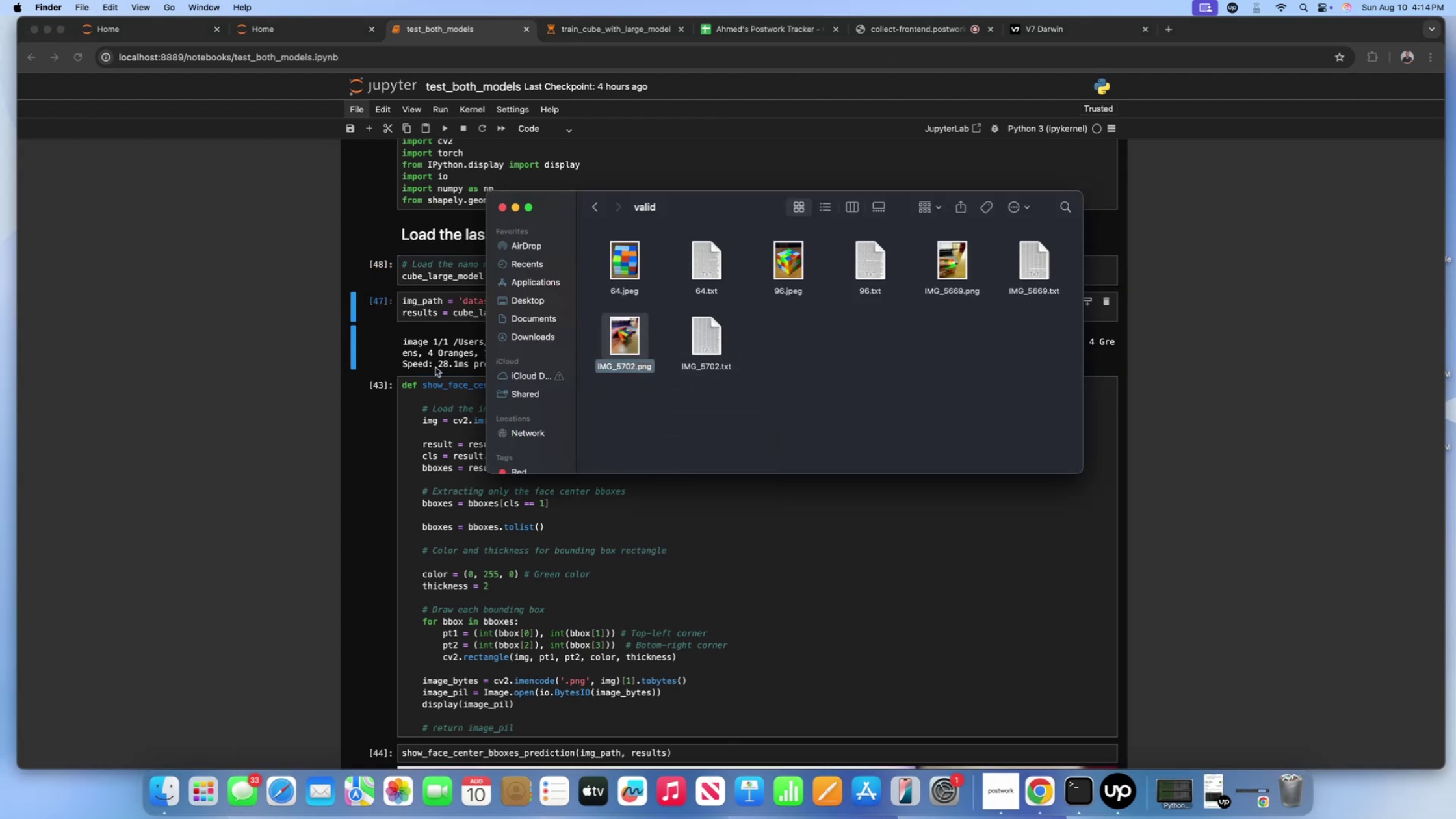 
left_click([431, 362])
 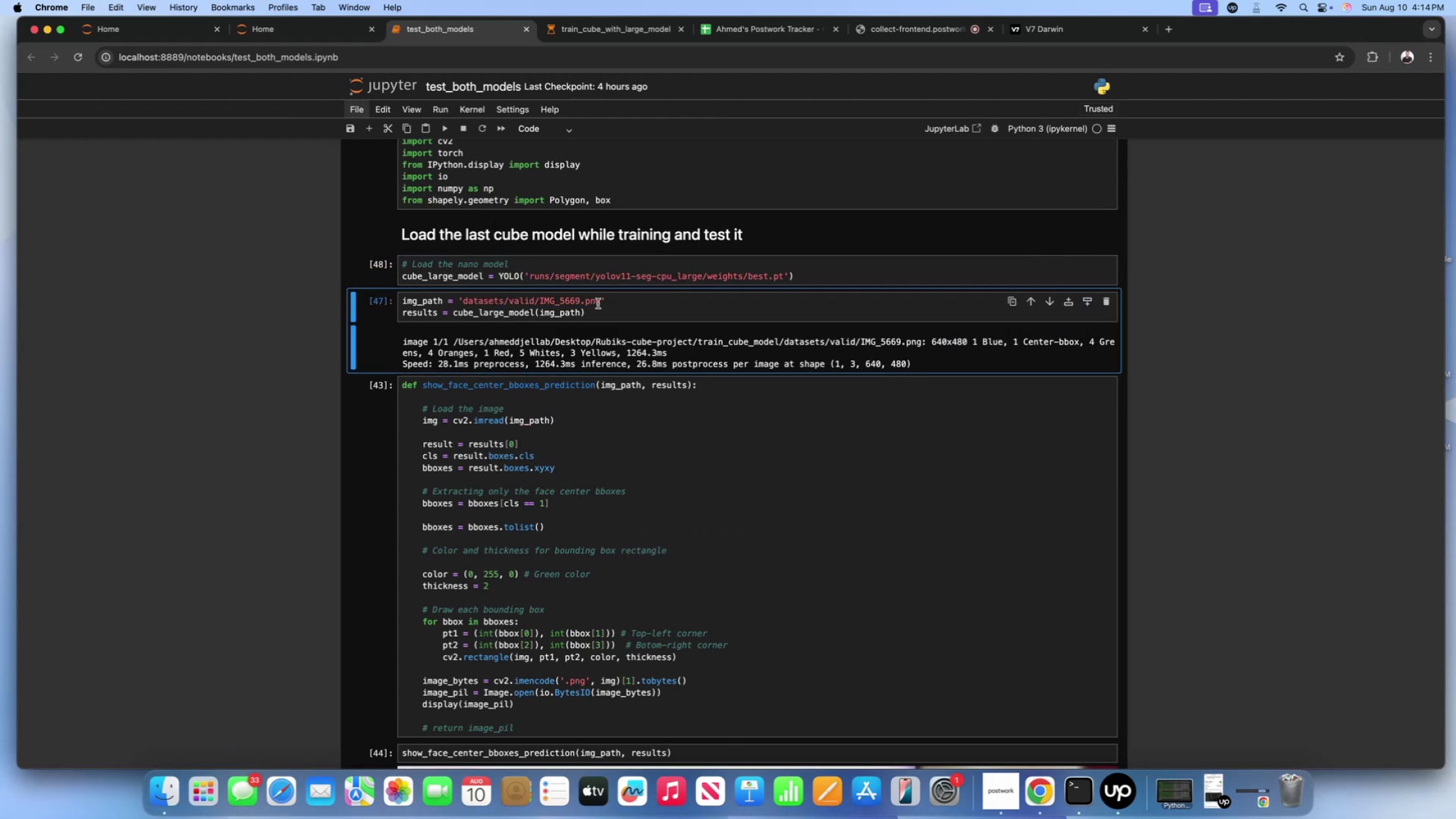 
left_click([599, 300])
 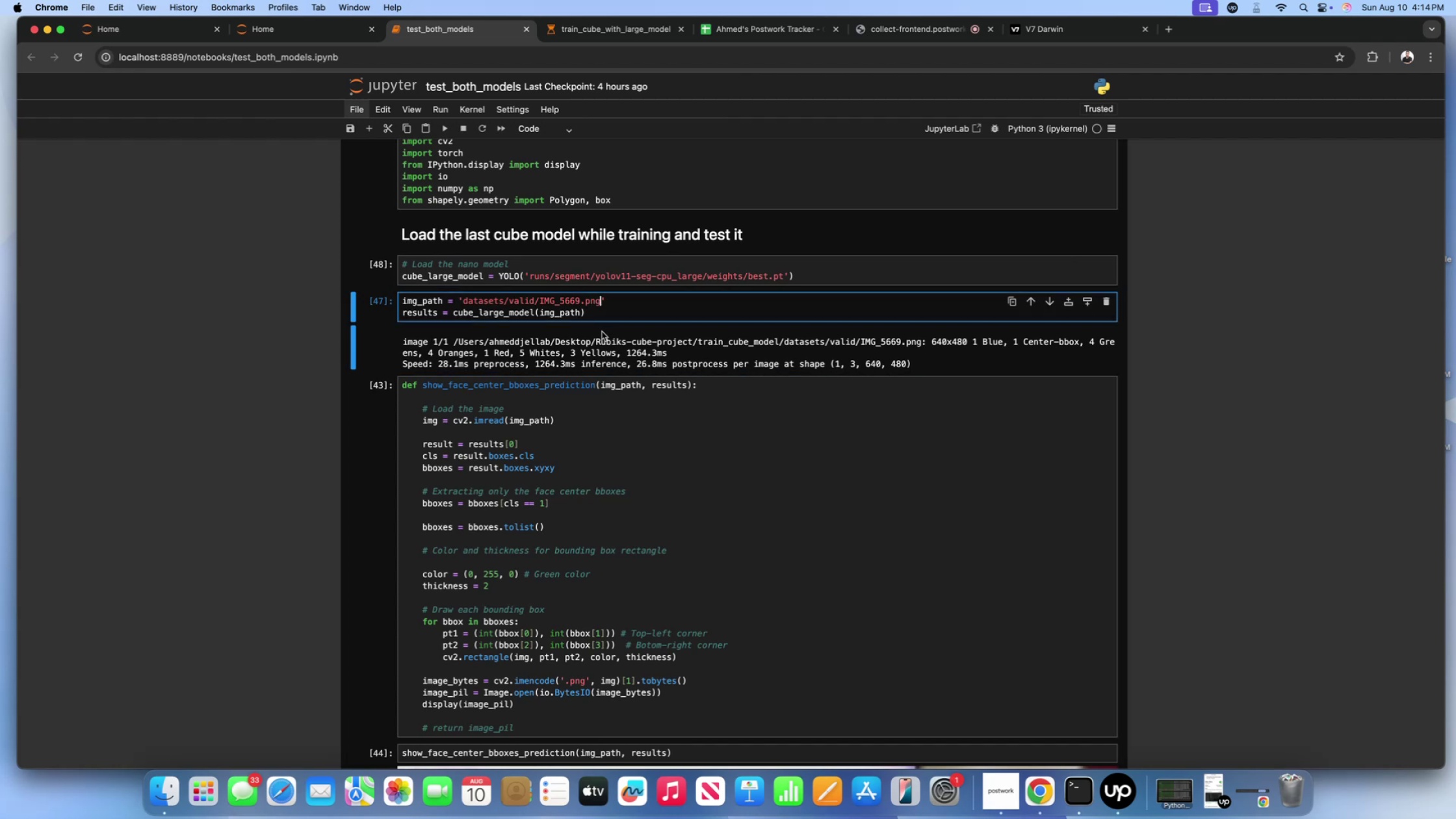 
key(Backspace)
 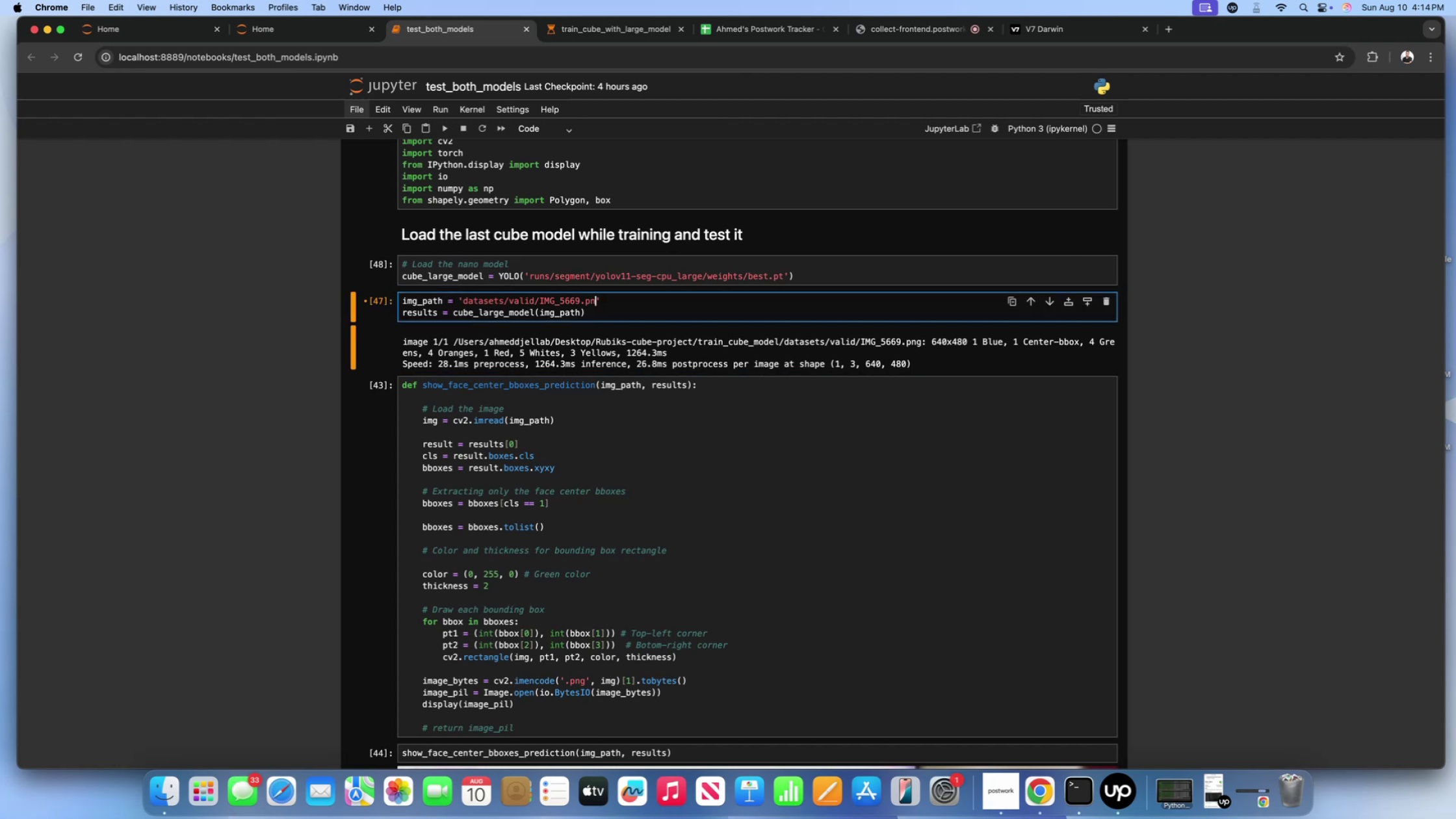 
key(Backspace)
 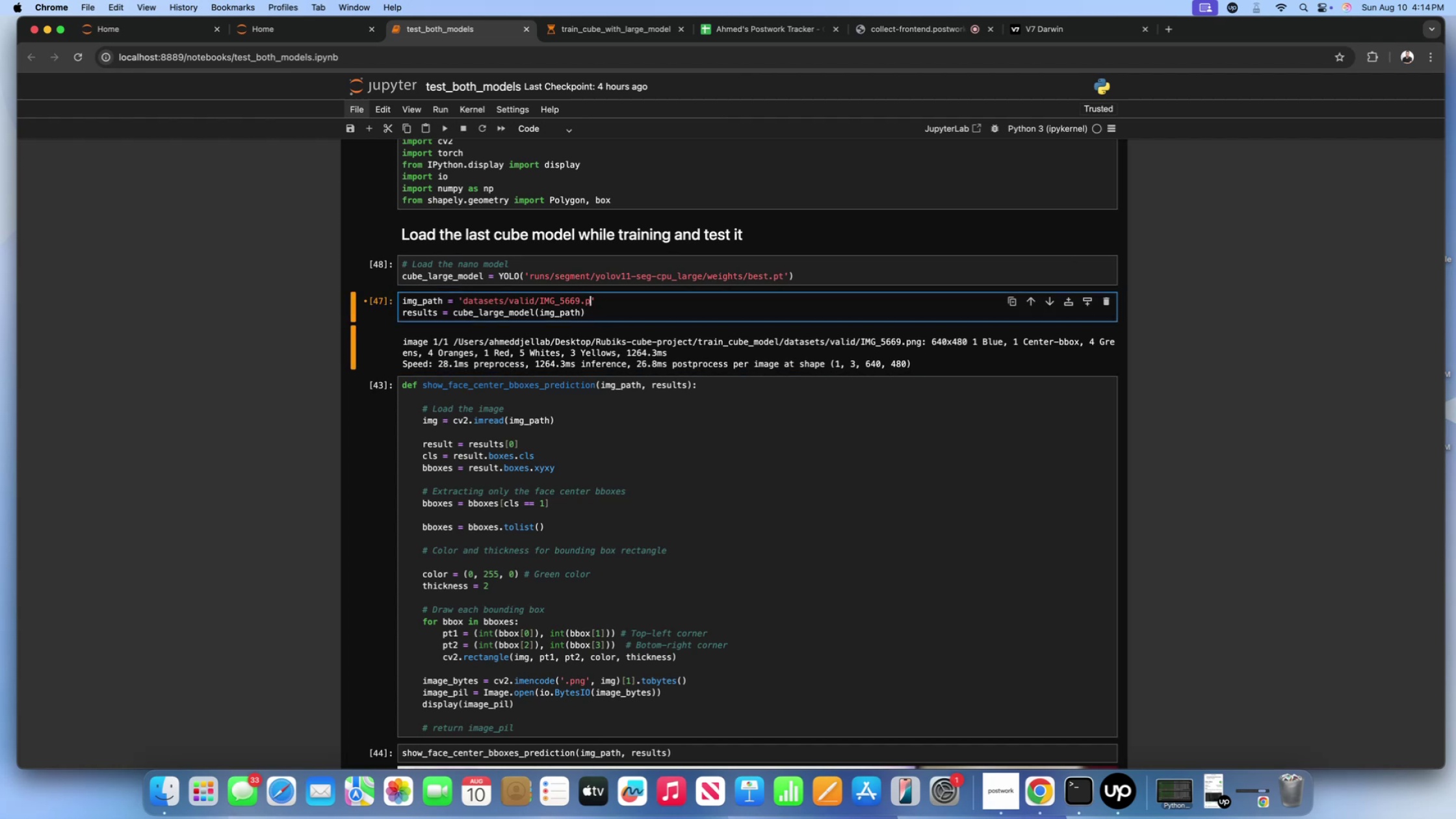 
key(Backspace)
 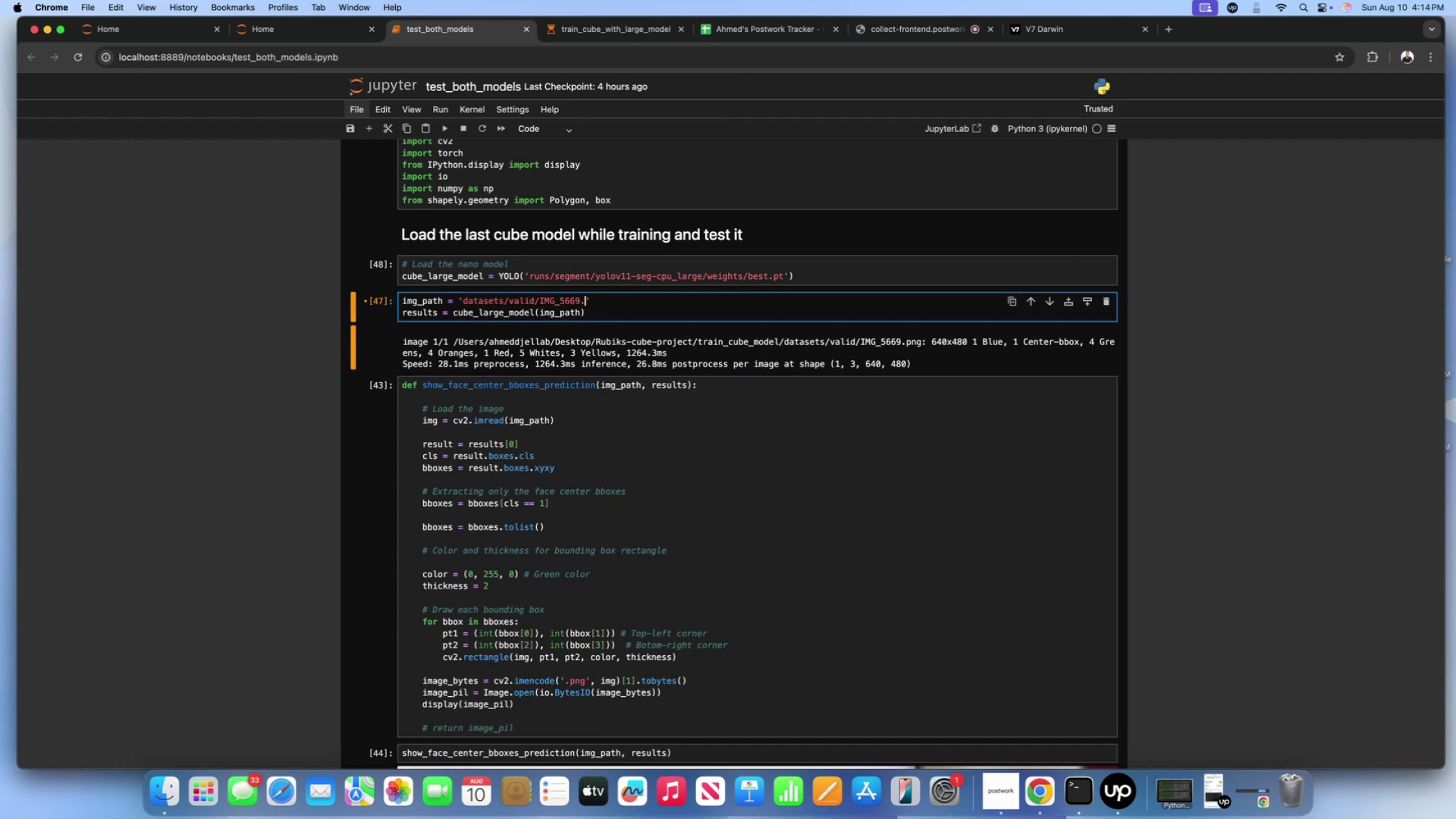 
key(Backspace)
 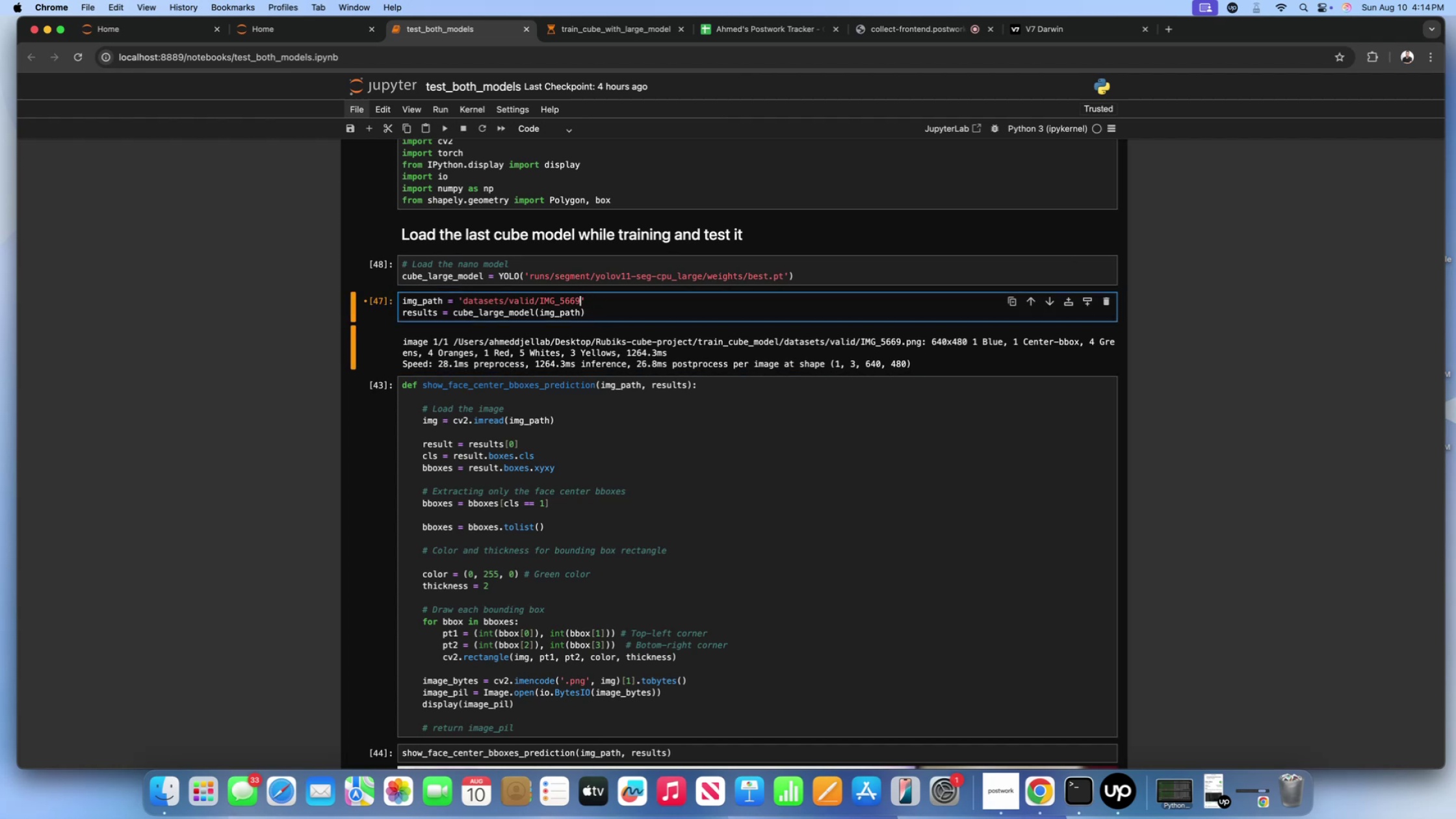 
key(Backspace)
 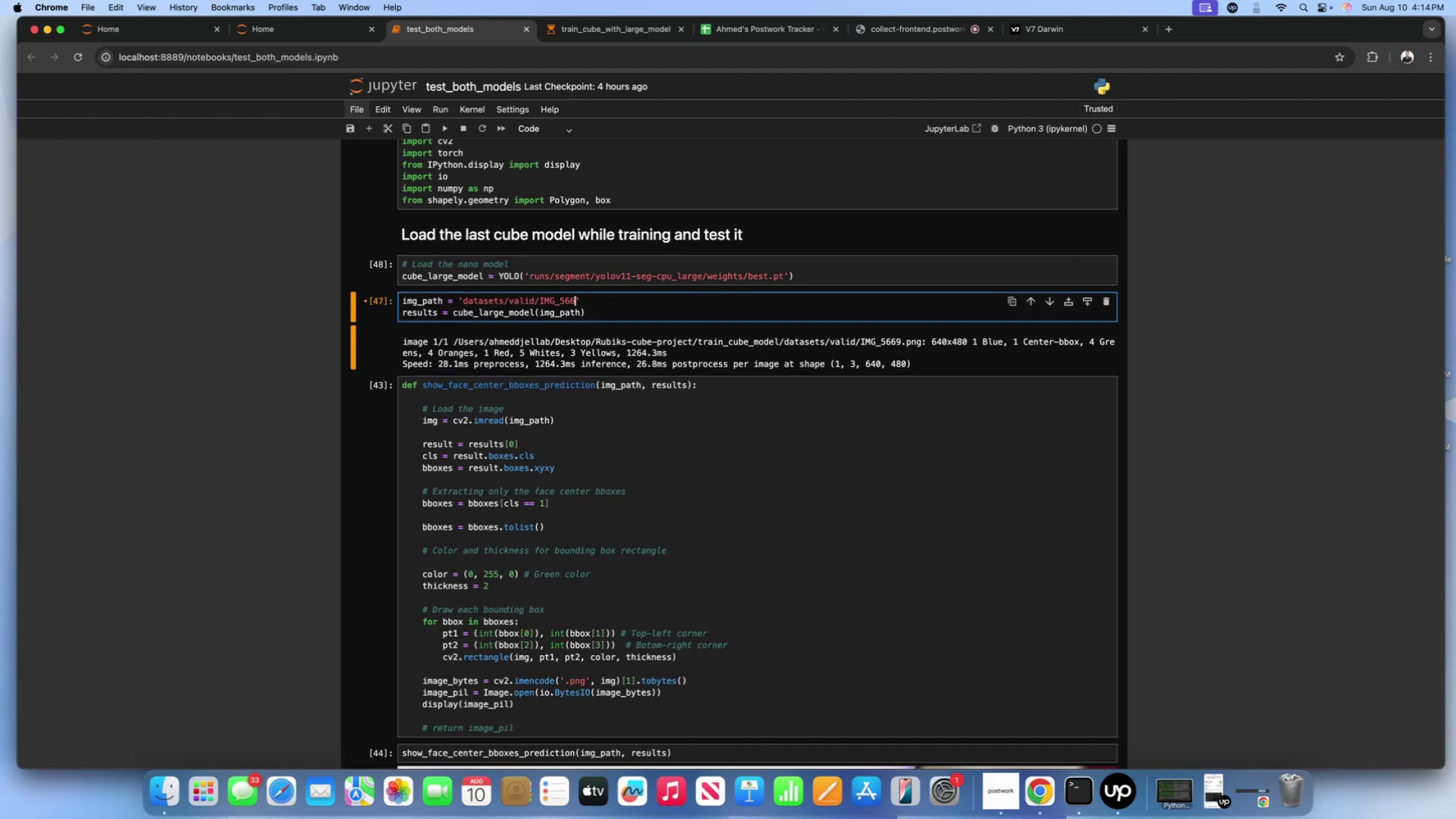 
key(Backspace)
 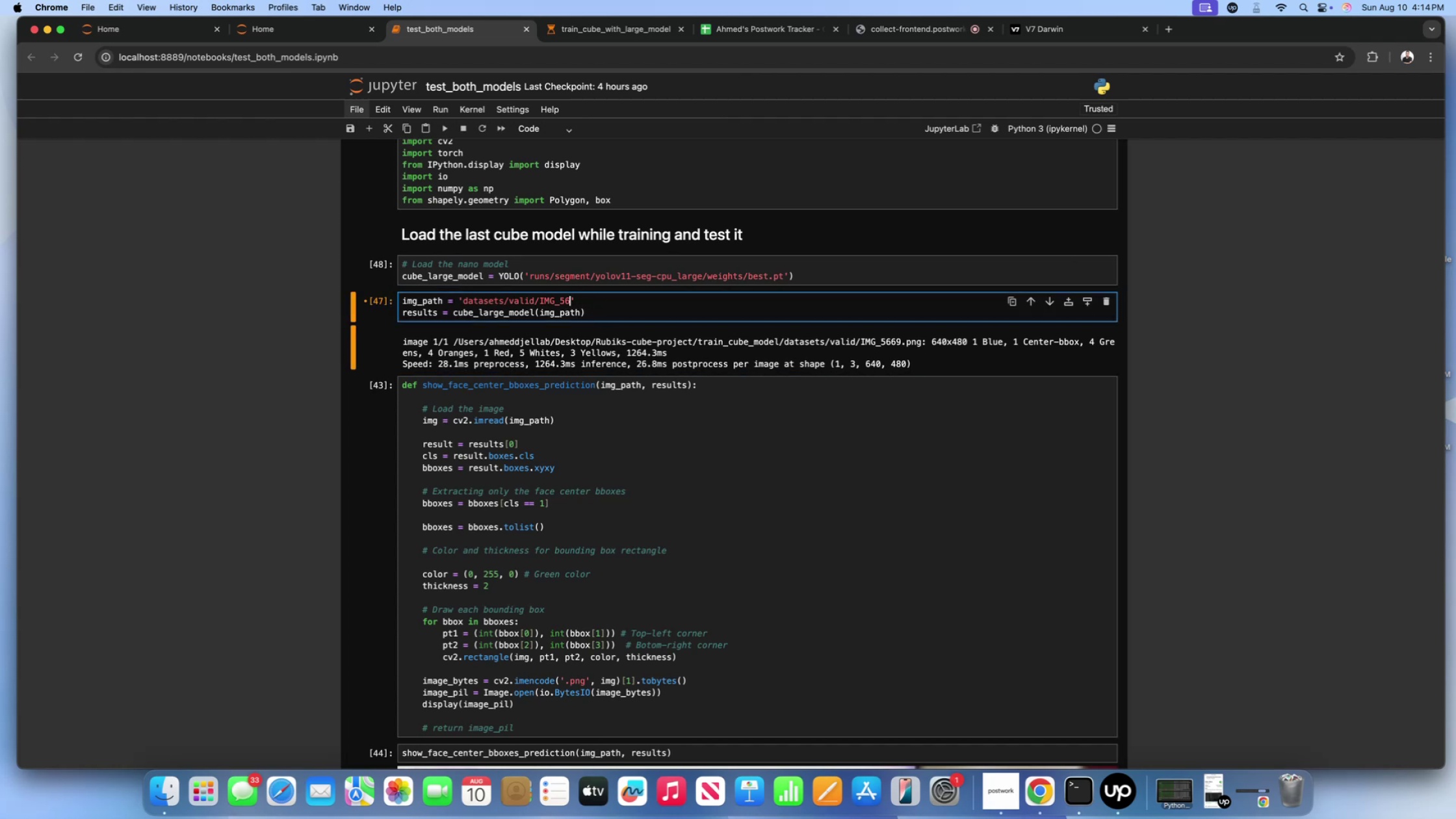 
key(Backspace)
 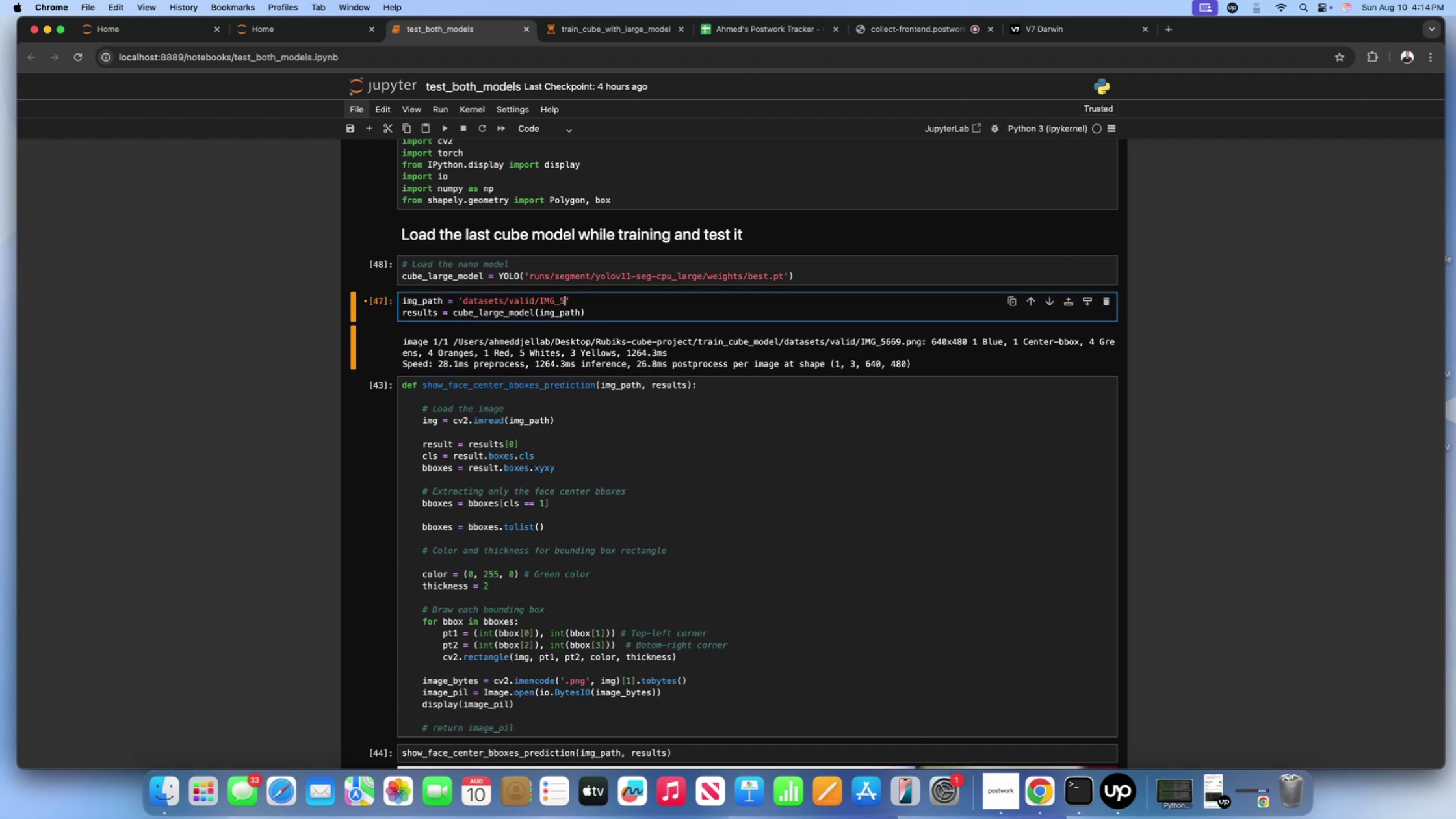 
key(Backspace)
 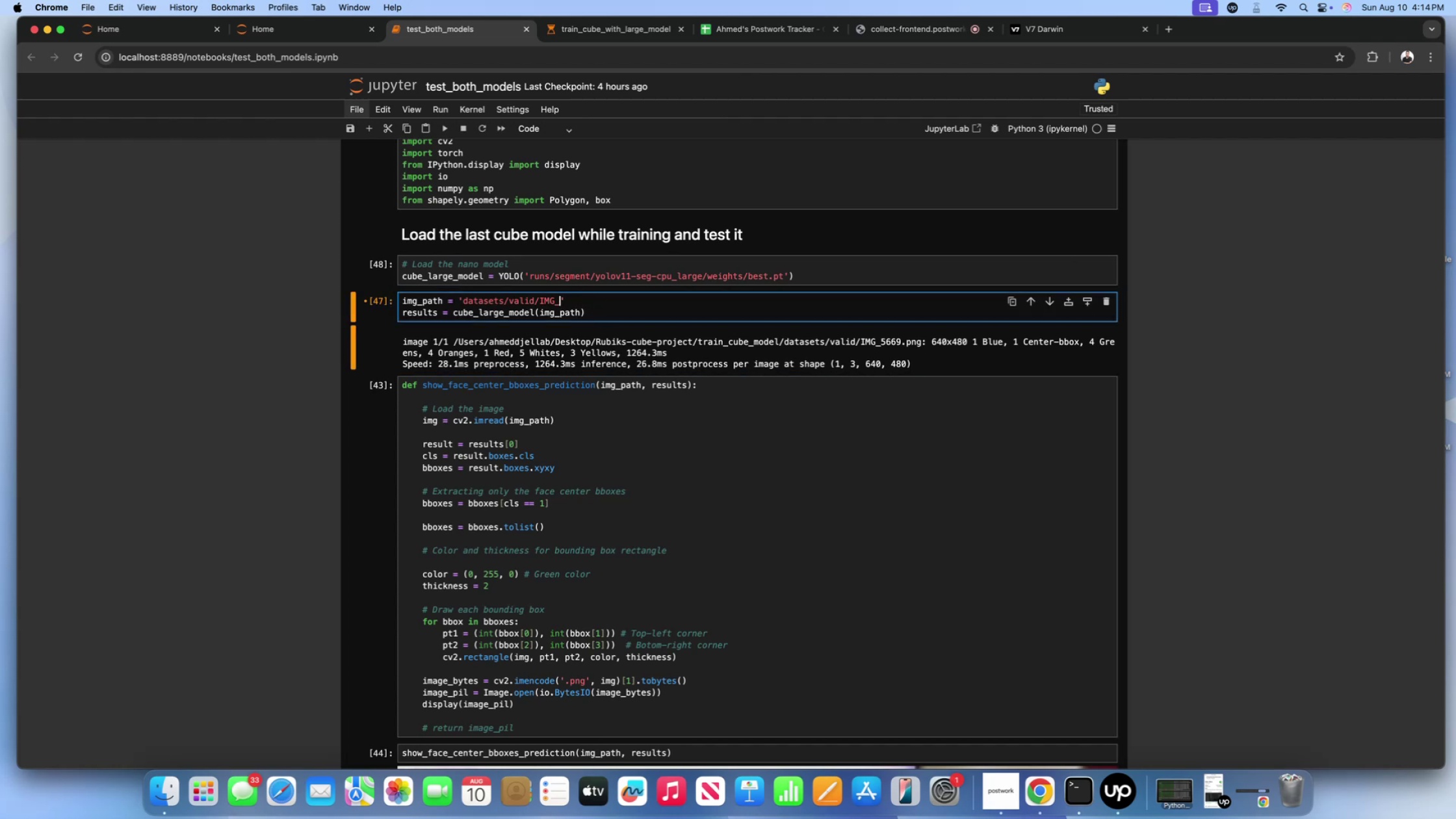 
key(Backspace)
 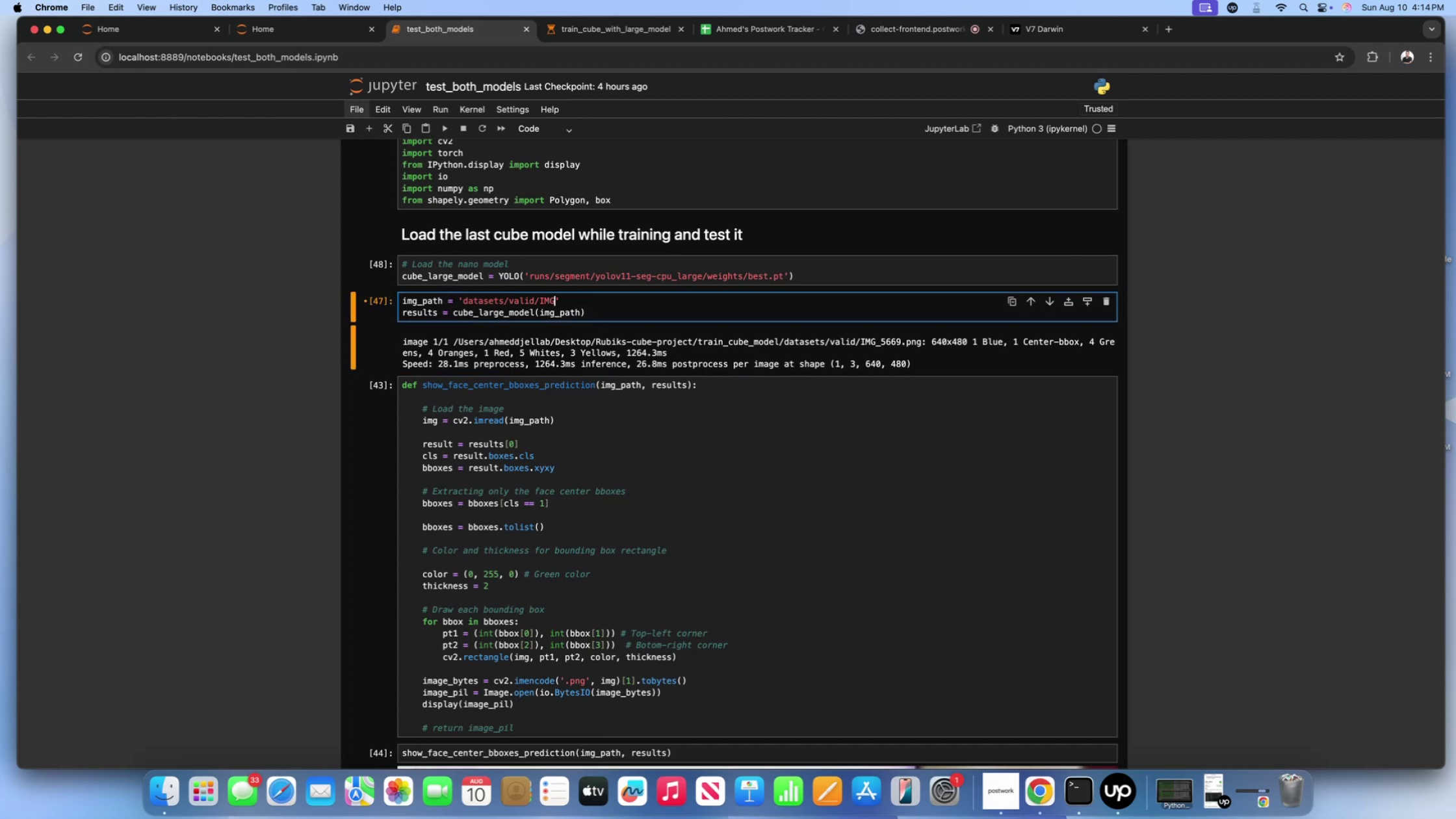 
key(Backspace)
 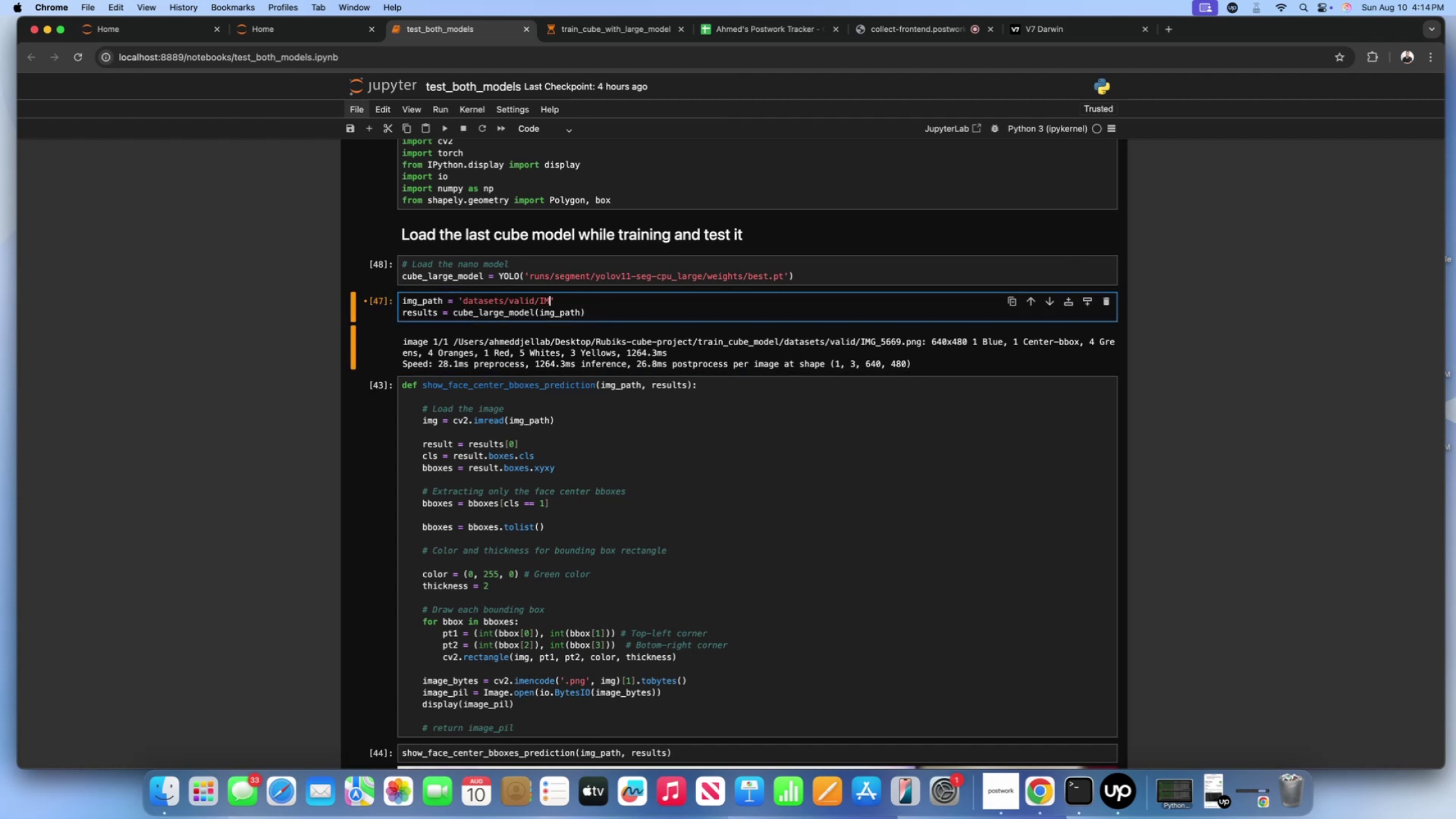 
key(Backspace)
 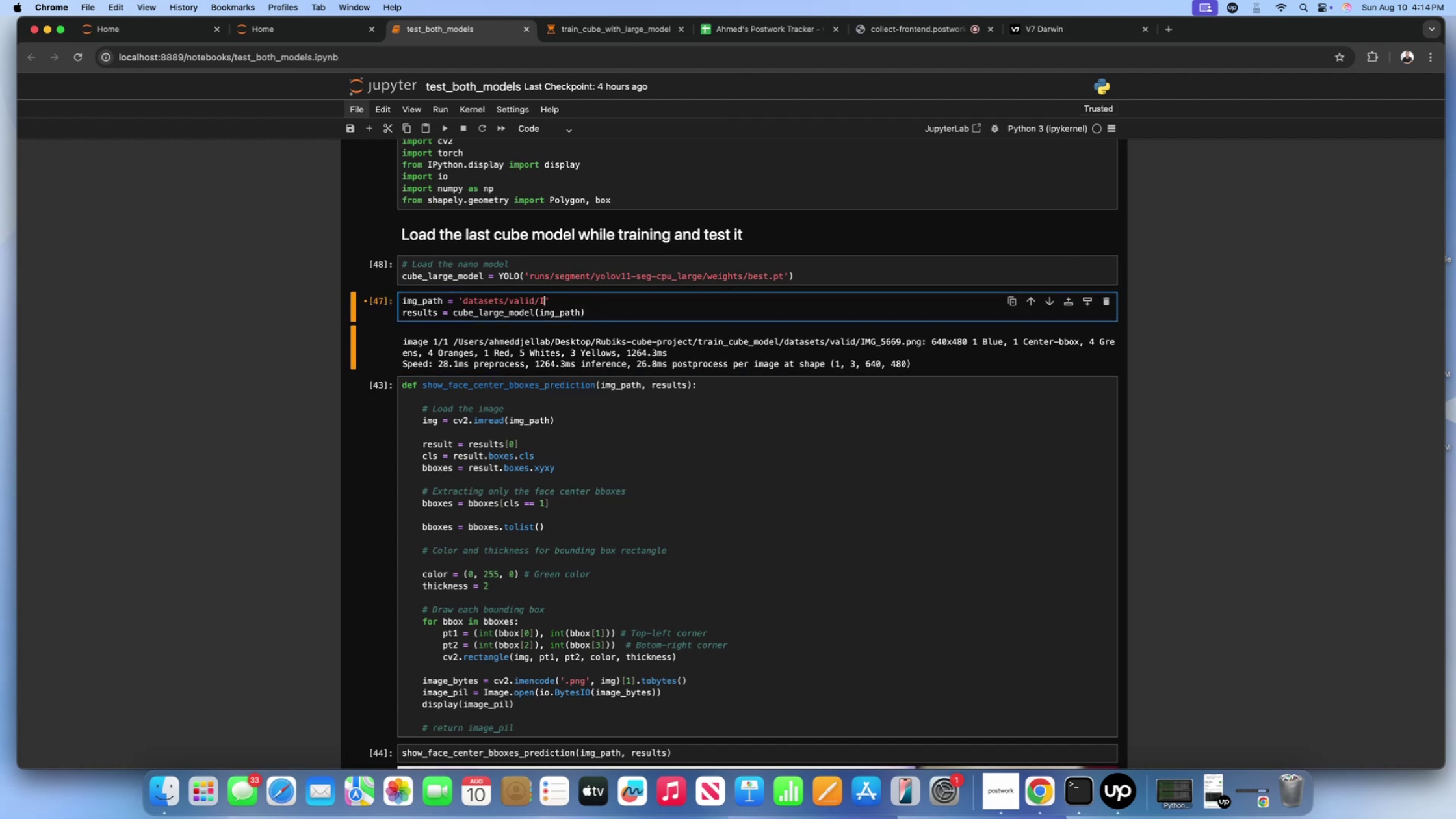 
key(Backspace)
 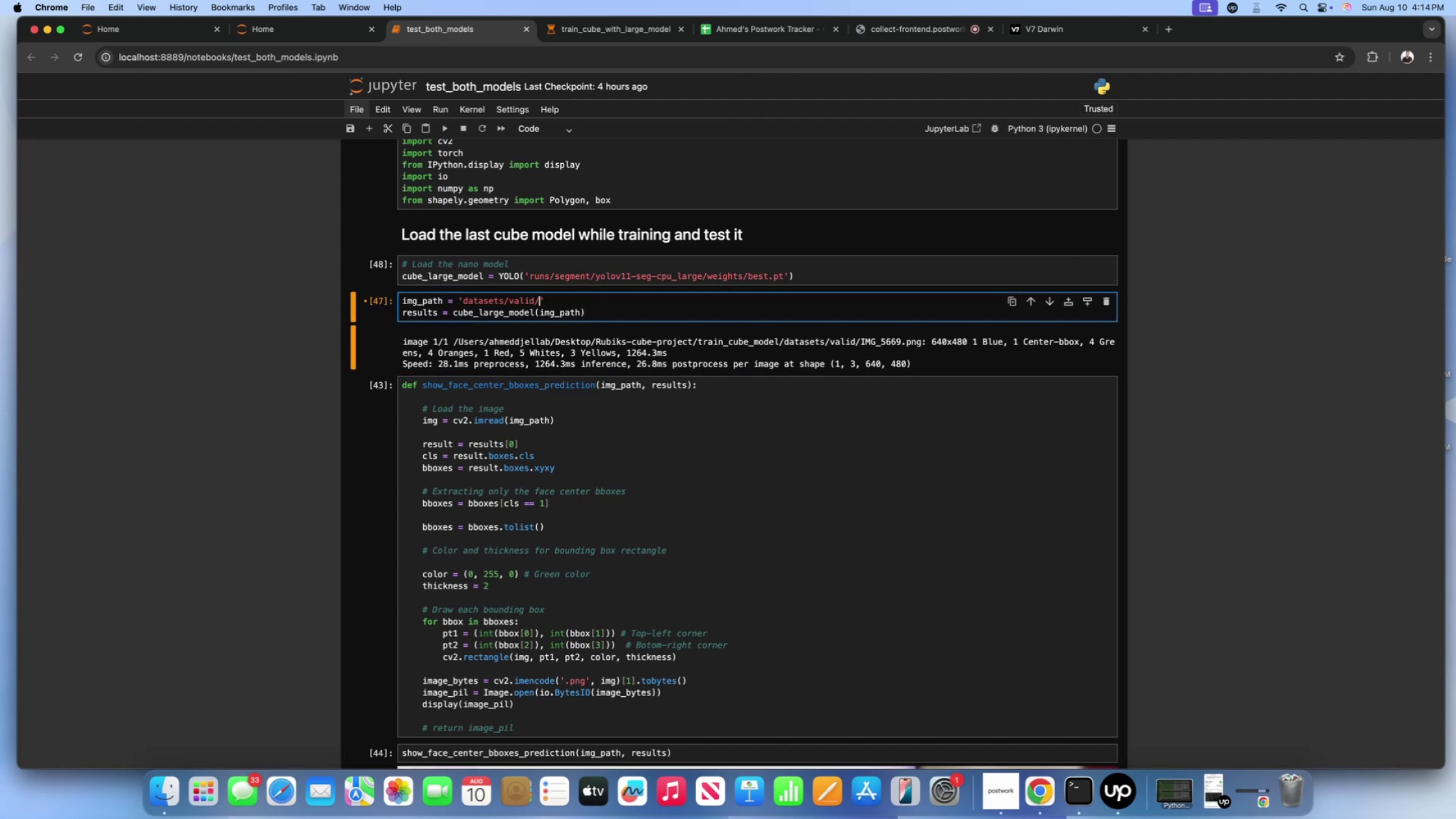 
key(Meta+V)
 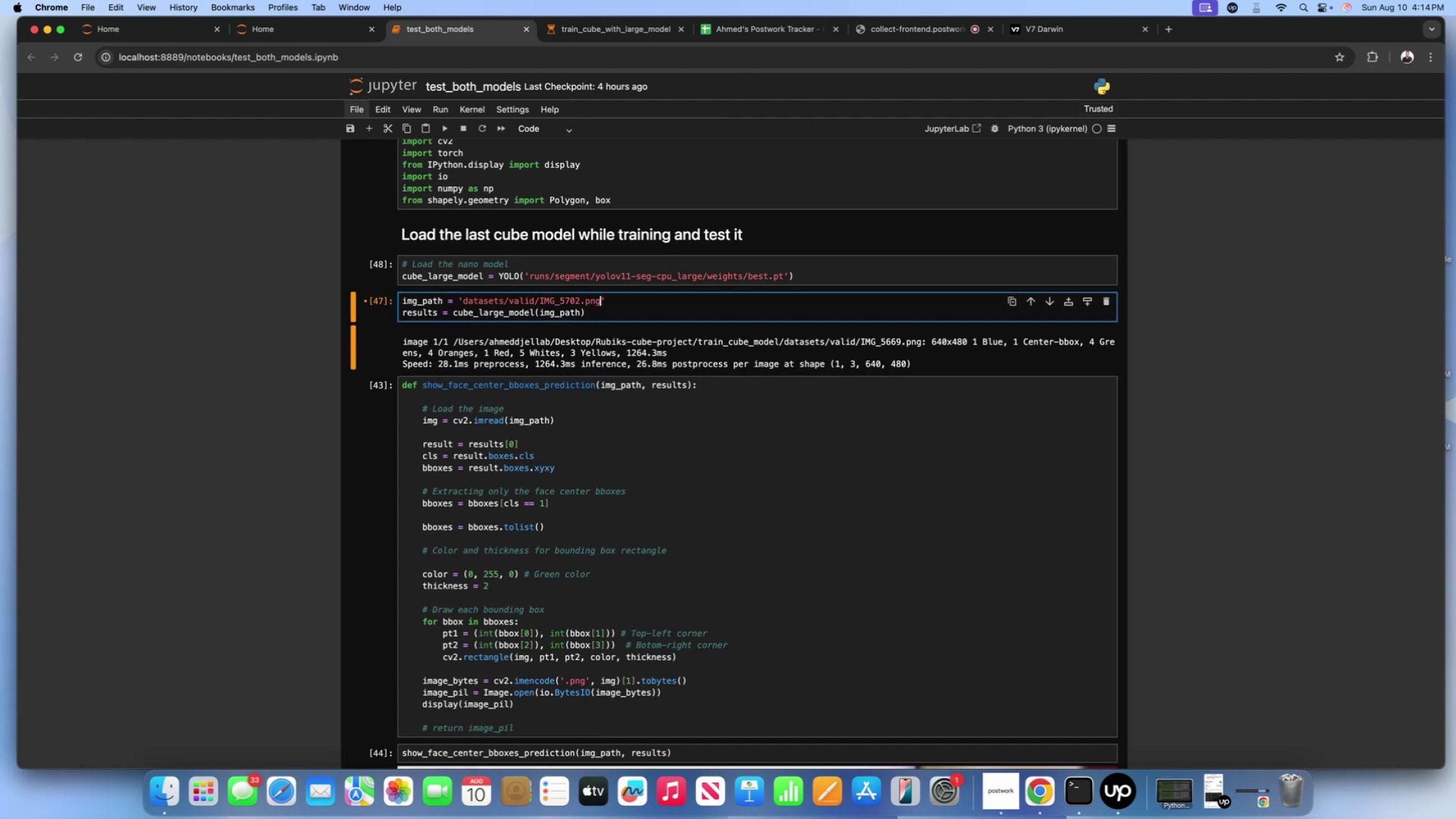 
key(Shift+Enter)
 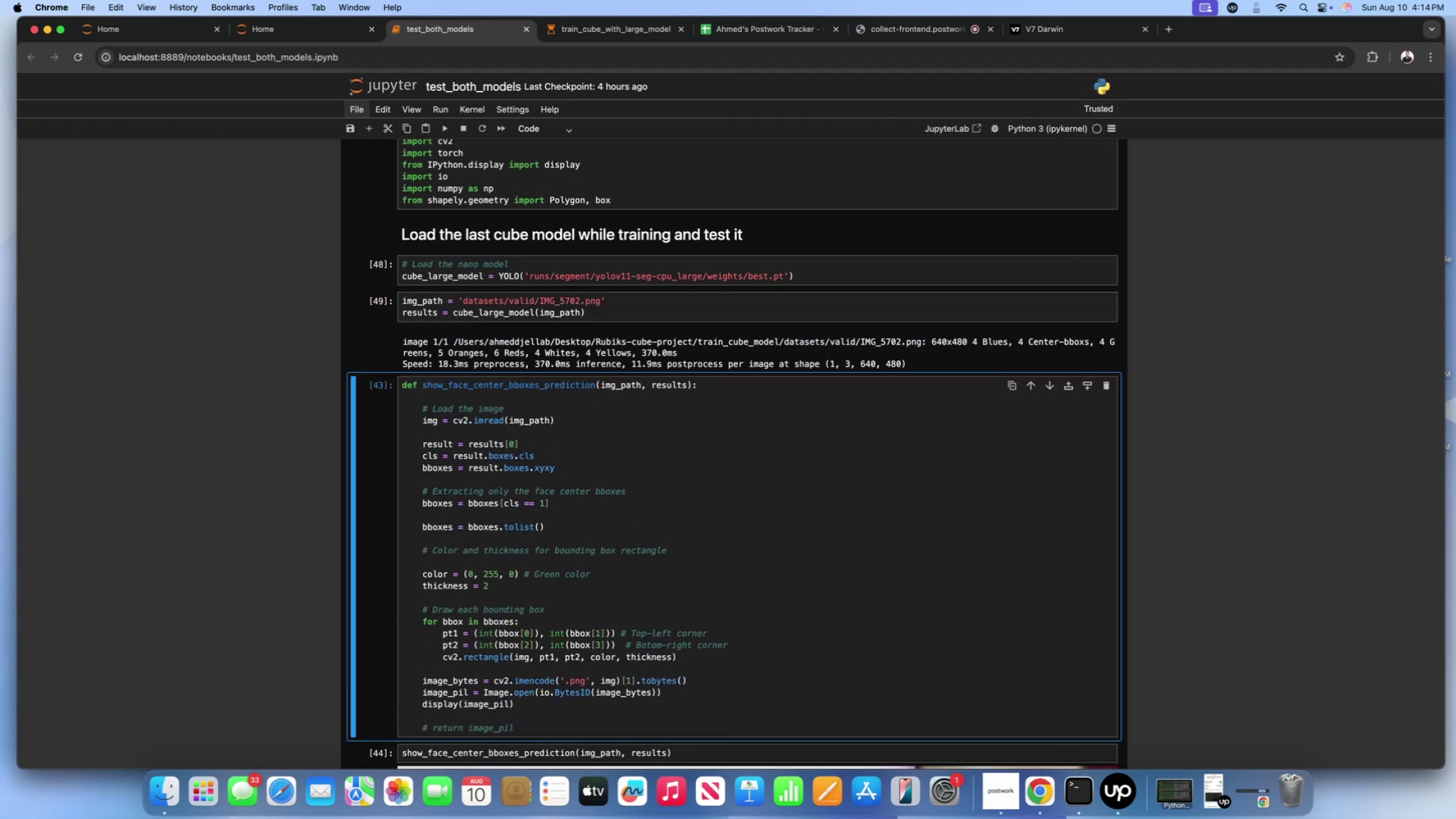 
scroll: coordinate [655, 434], scroll_direction: down, amount: 8.0
 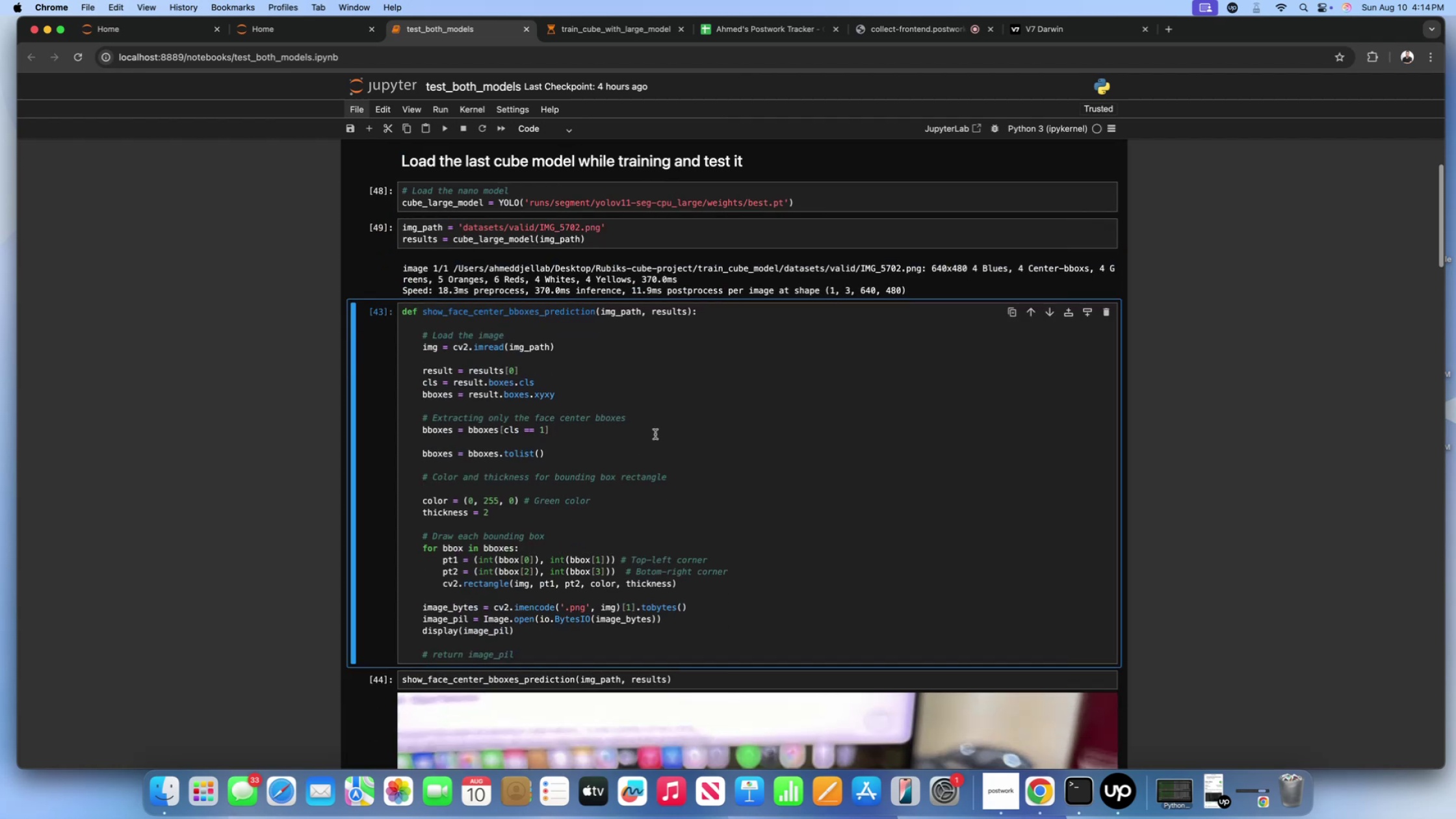 
left_click([655, 434])
 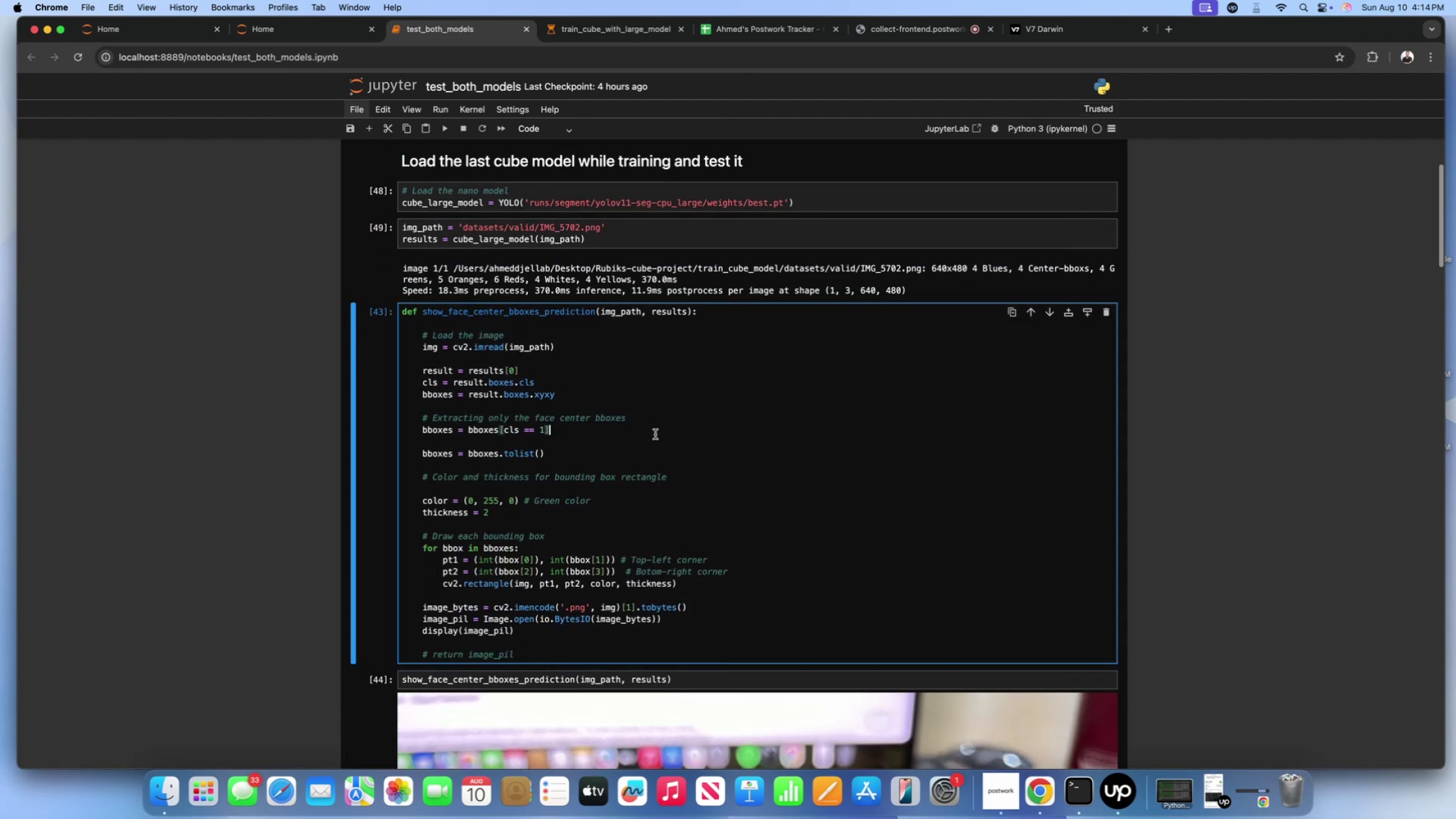 
key(Shift+Enter)
 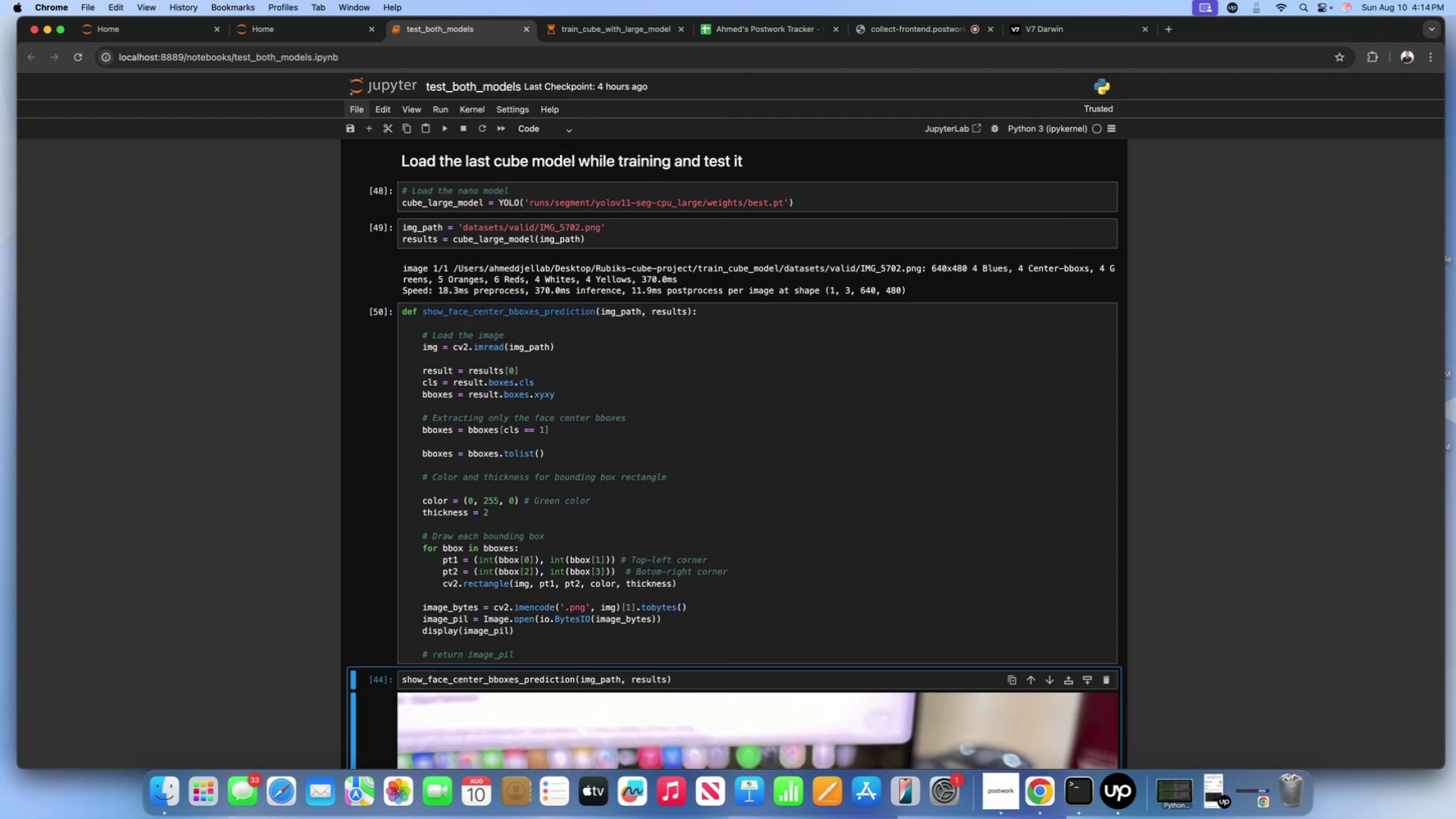 
scroll: coordinate [655, 434], scroll_direction: down, amount: 45.0
 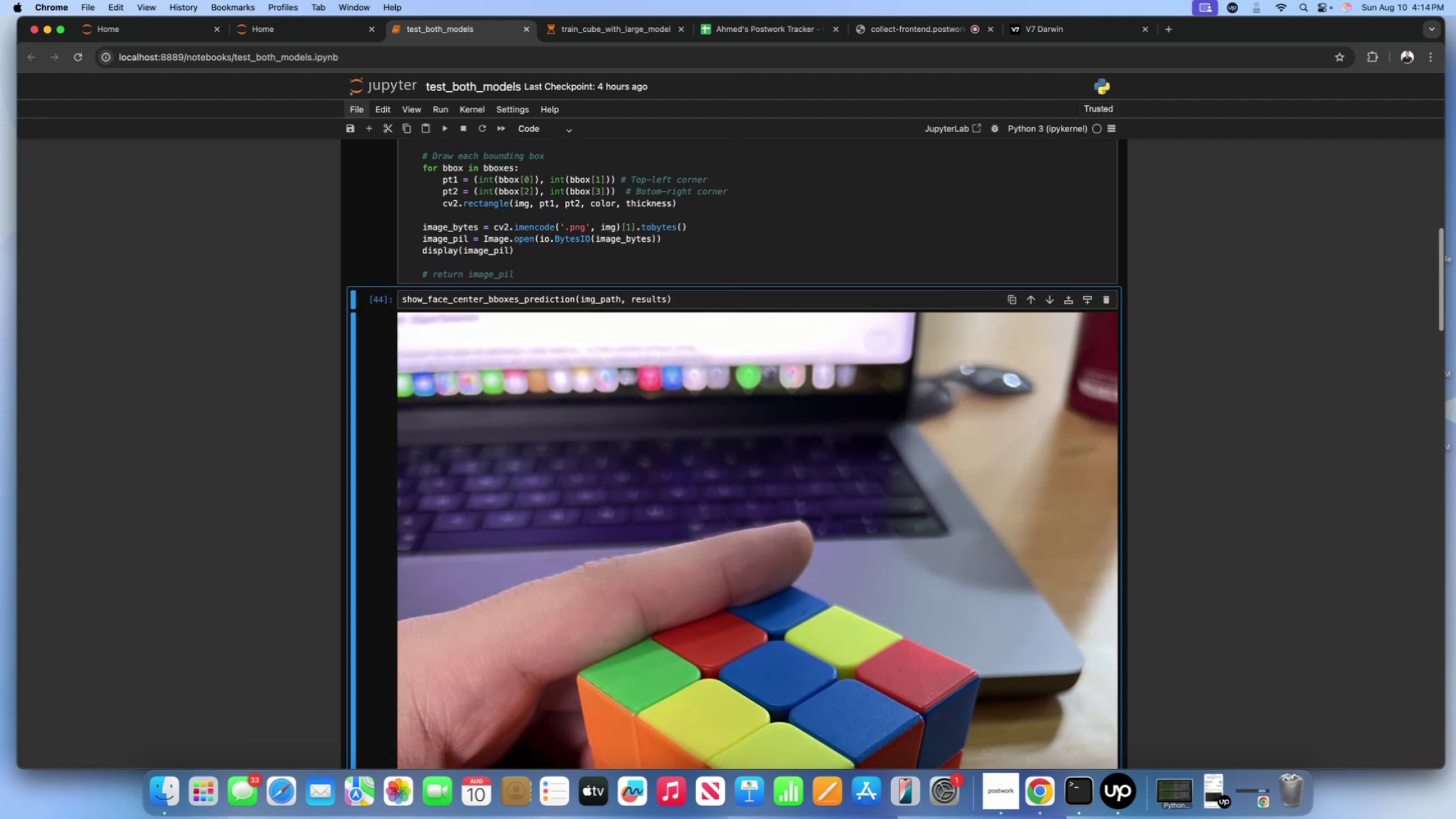 
key(Shift+Enter)
 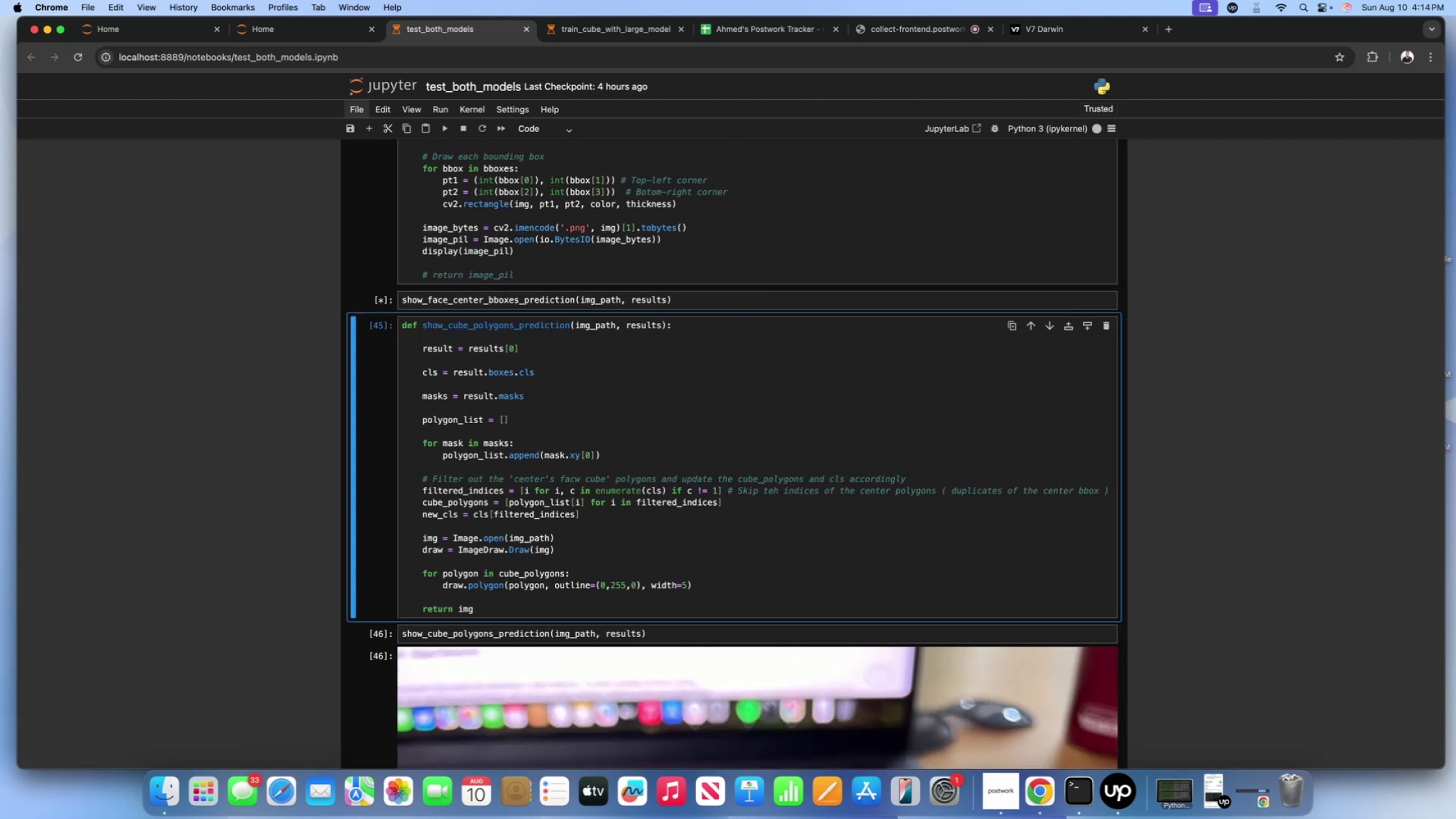 
scroll: coordinate [575, 385], scroll_direction: down, amount: 37.0
 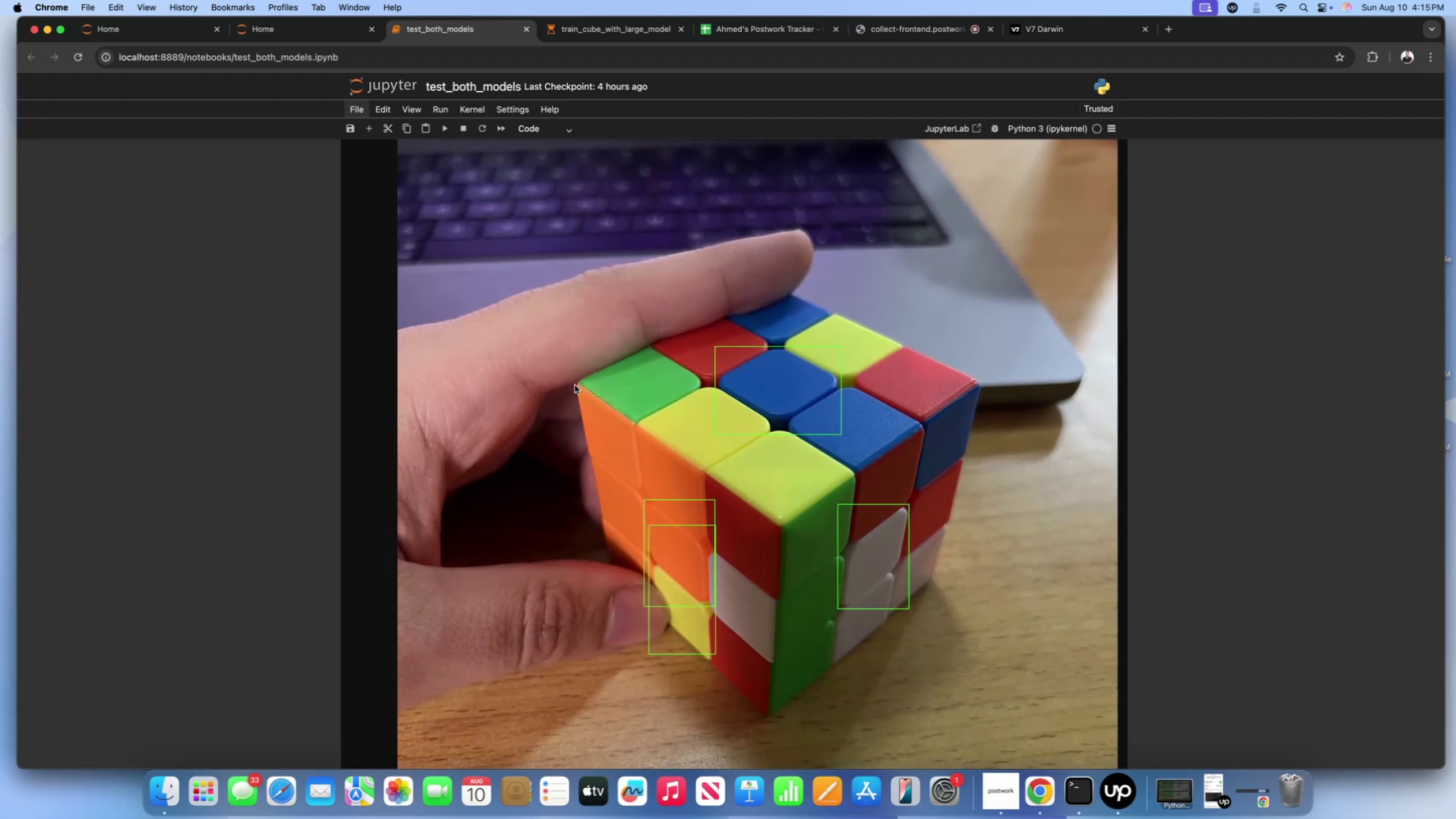 
scroll: coordinate [575, 385], scroll_direction: up, amount: 114.0
 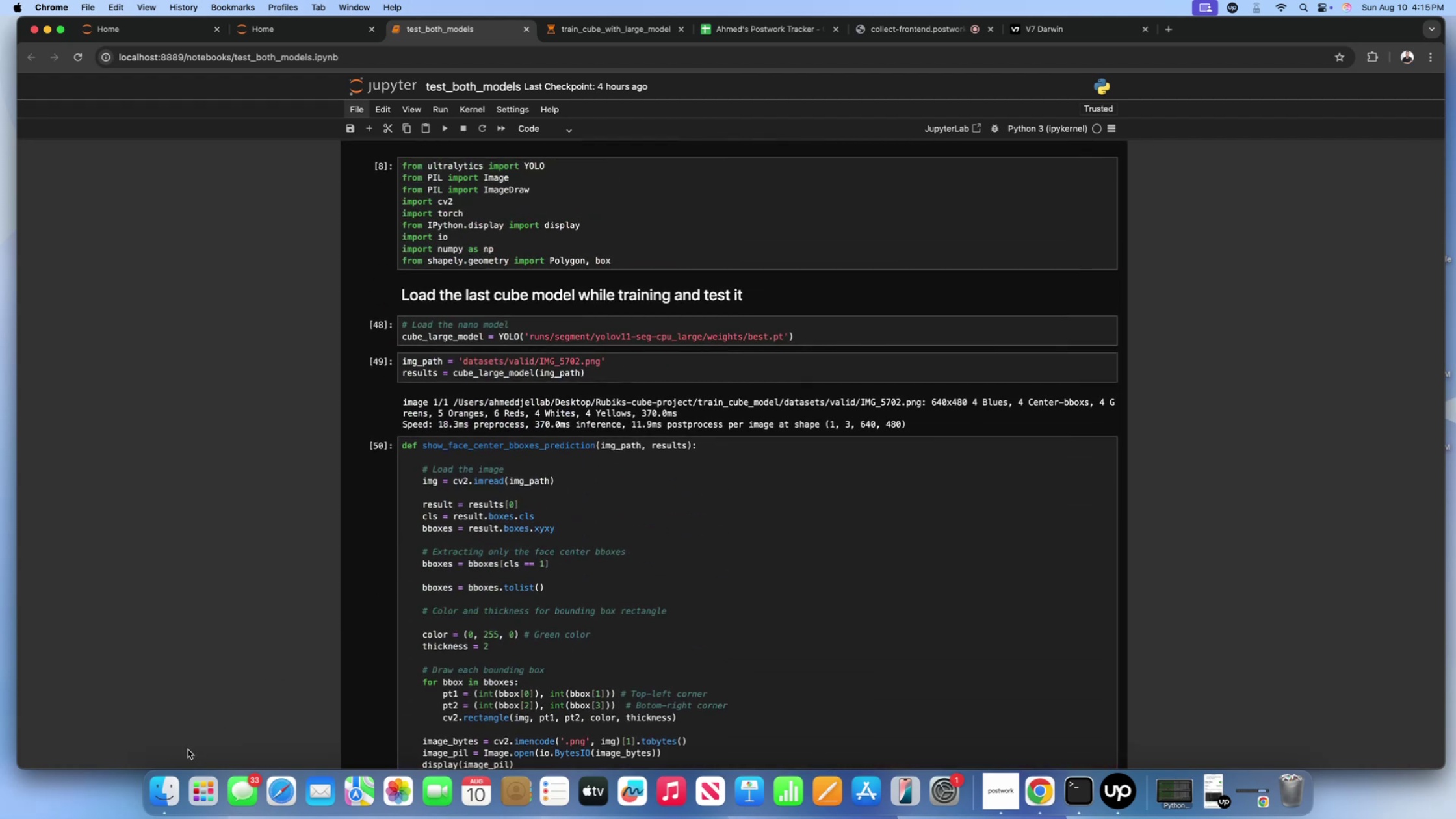 
left_click([168, 780])
 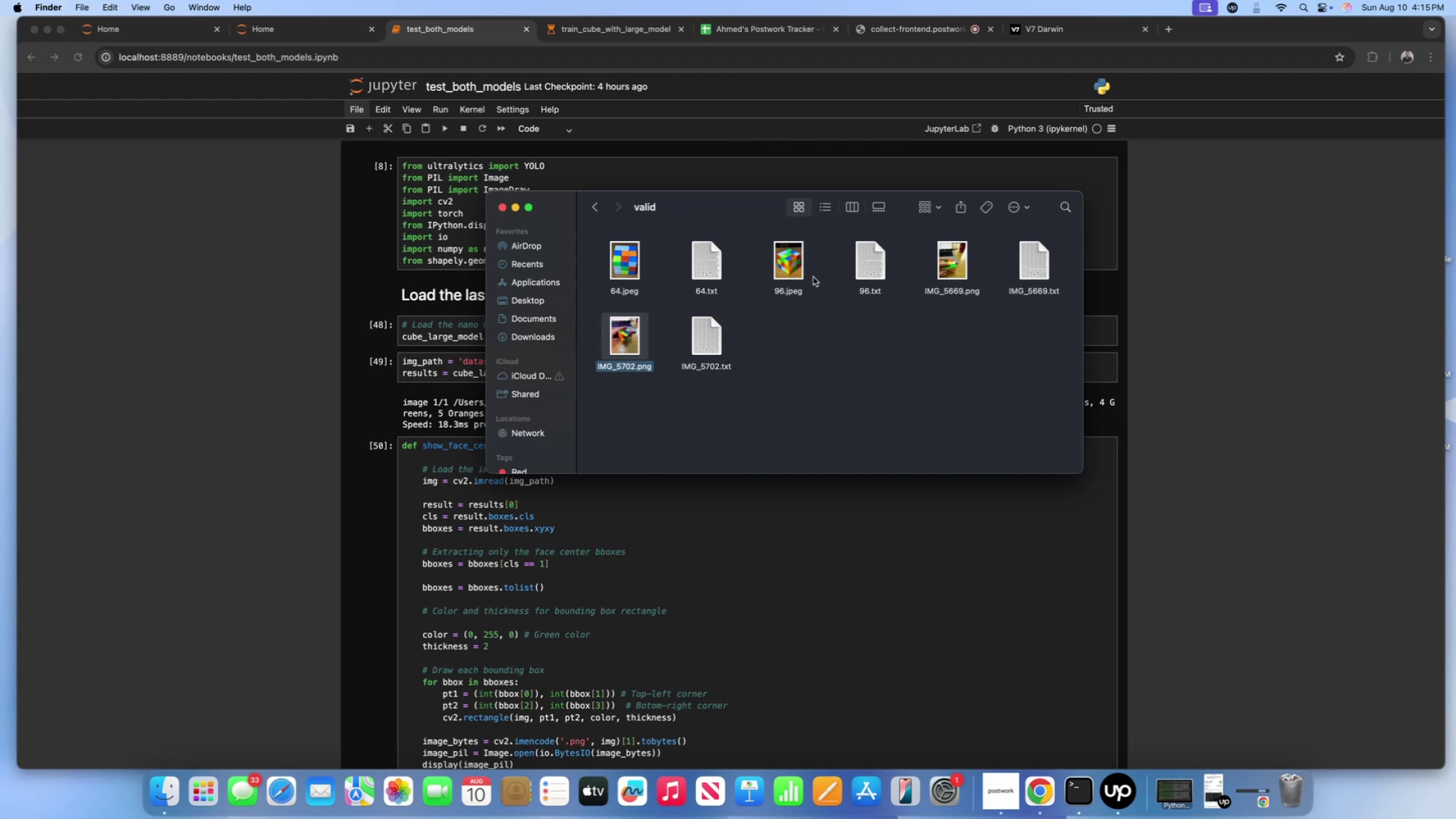 
left_click([810, 270])
 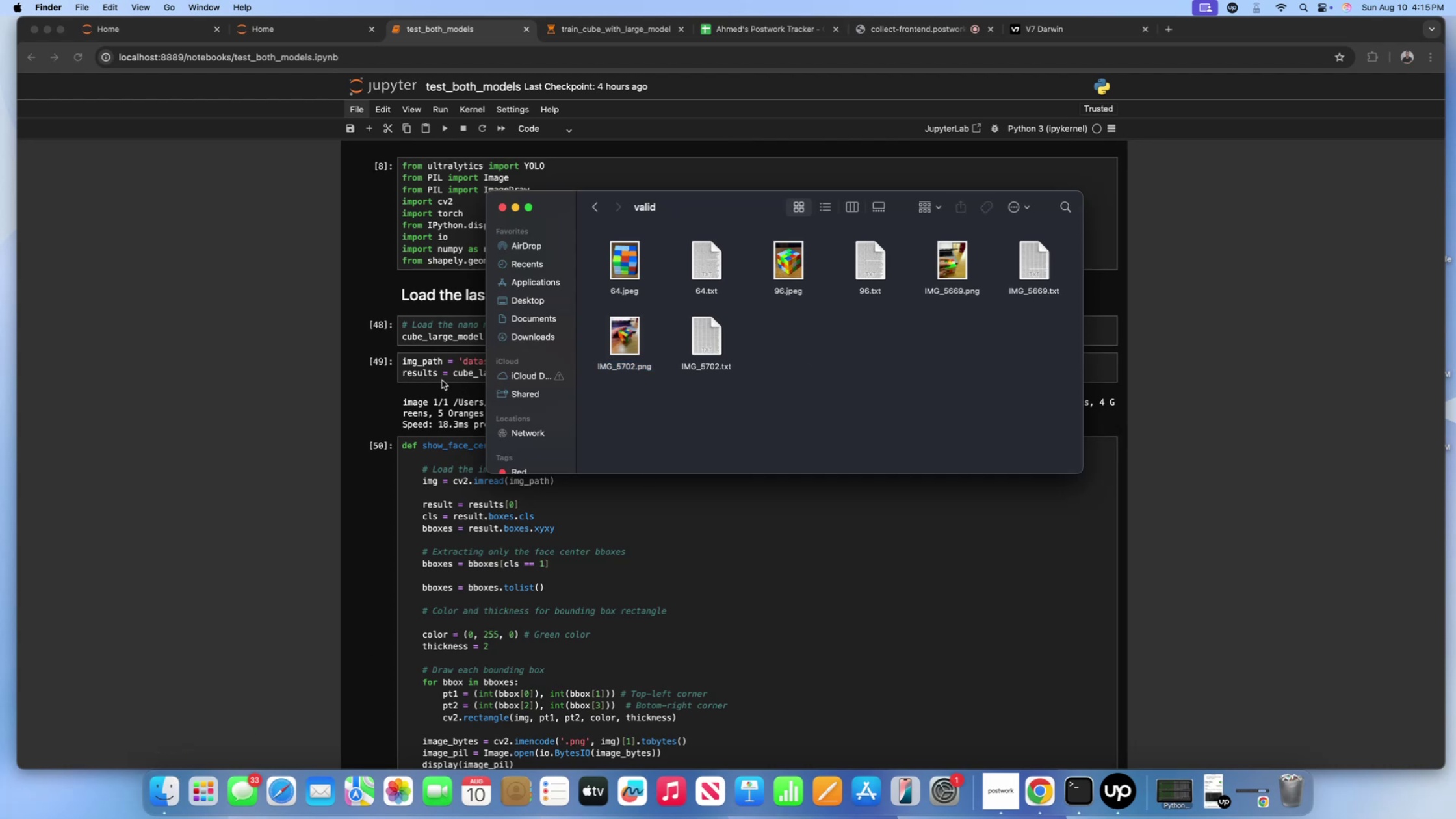 
left_click([442, 380])
 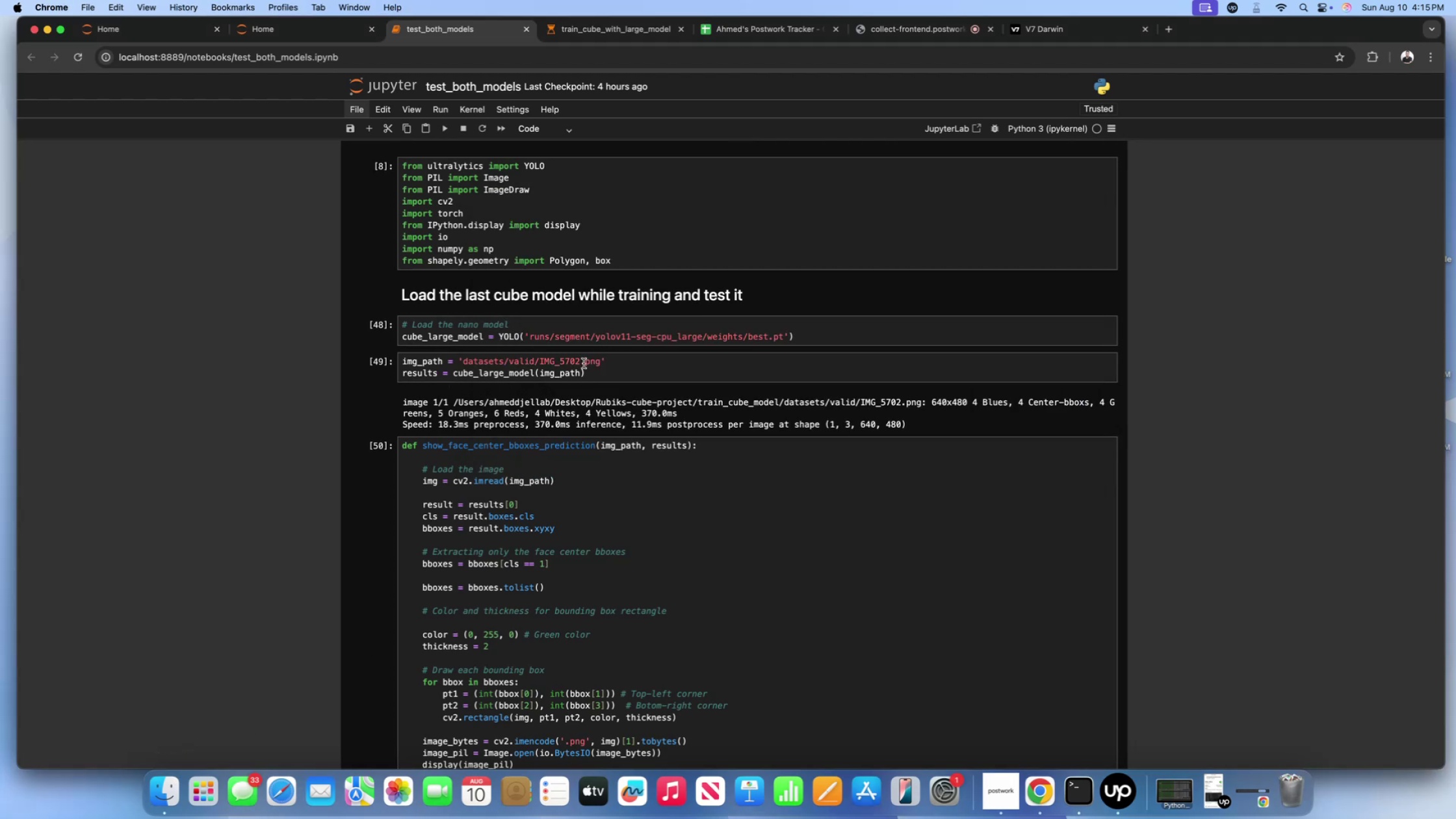 
left_click([580, 365])
 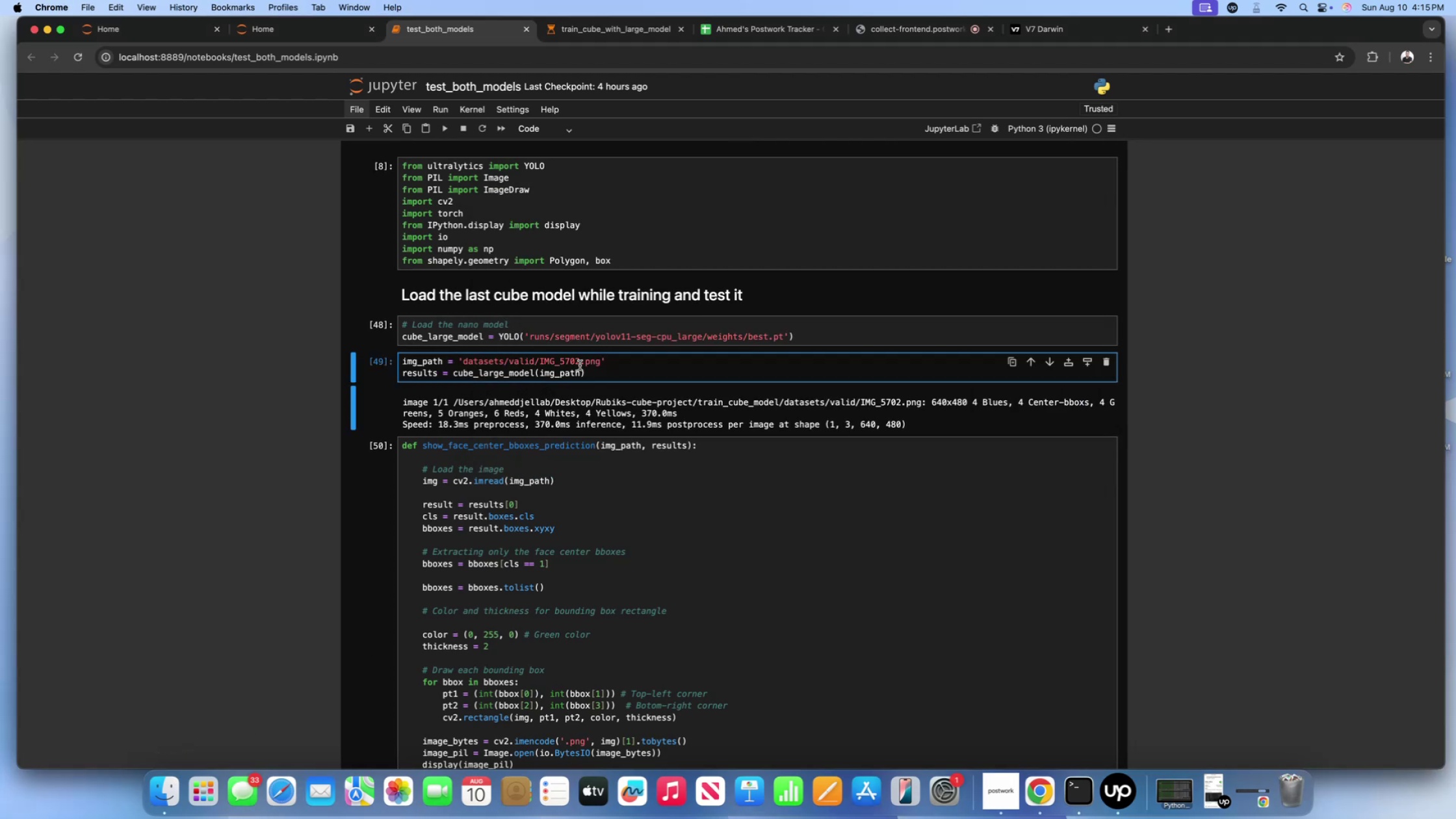 
key(Backspace)
 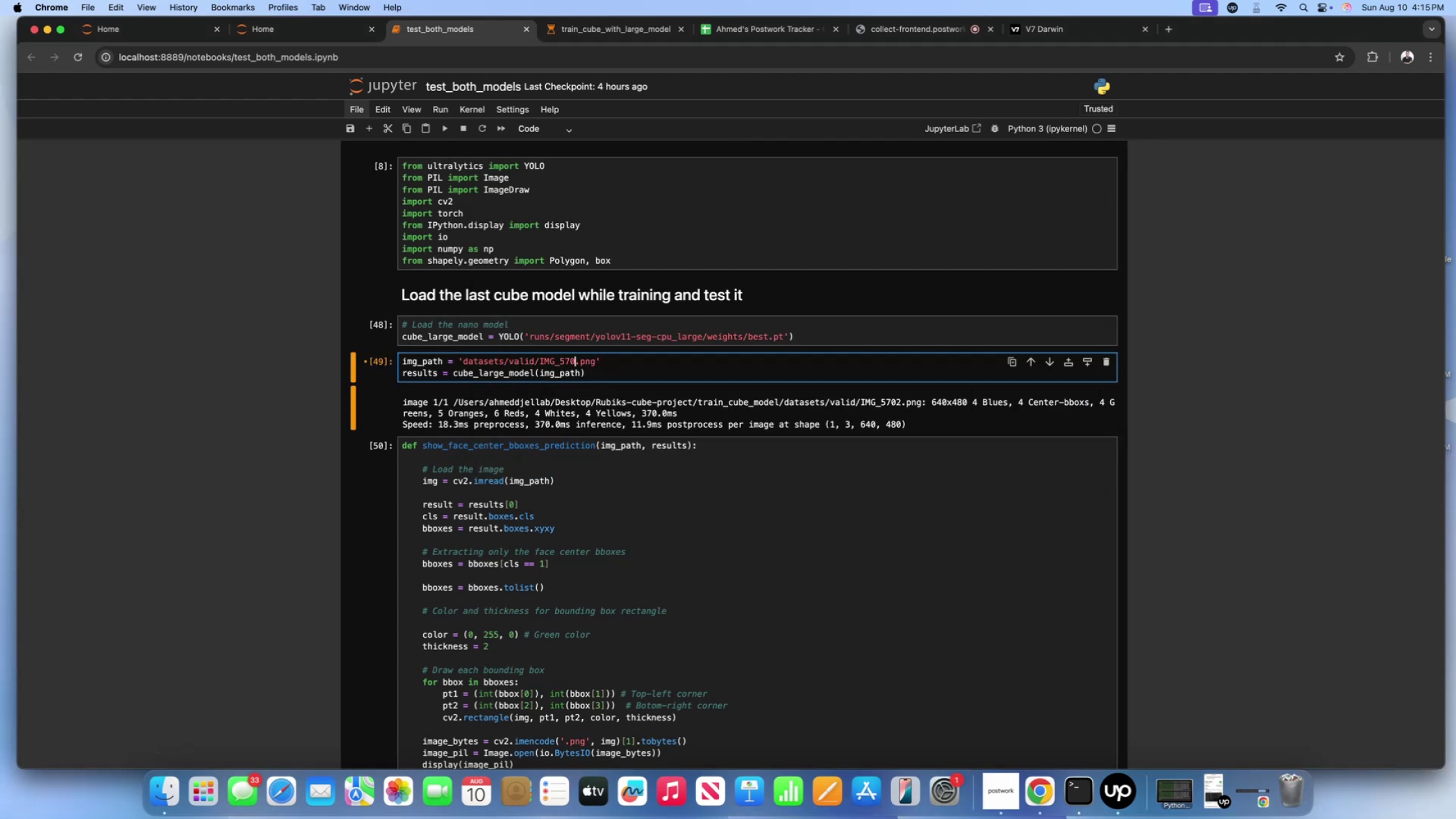 
key(Backspace)
 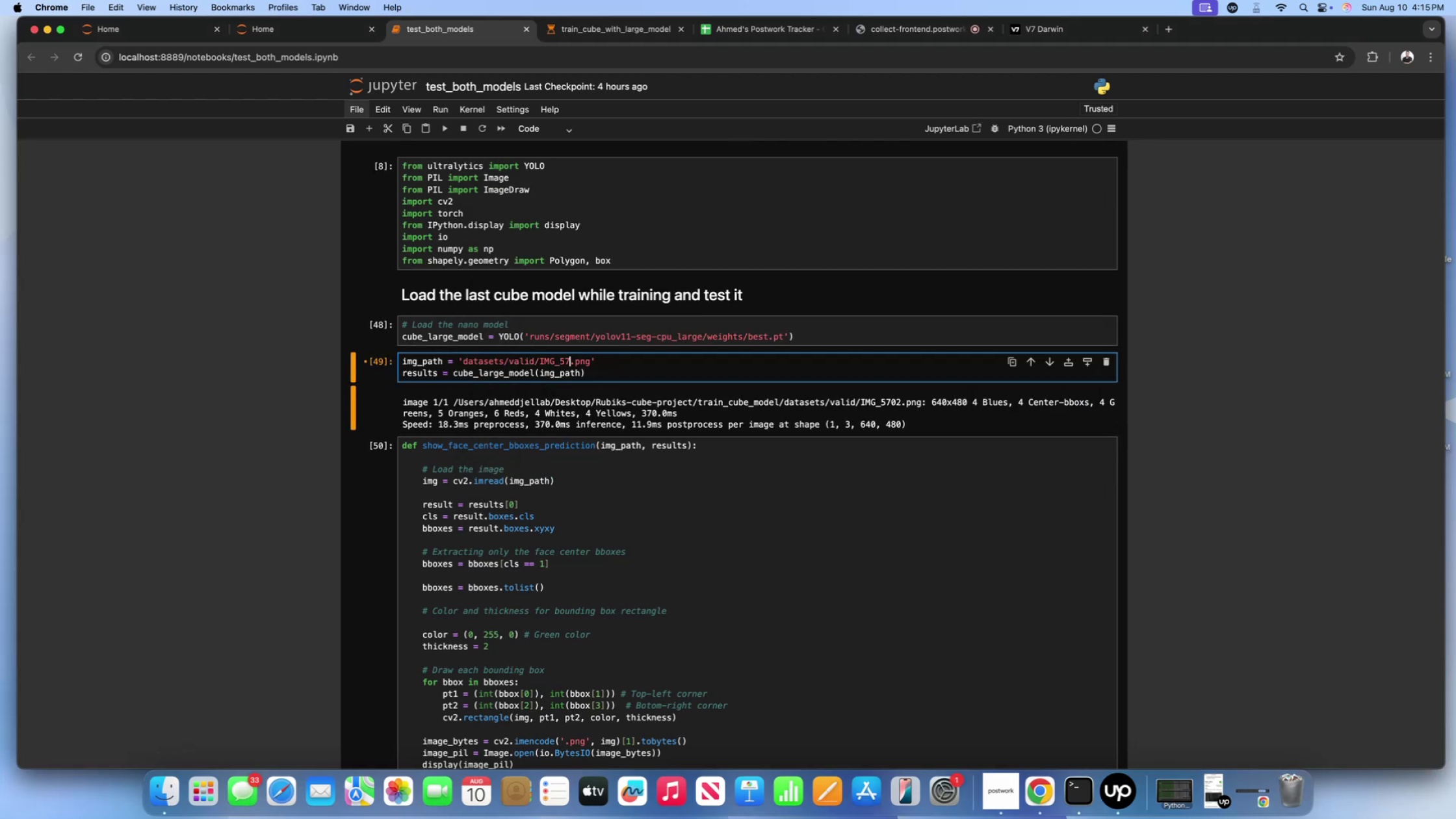 
key(Backspace)
 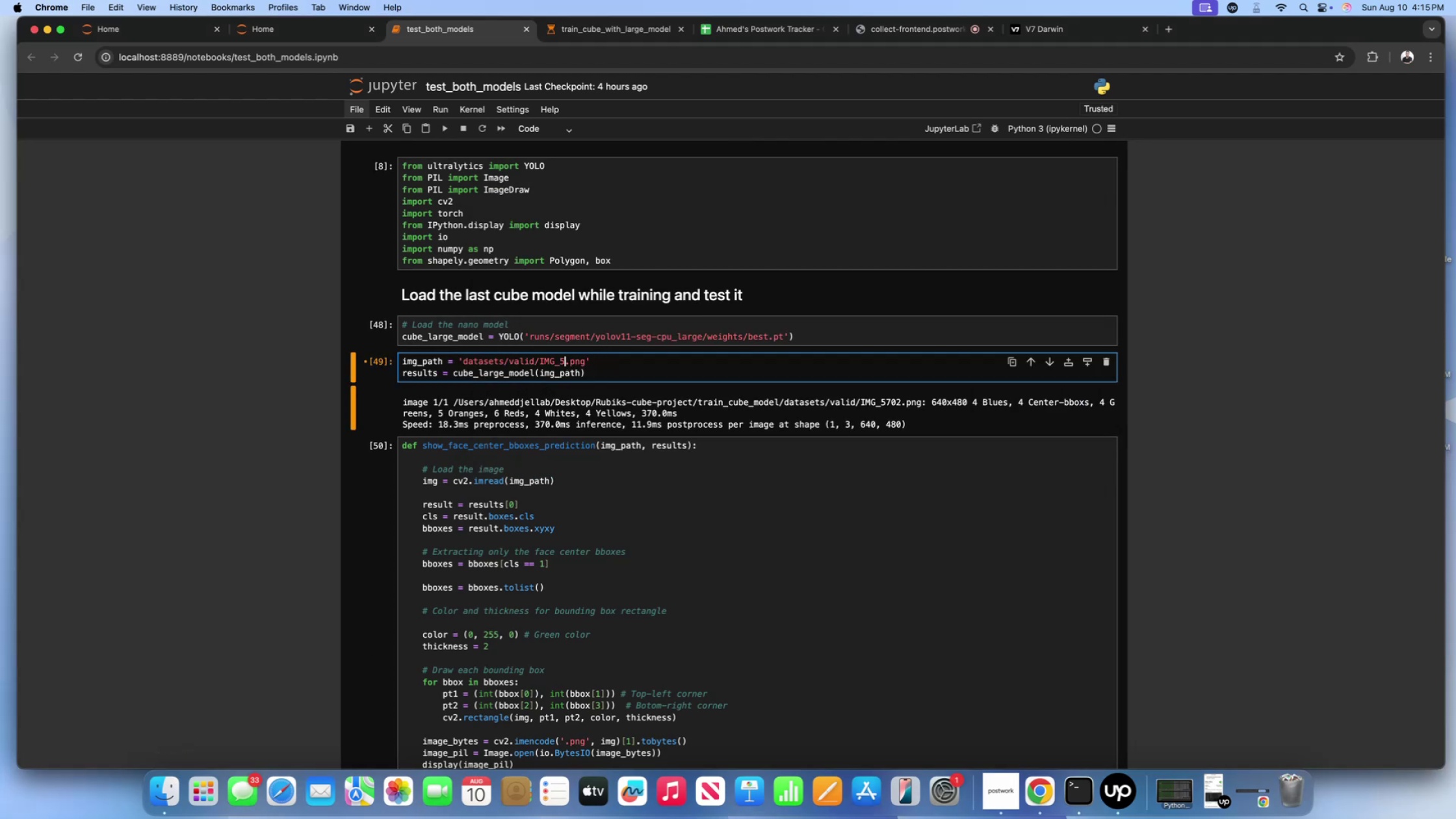 
key(ArrowRight)
 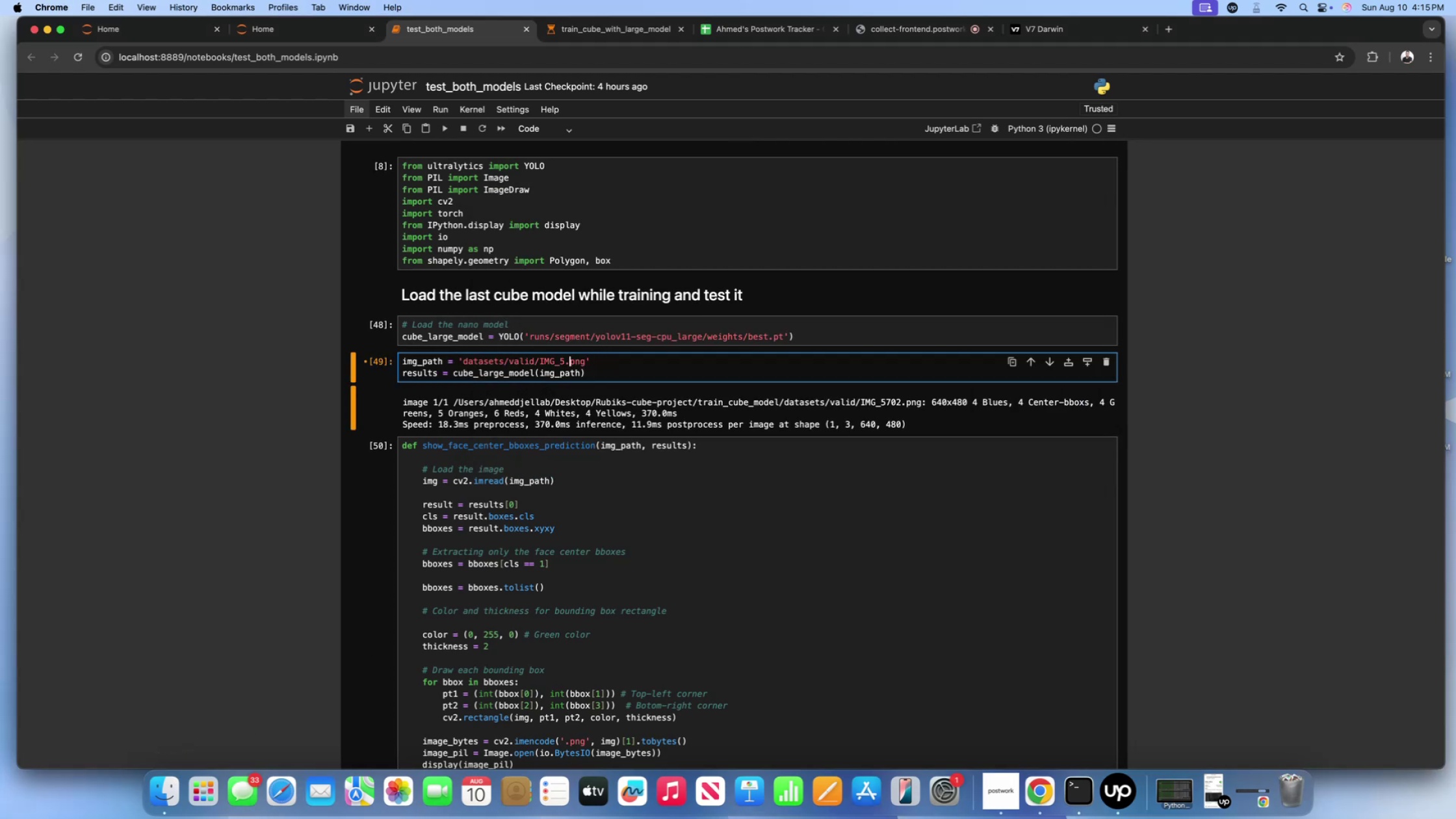 
key(ArrowRight)
 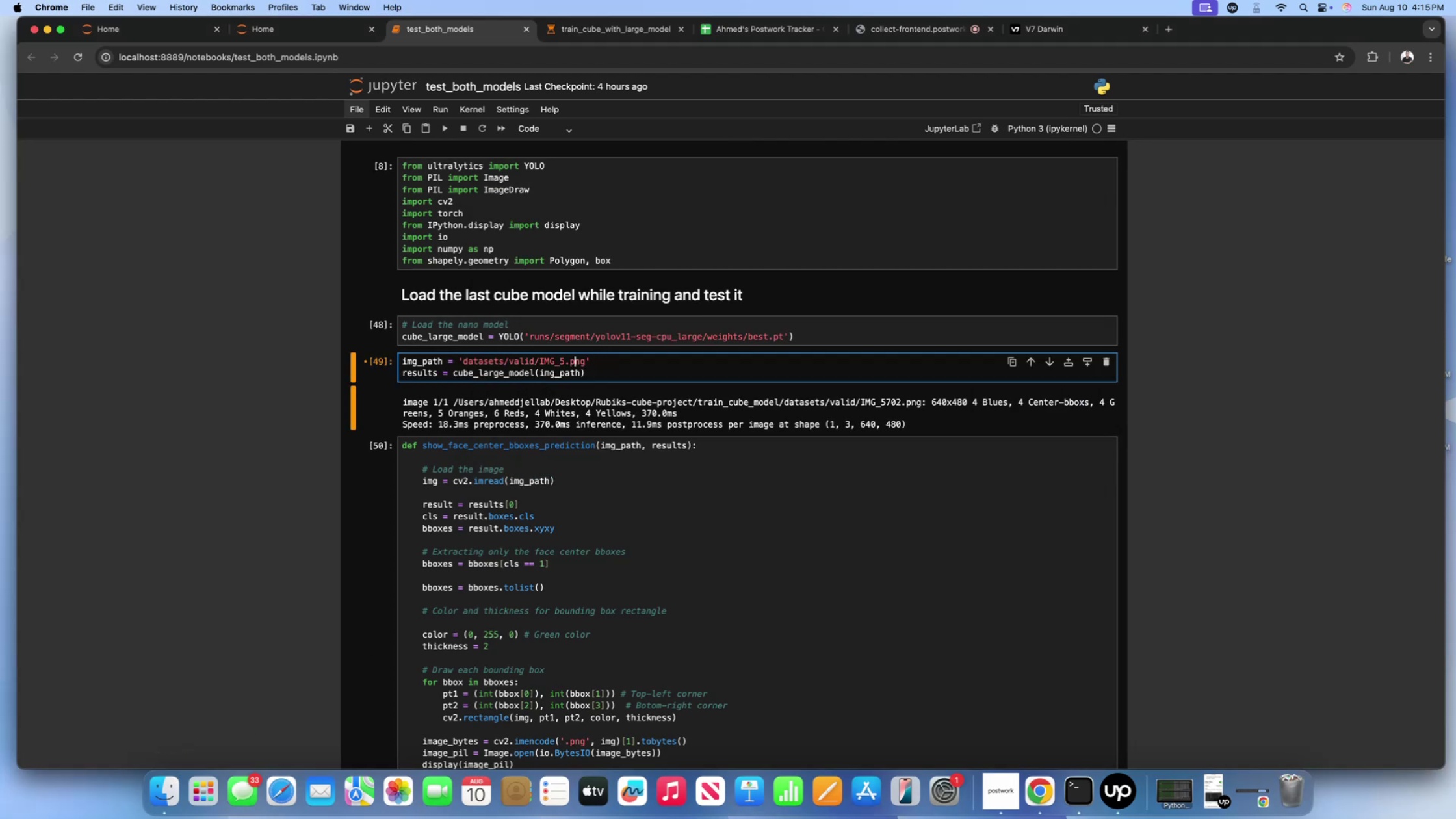 
key(ArrowRight)
 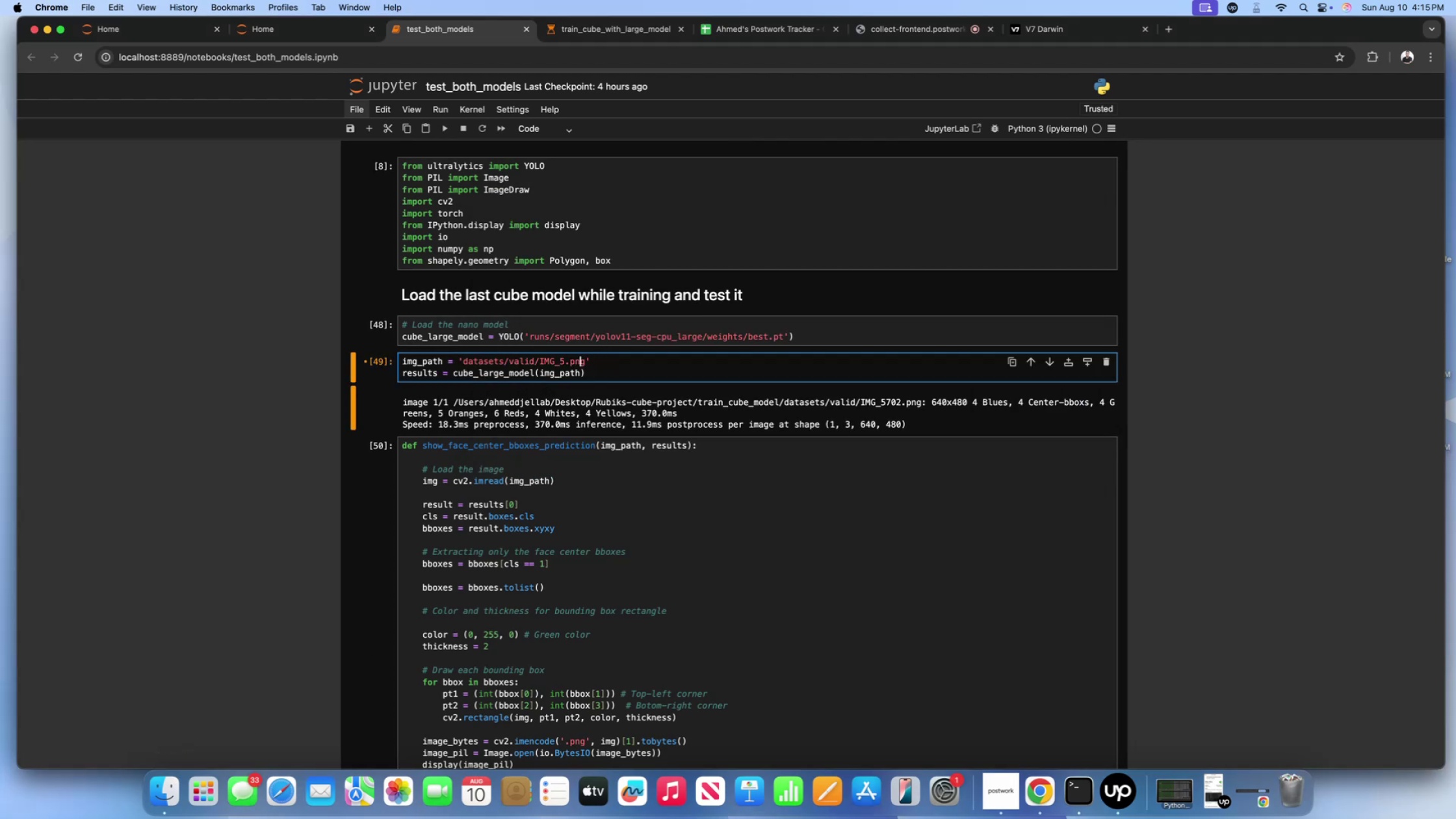 
key(ArrowRight)
 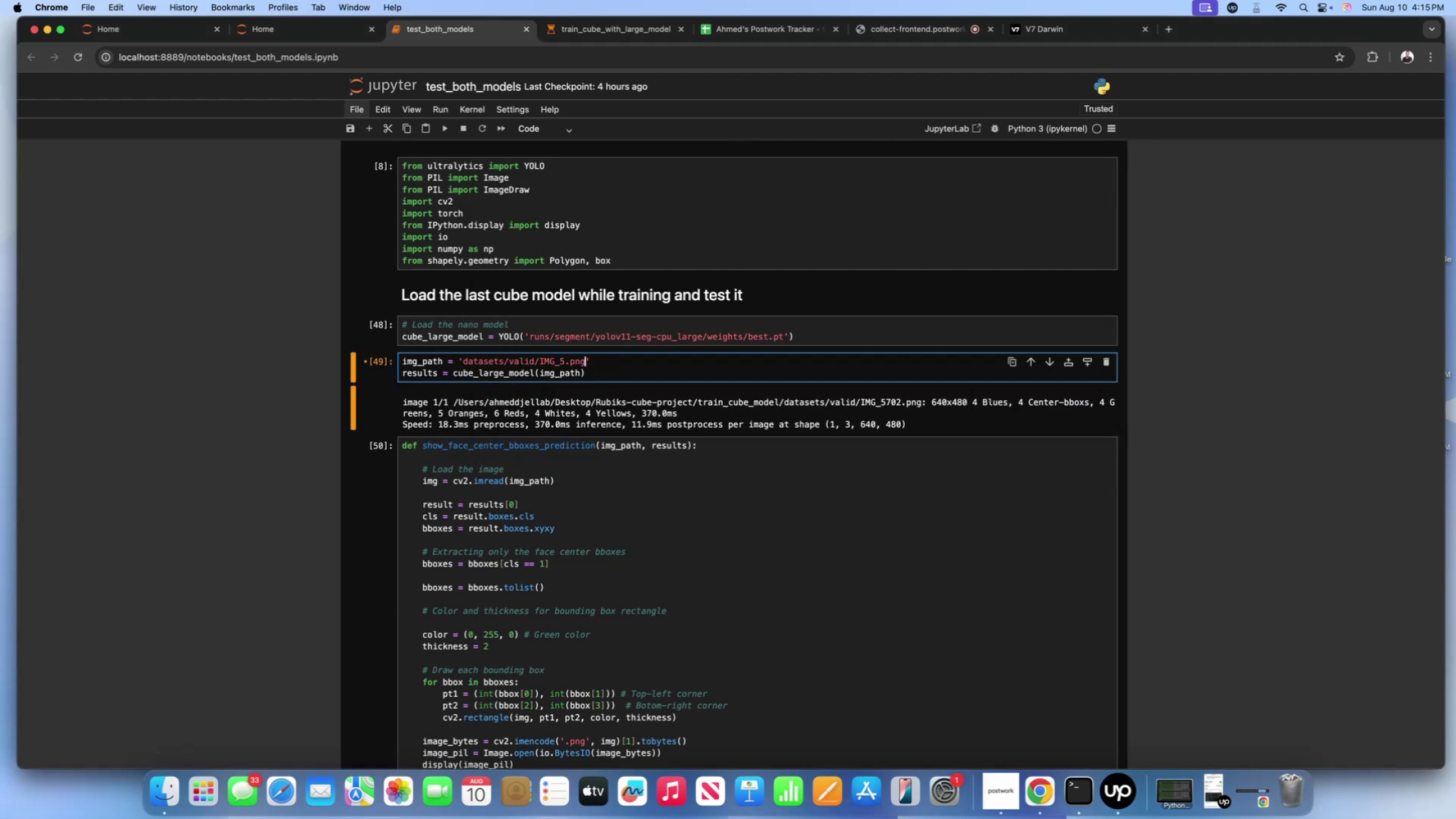 
key(Backspace)
key(Backspace)
key(Backspace)
key(Backspace)
key(Backspace)
key(Backspace)
key(Backspace)
key(Backspace)
key(Backspace)
type(96.jpeg)
 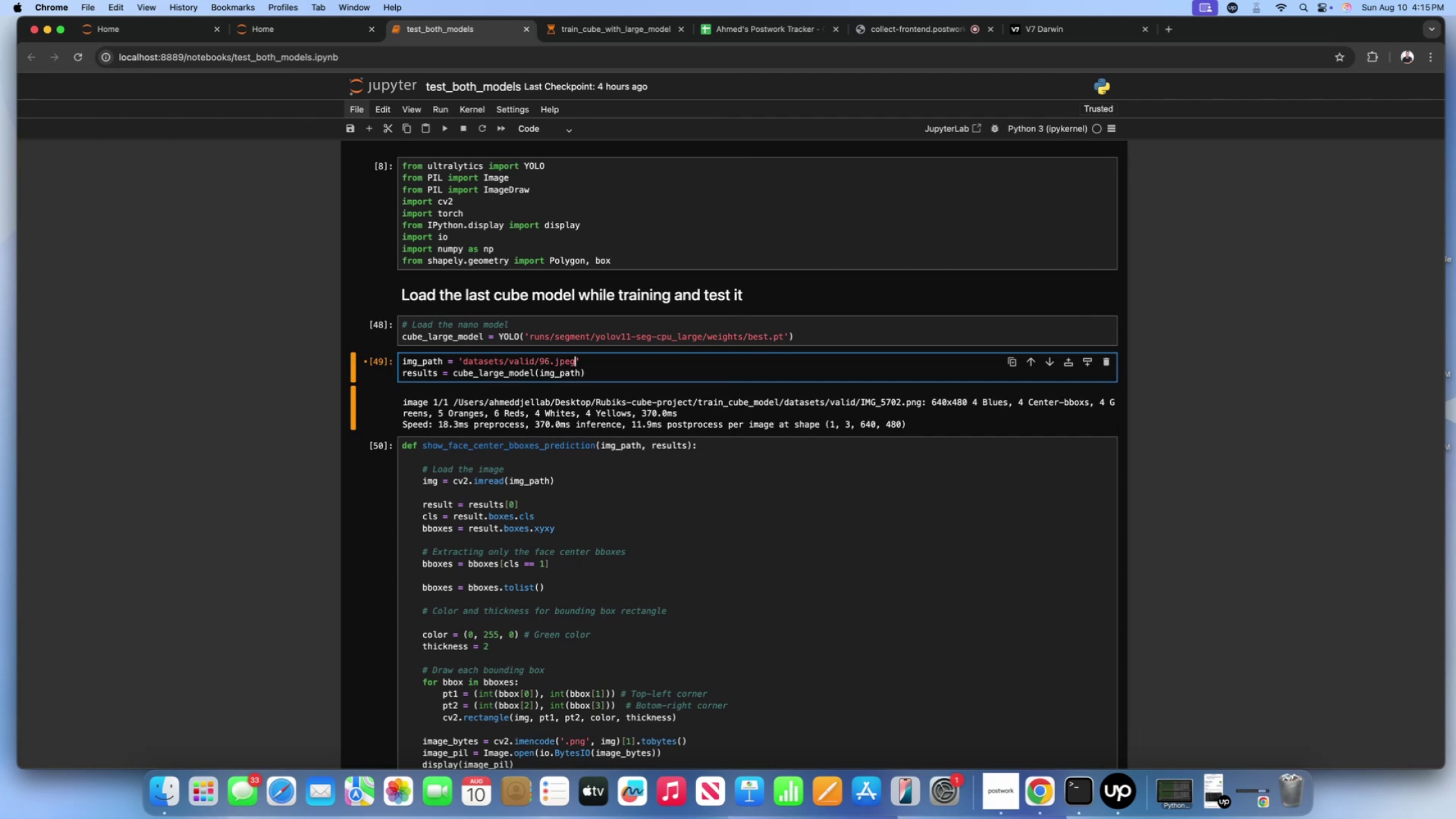 
key(Shift+Enter)
 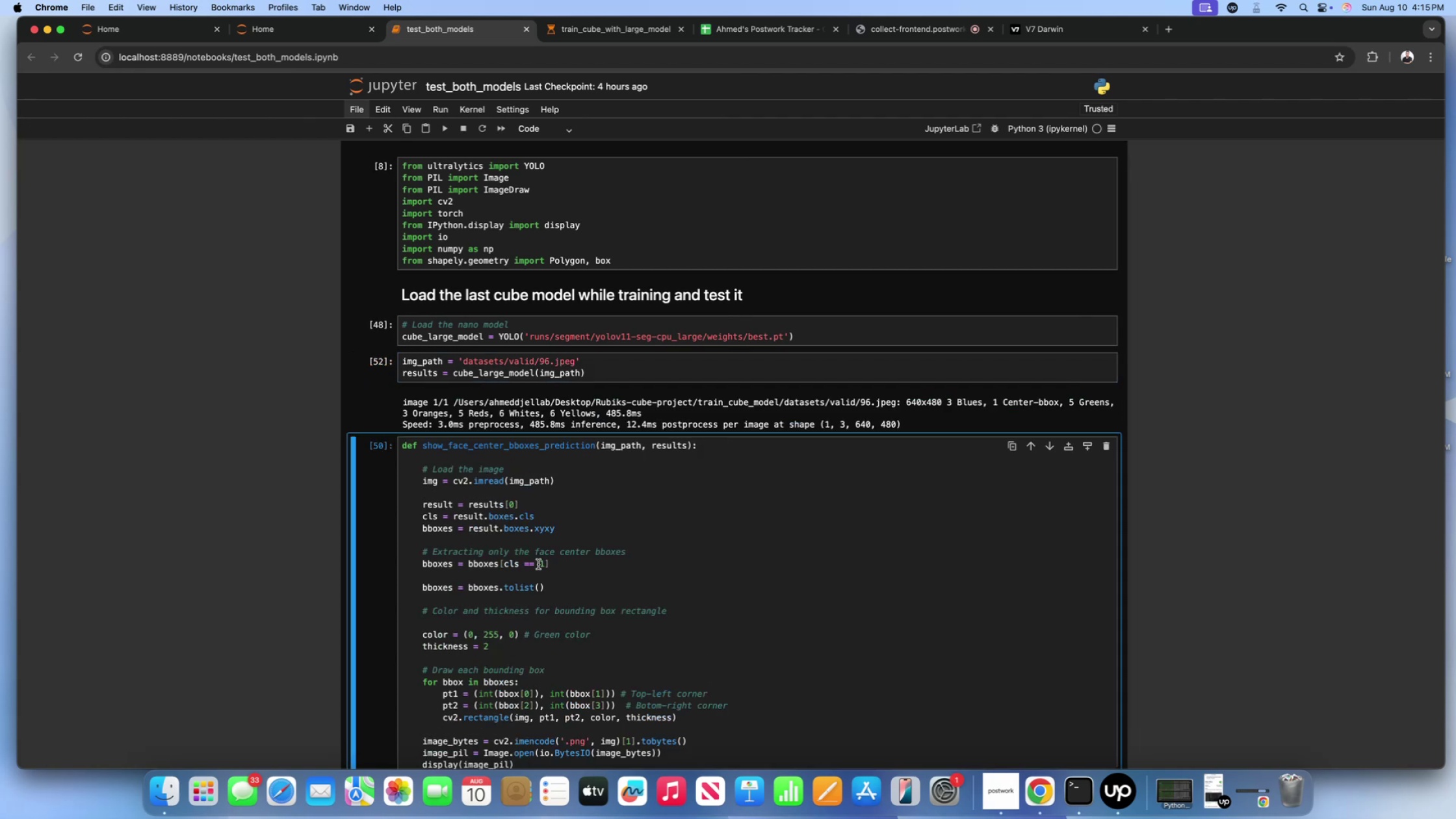 
left_click([164, 802])
 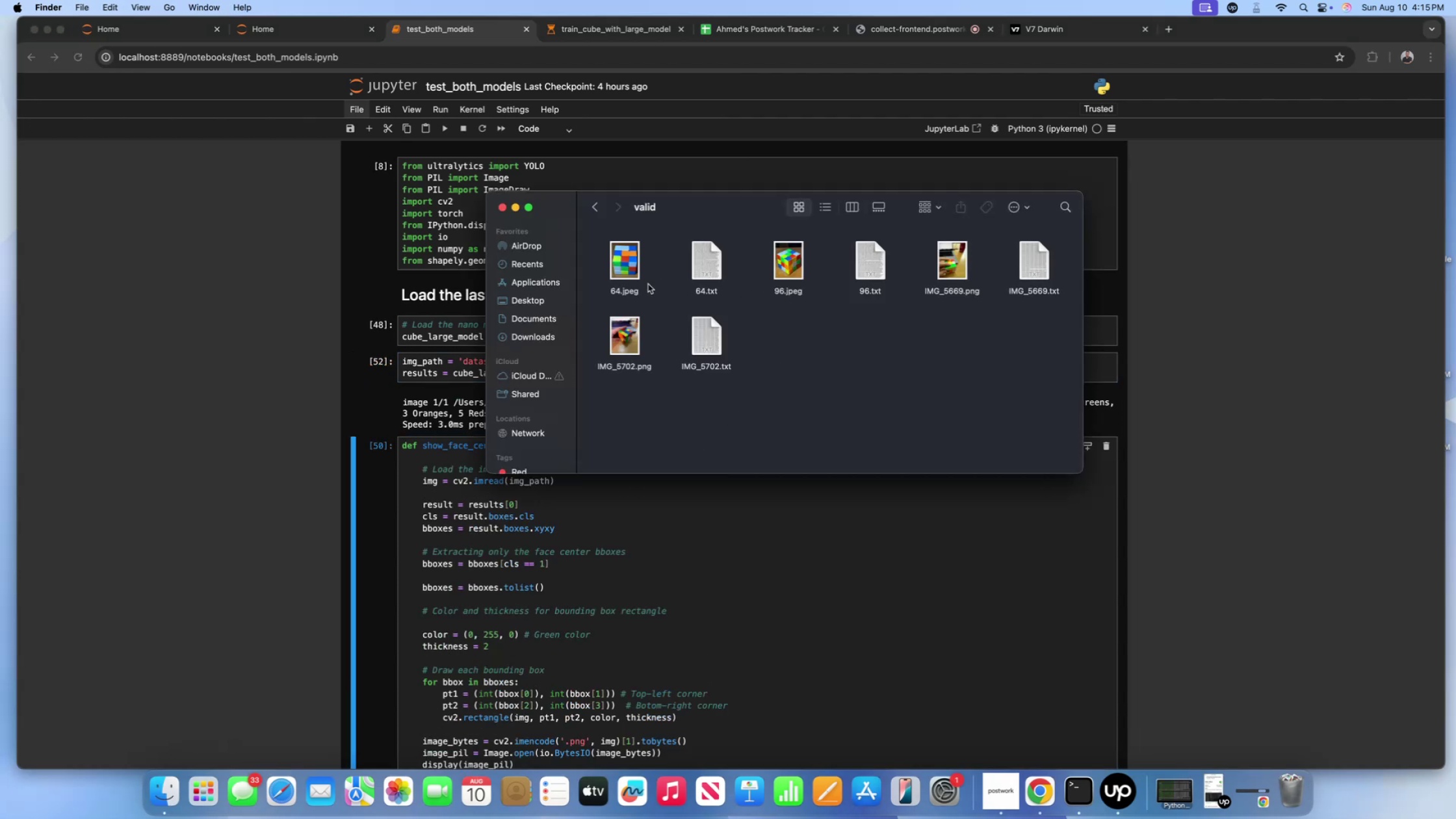 
left_click([436, 348])
 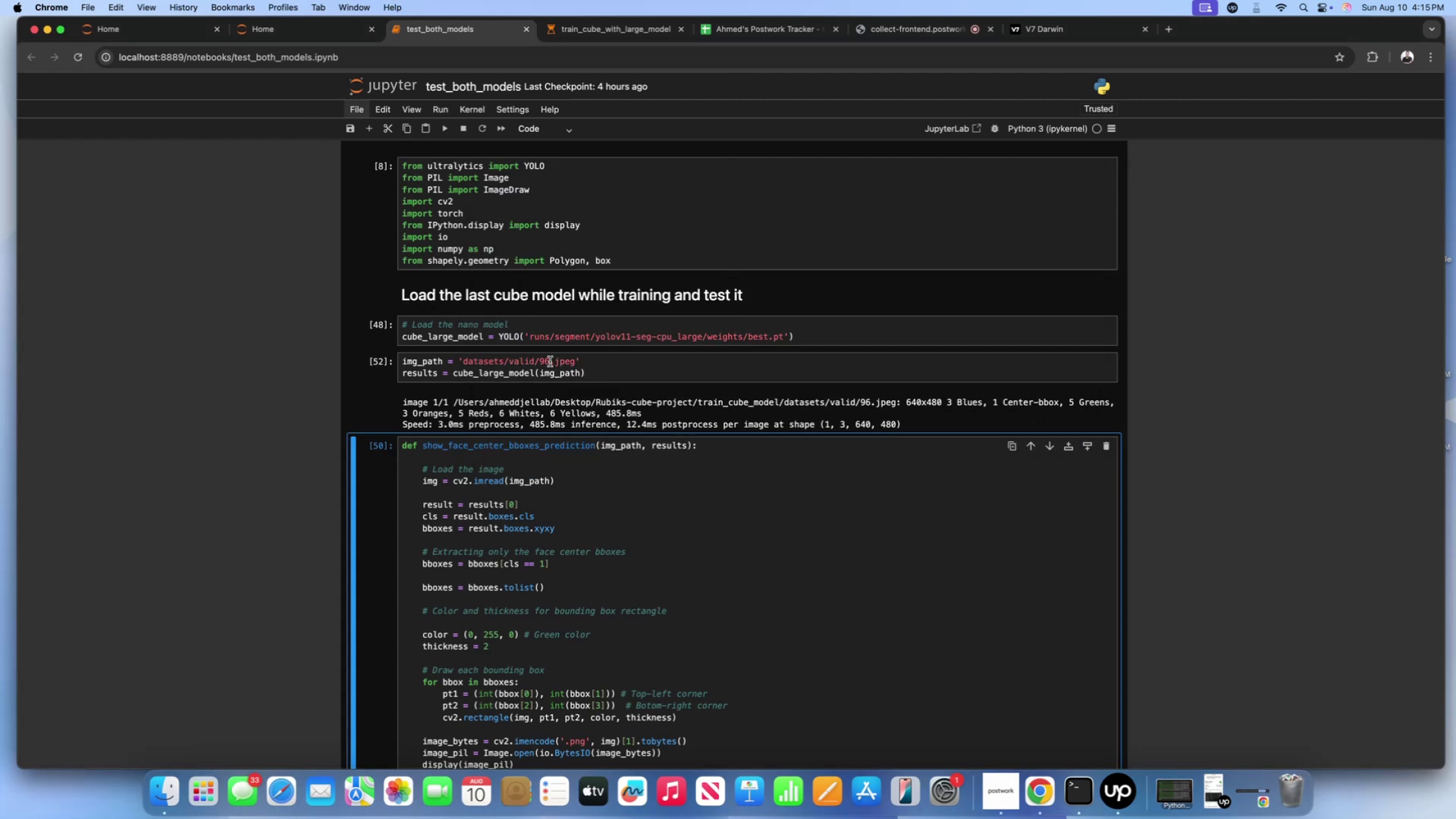 
key(Backspace)
key(Backspace)
type(64)
 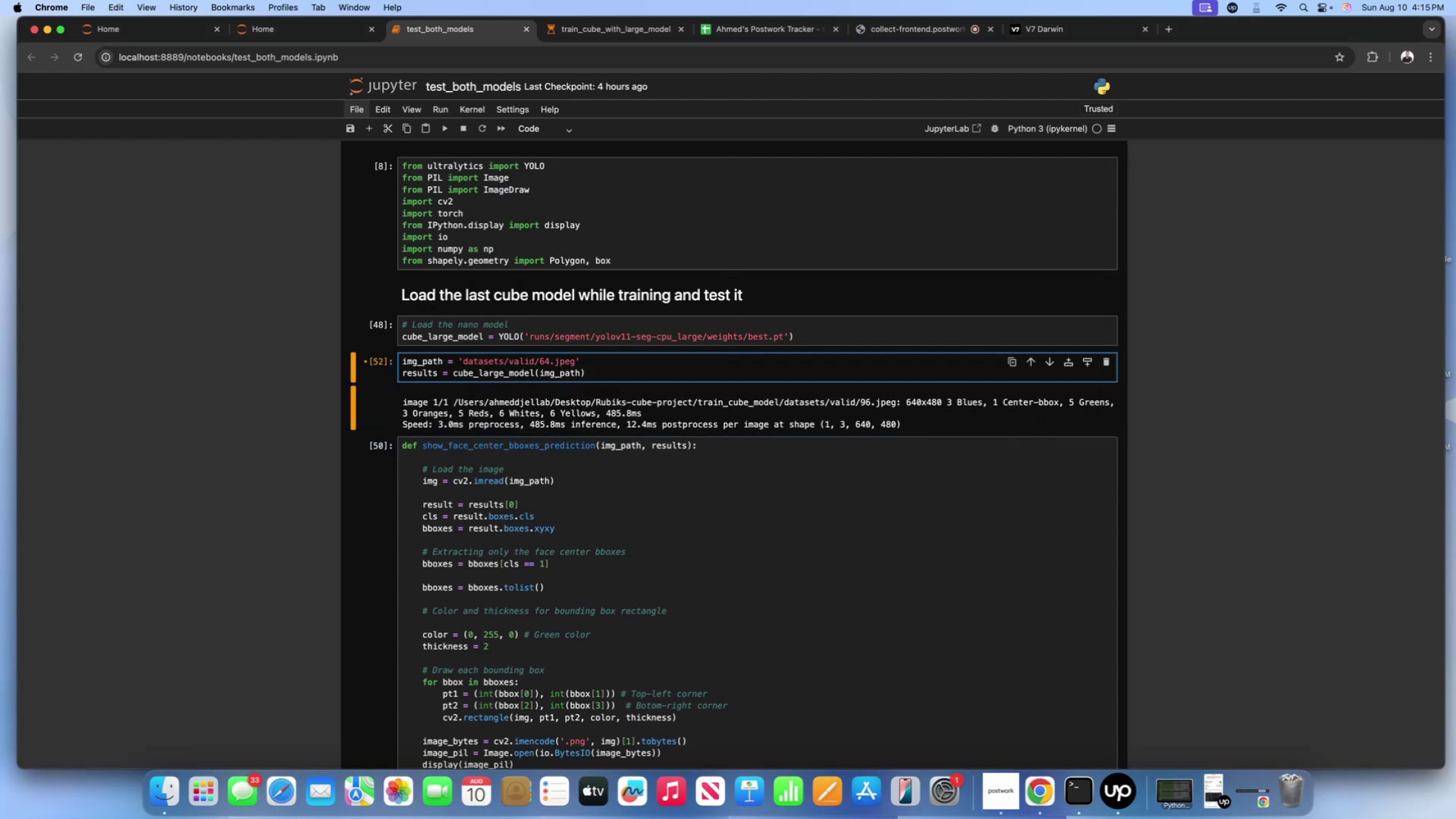 
key(Shift+Enter)
 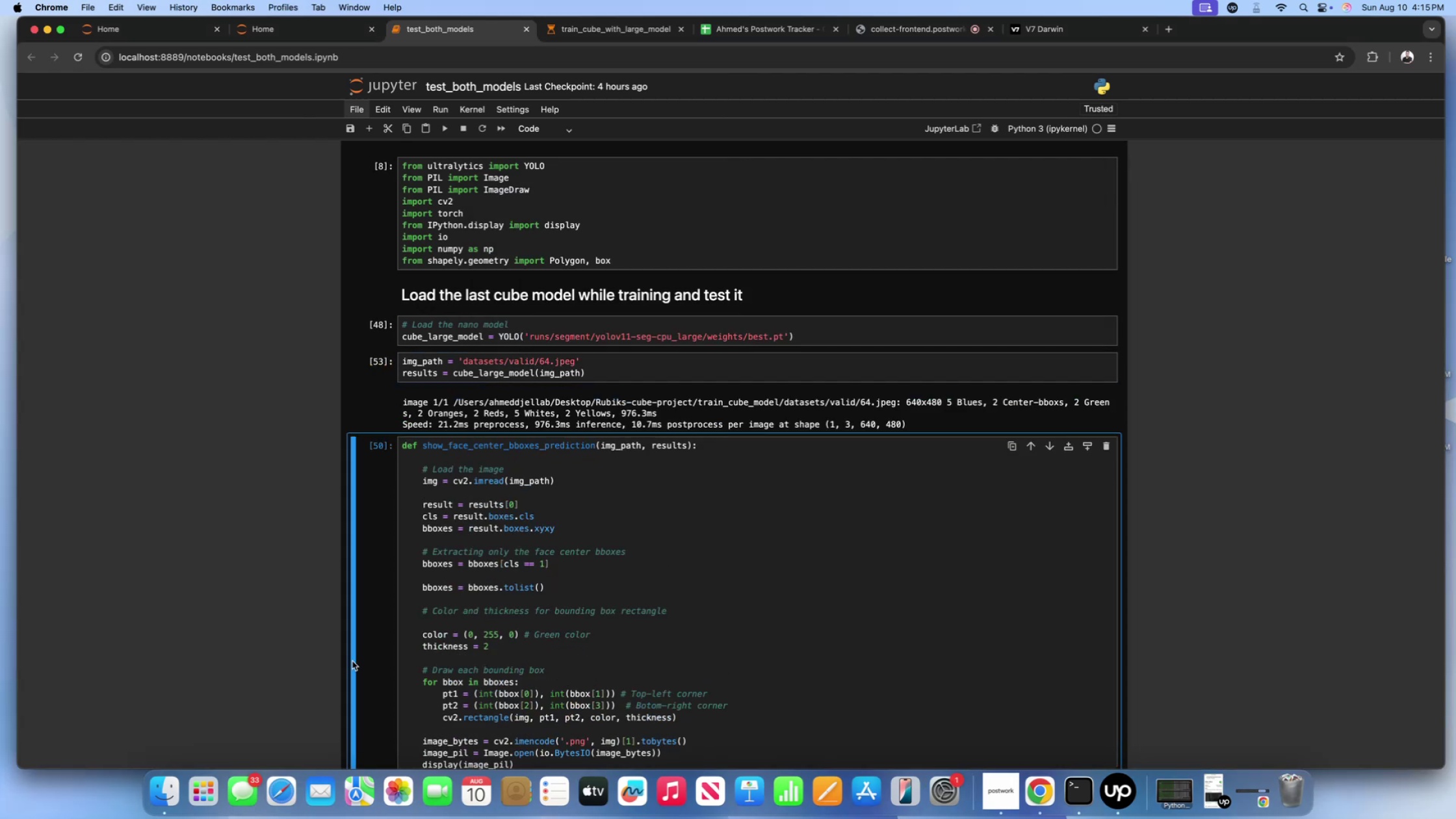 
left_click([169, 790])
 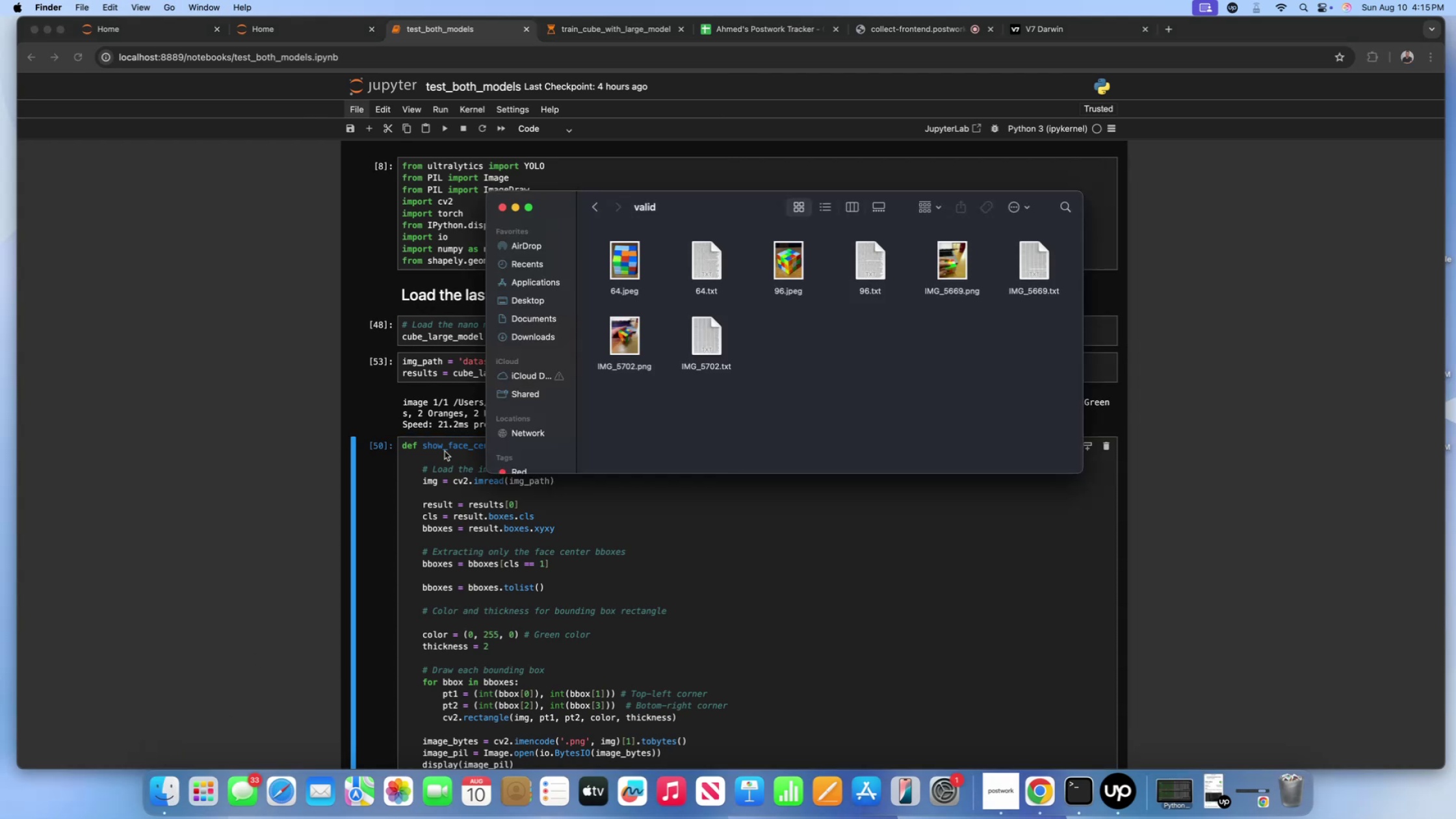 
left_click([460, 408])
 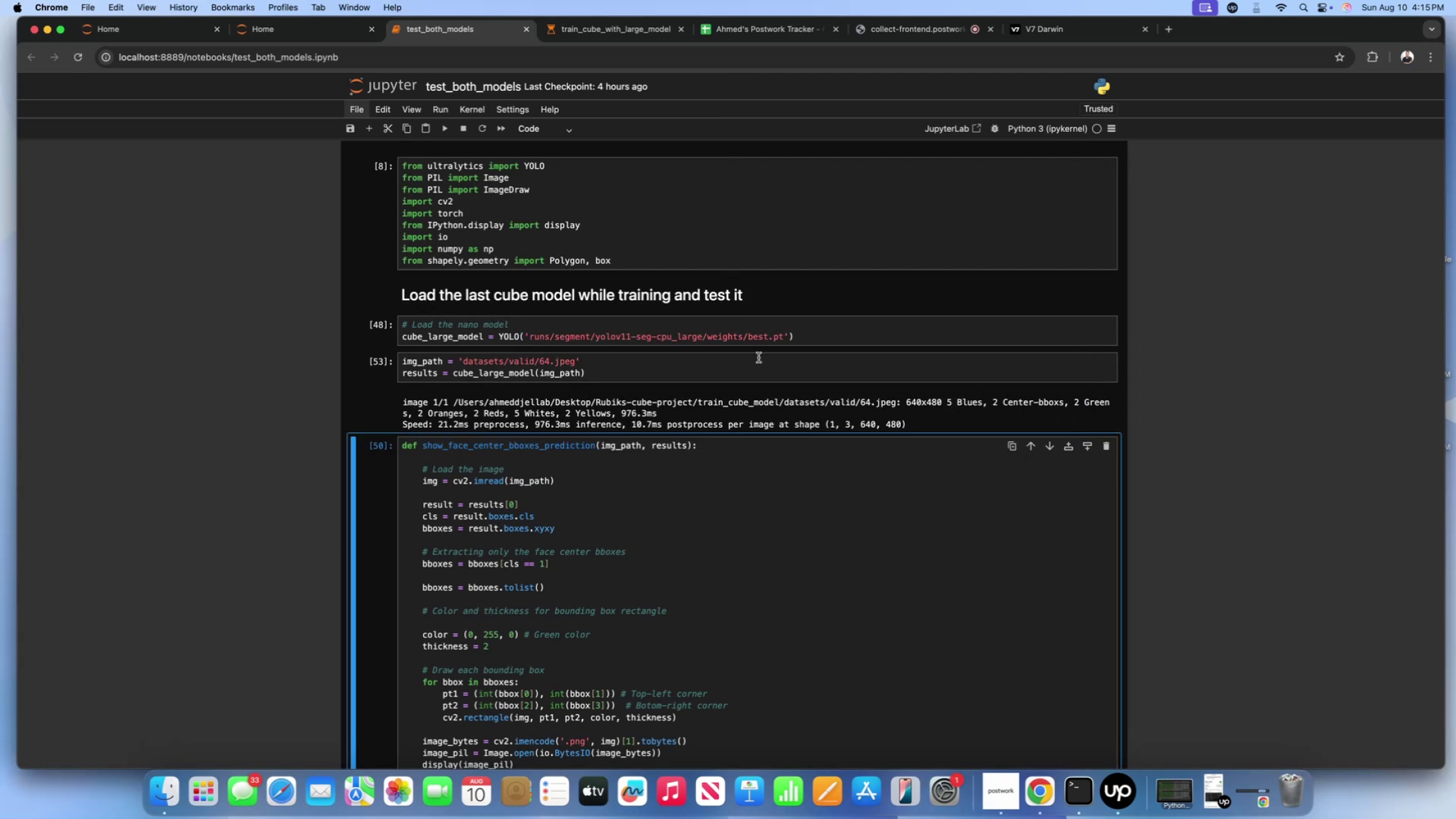 
left_click([744, 362])
 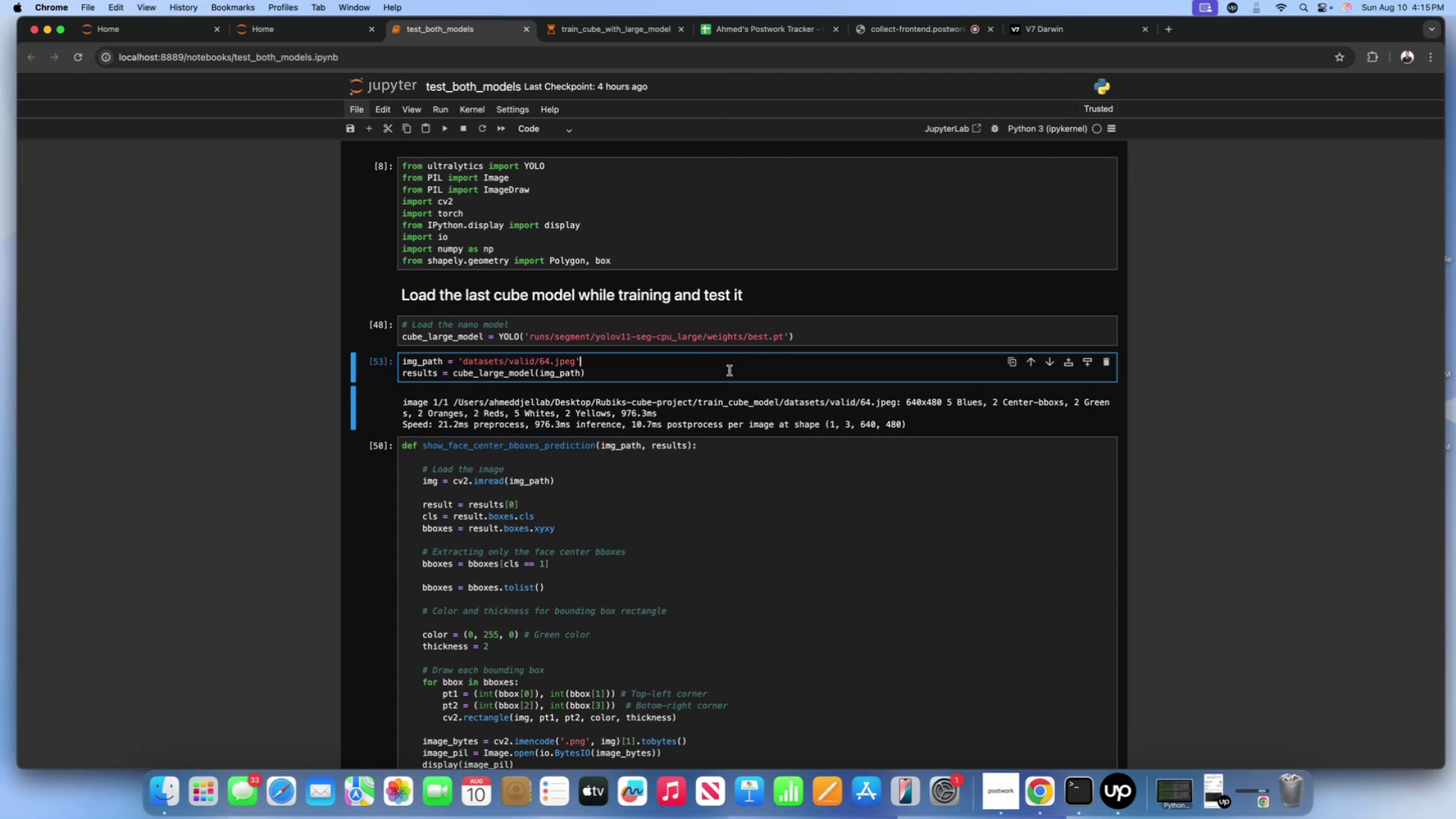 
double_click([729, 370])
 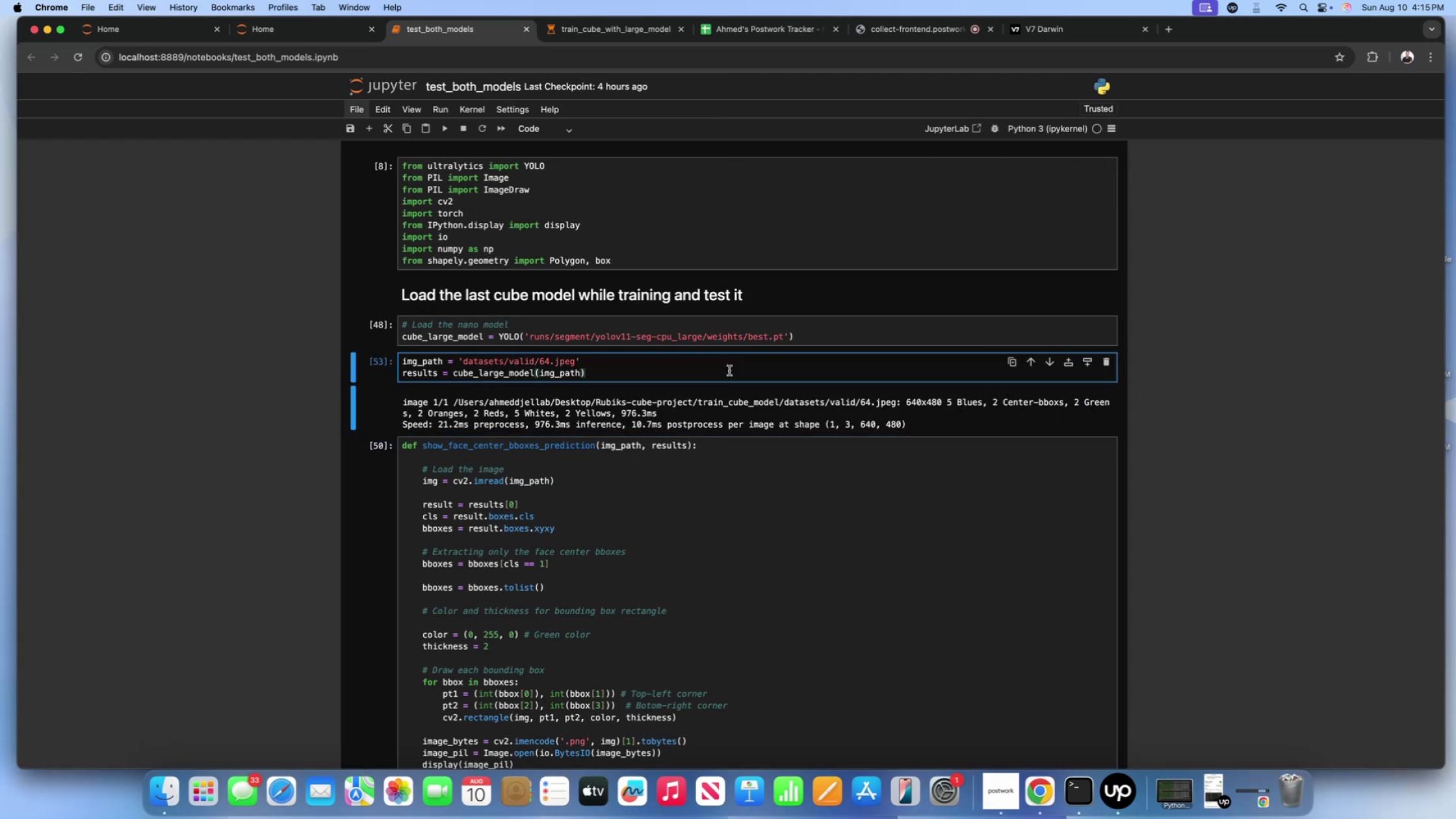 
key(Shift+Enter)
 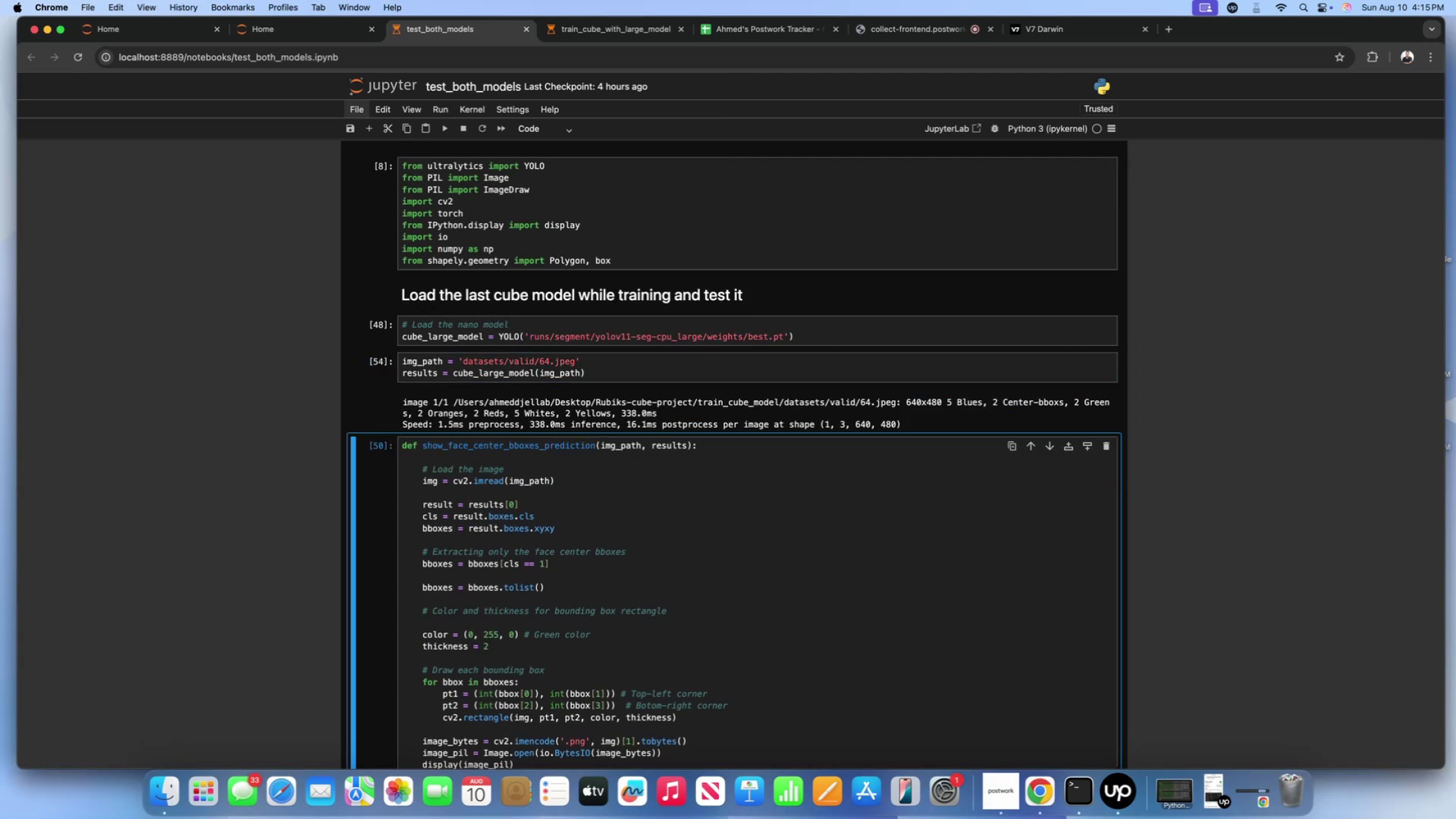 
scroll: coordinate [729, 370], scroll_direction: down, amount: 22.0
 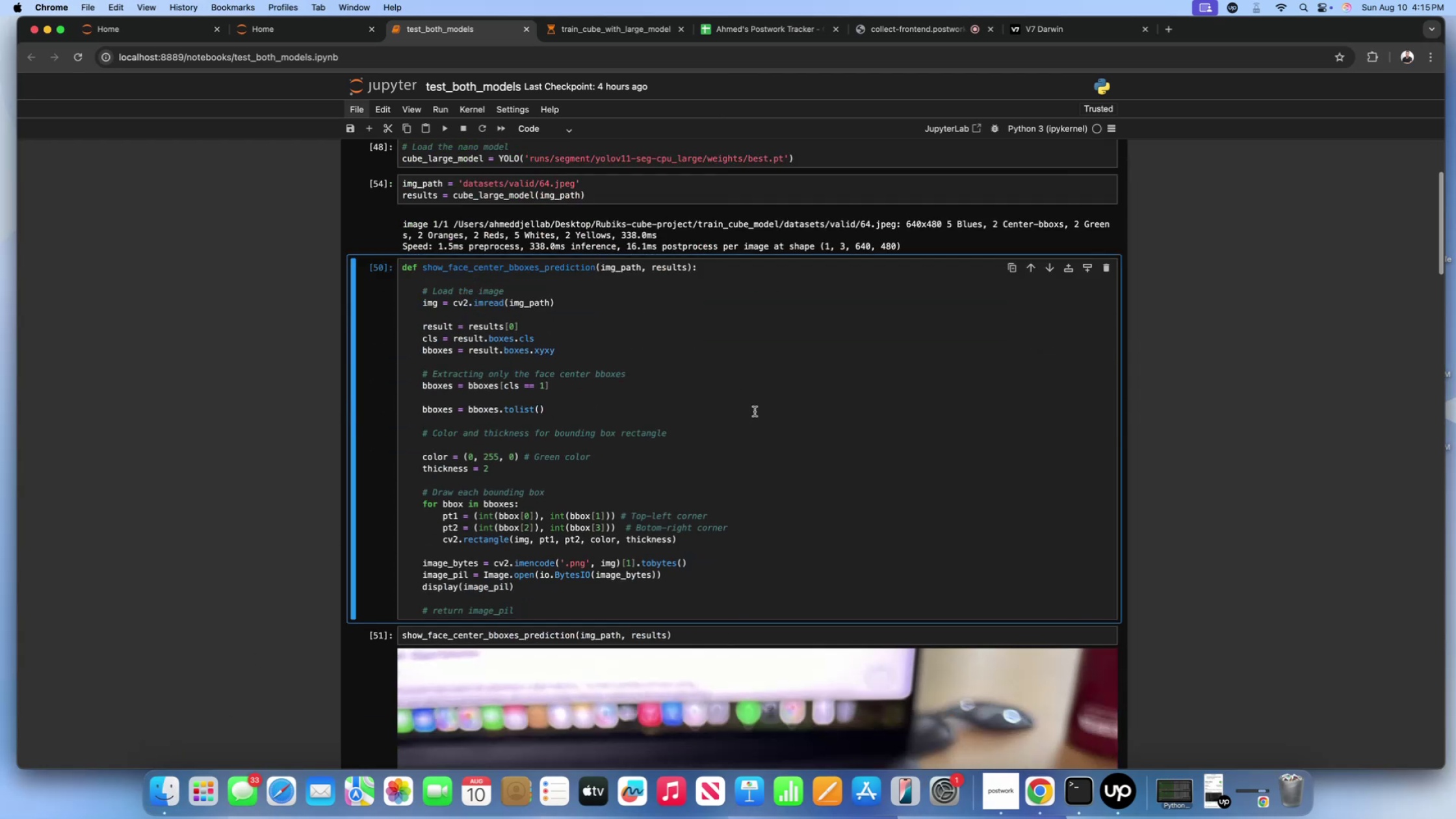 
left_click([755, 411])
 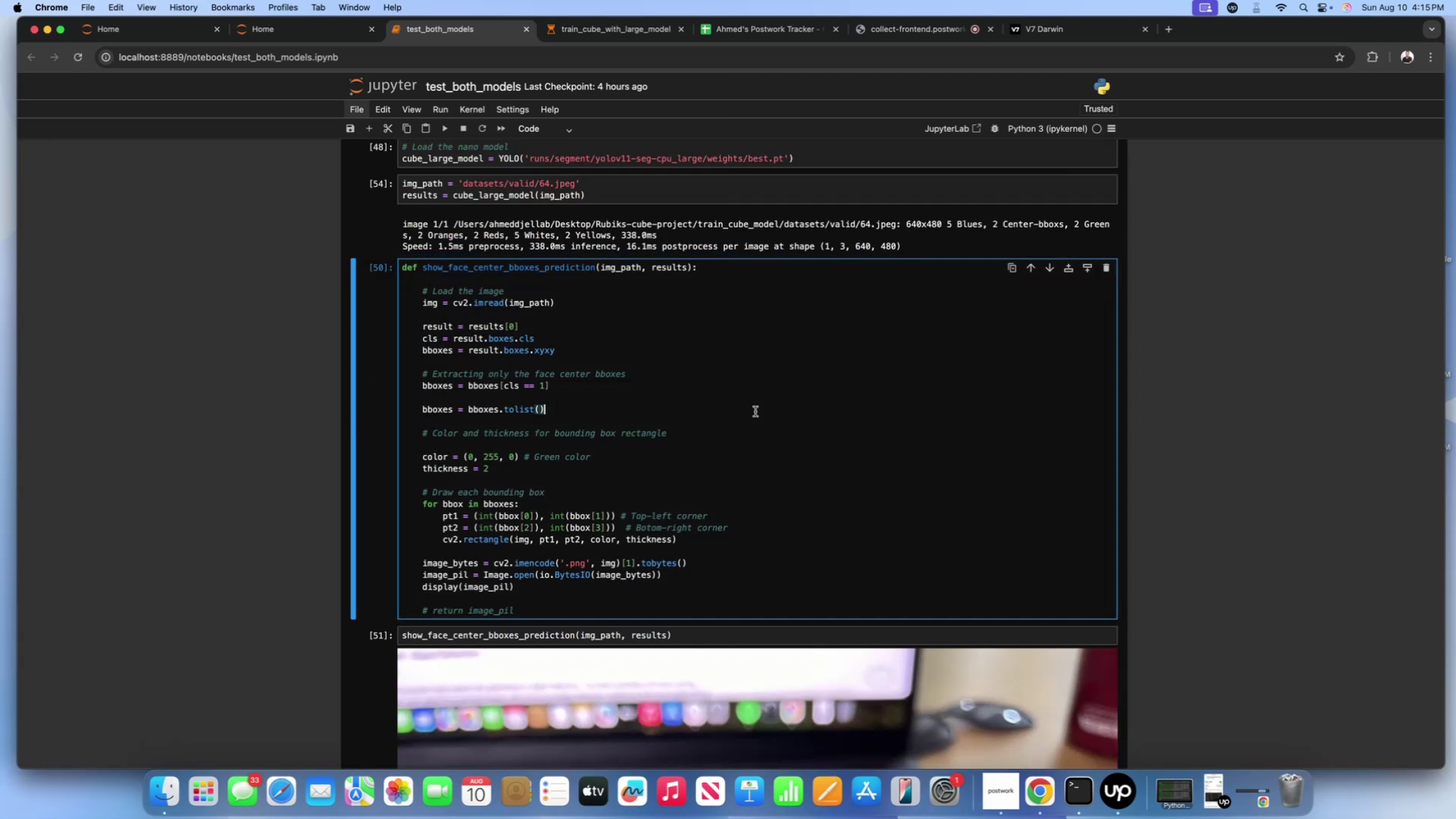 
key(Shift+Enter)
 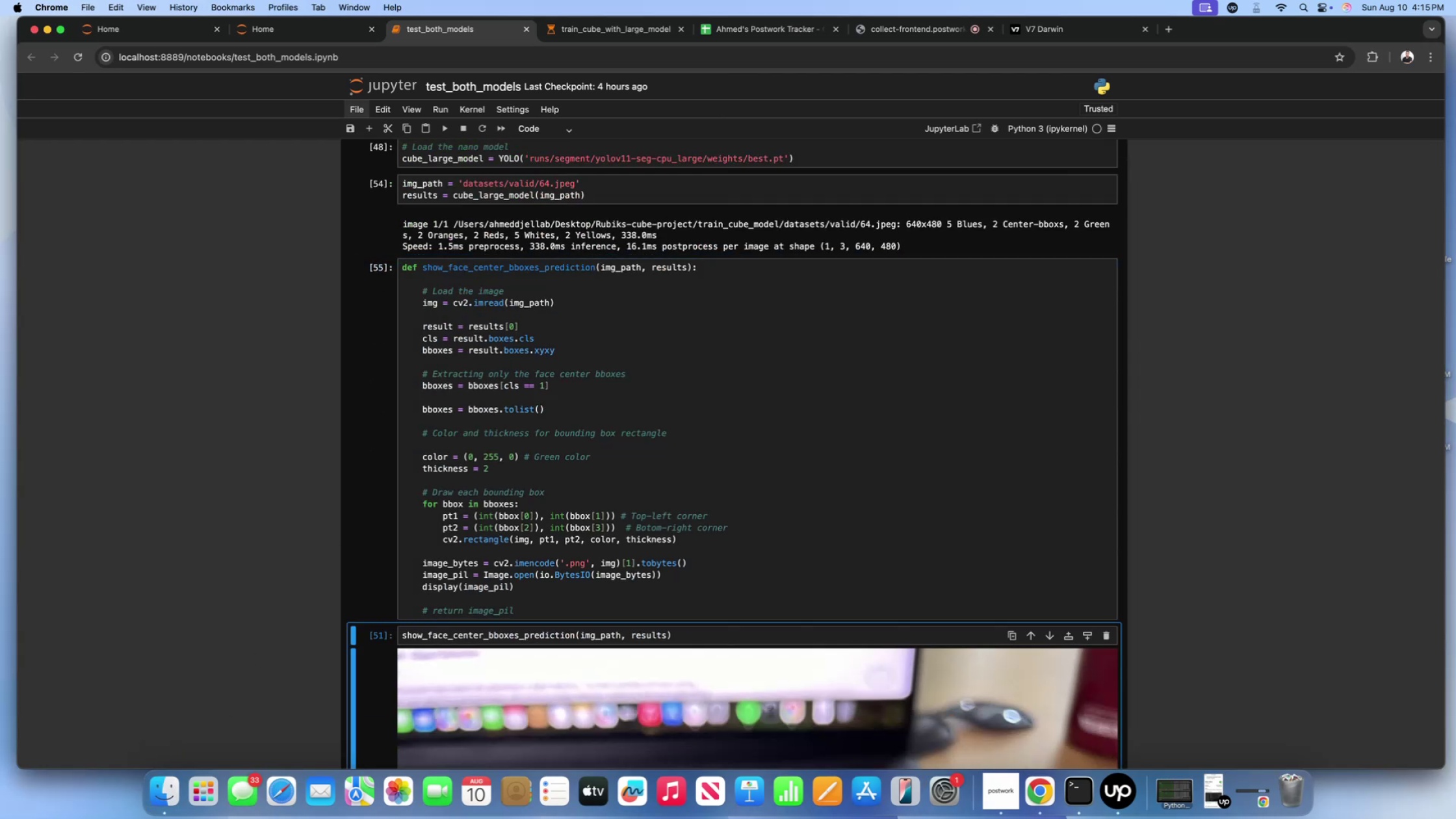 
scroll: coordinate [551, 416], scroll_direction: down, amount: 24.0
 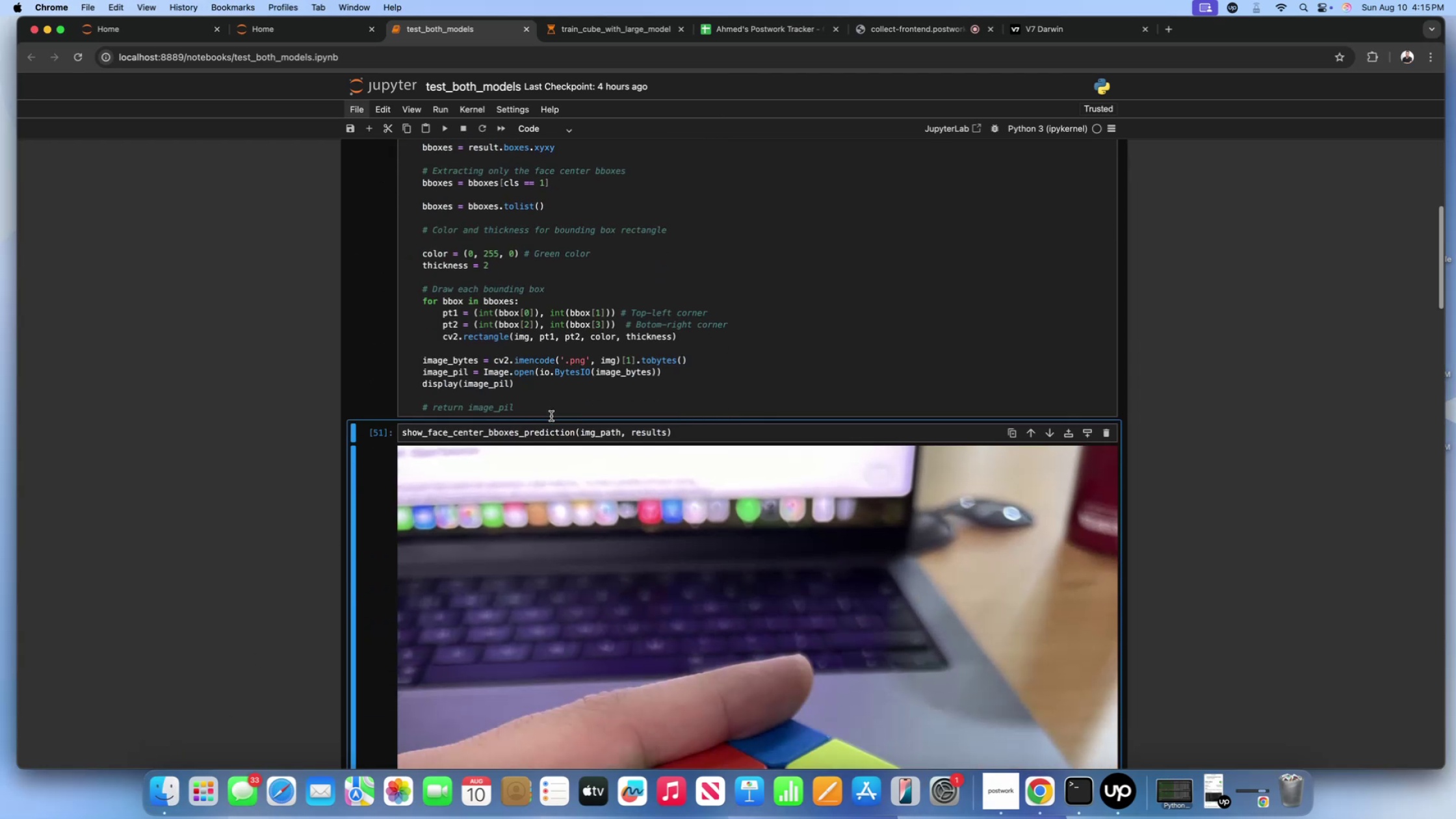 
key(Shift+Enter)
 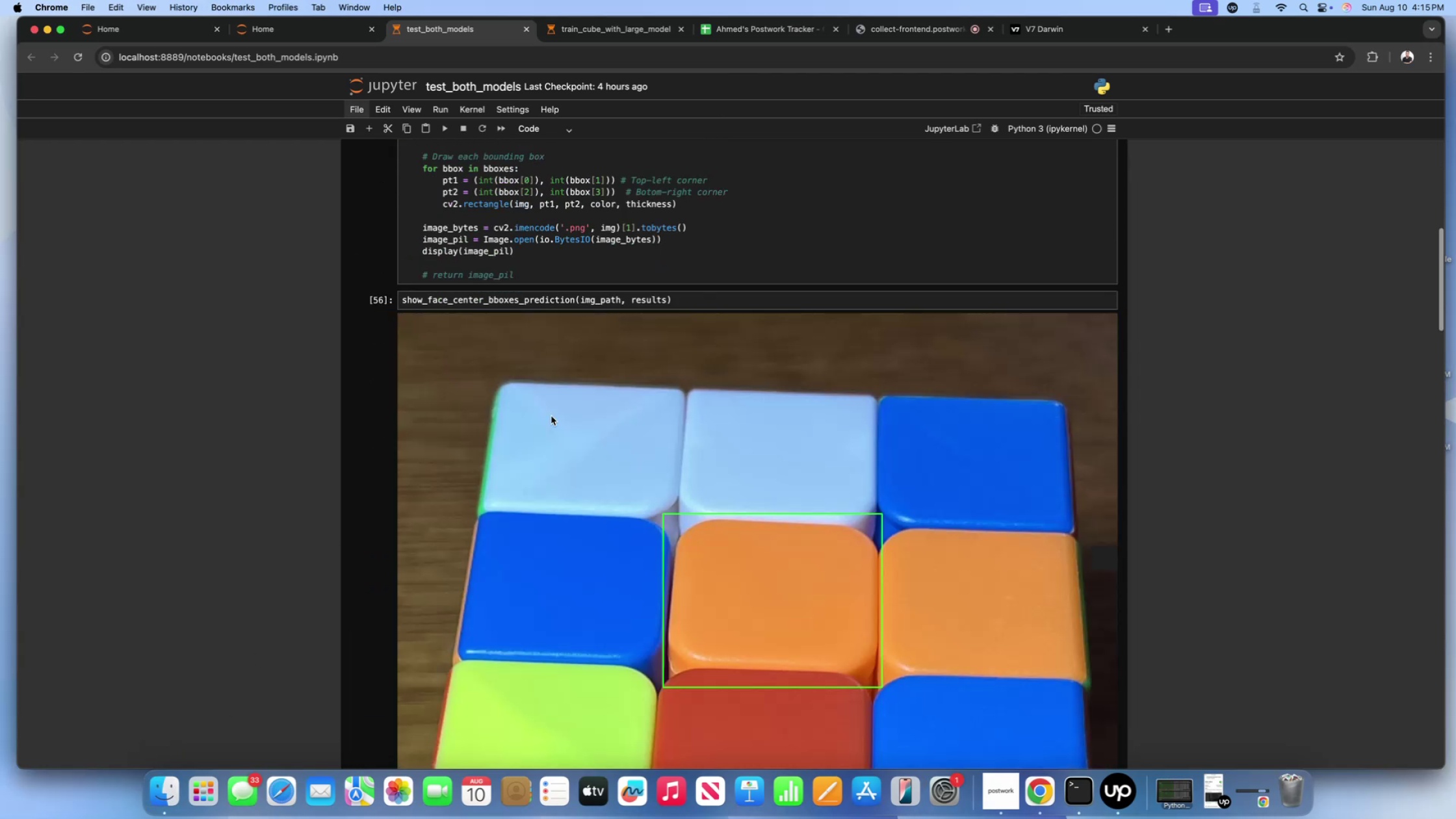 
scroll: coordinate [551, 416], scroll_direction: down, amount: 161.0
 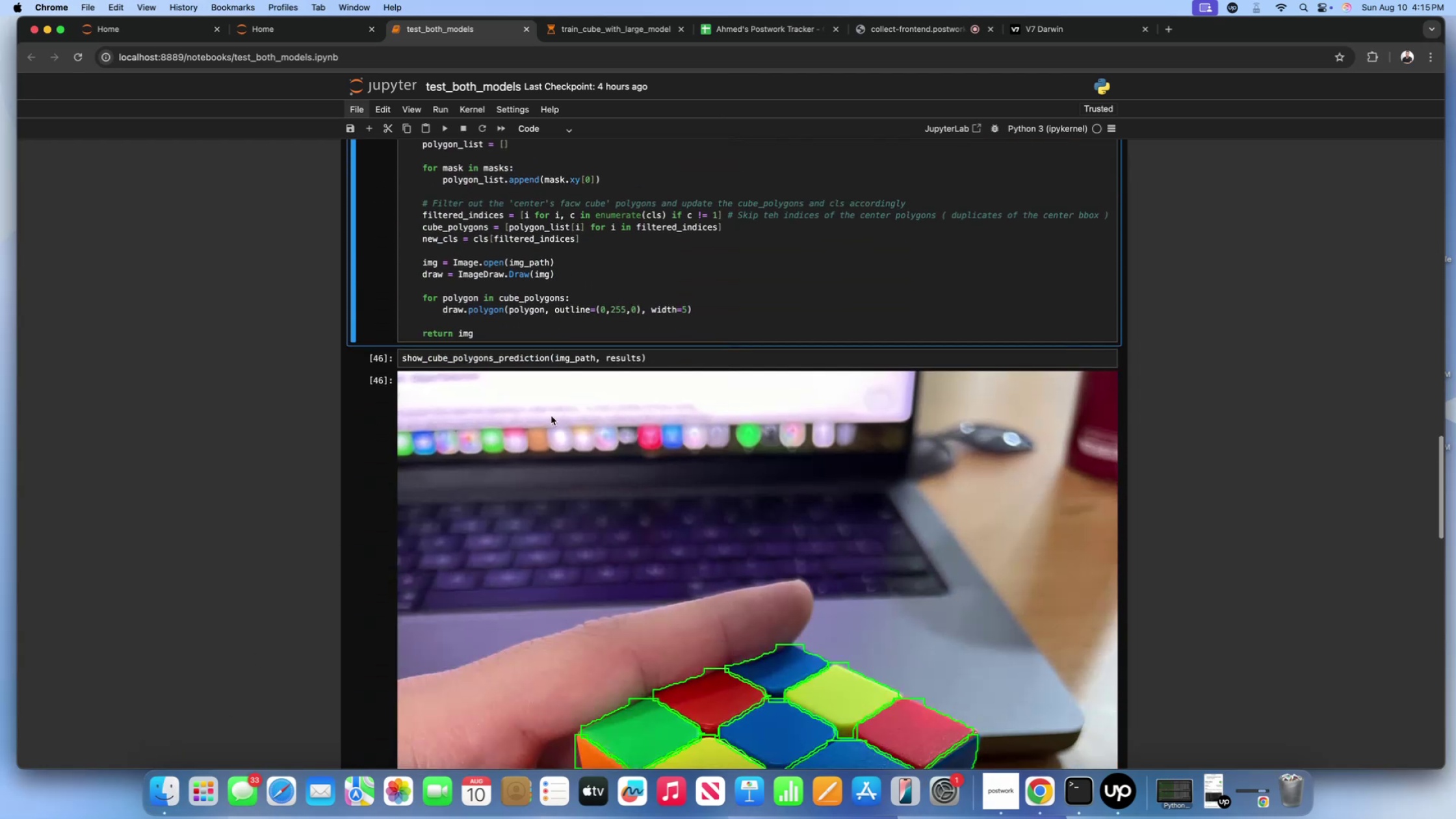 
key(Shift+Enter)
 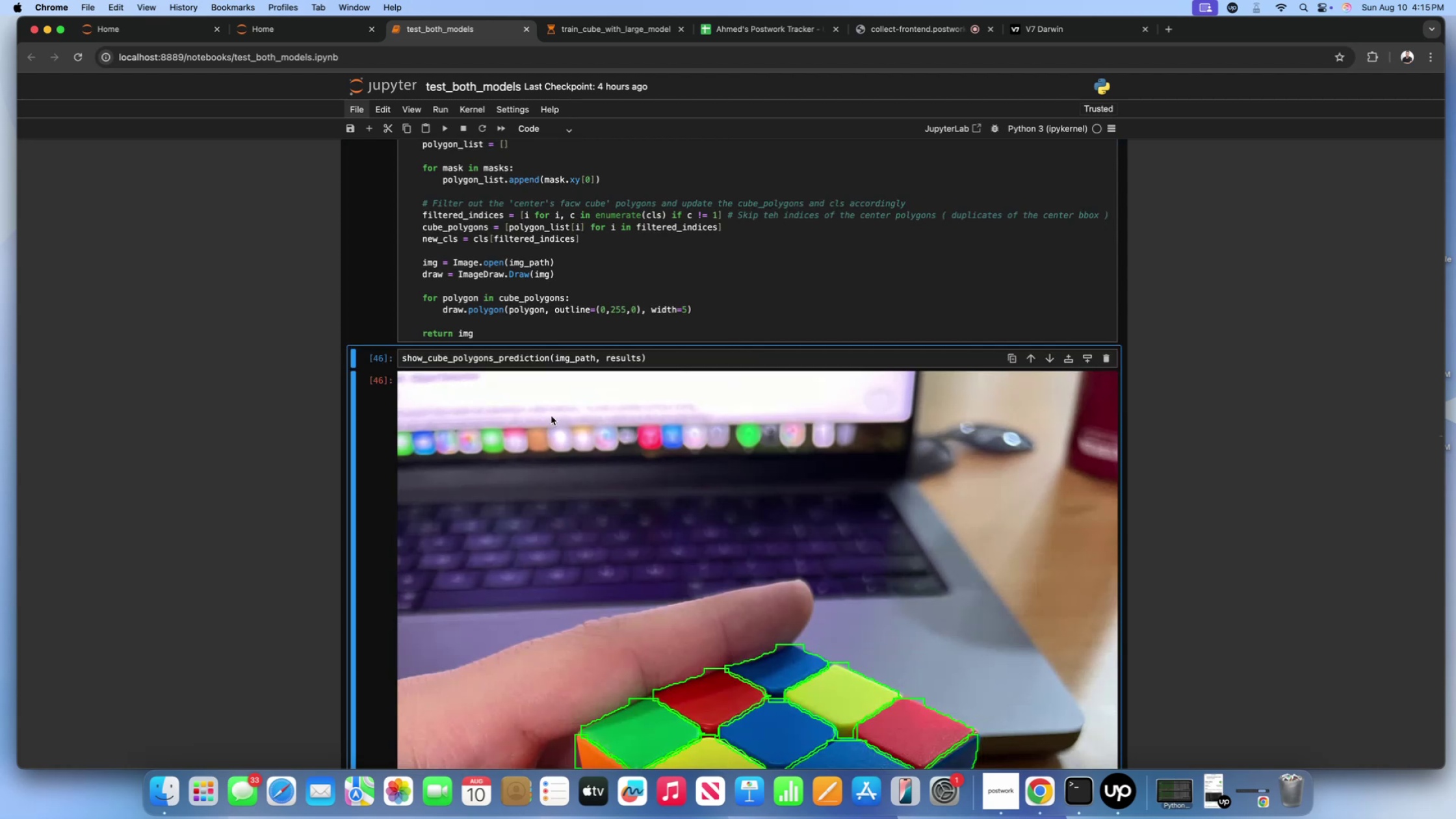 
key(Shift+Enter)
 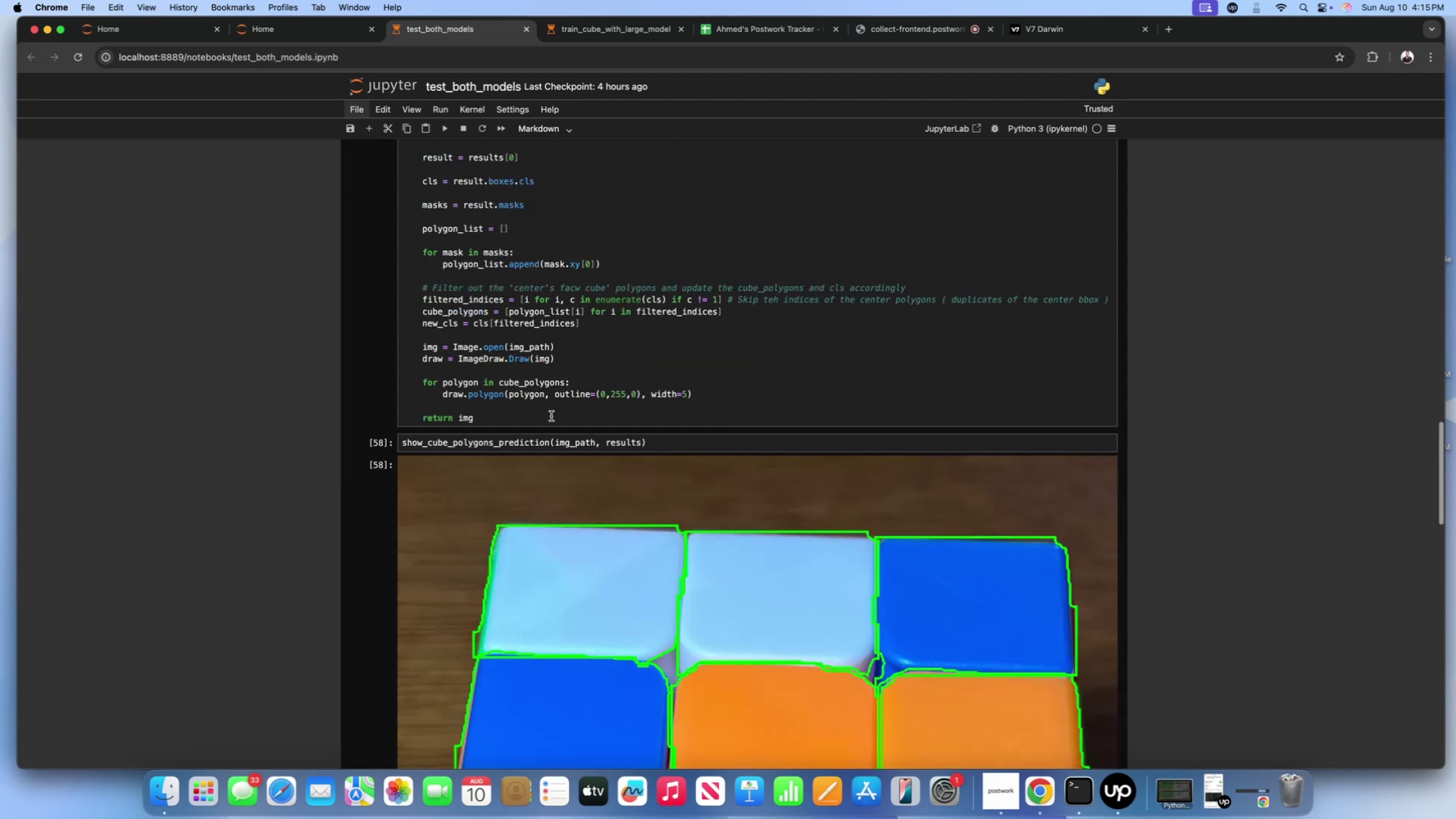 
scroll: coordinate [551, 416], scroll_direction: down, amount: 158.0
 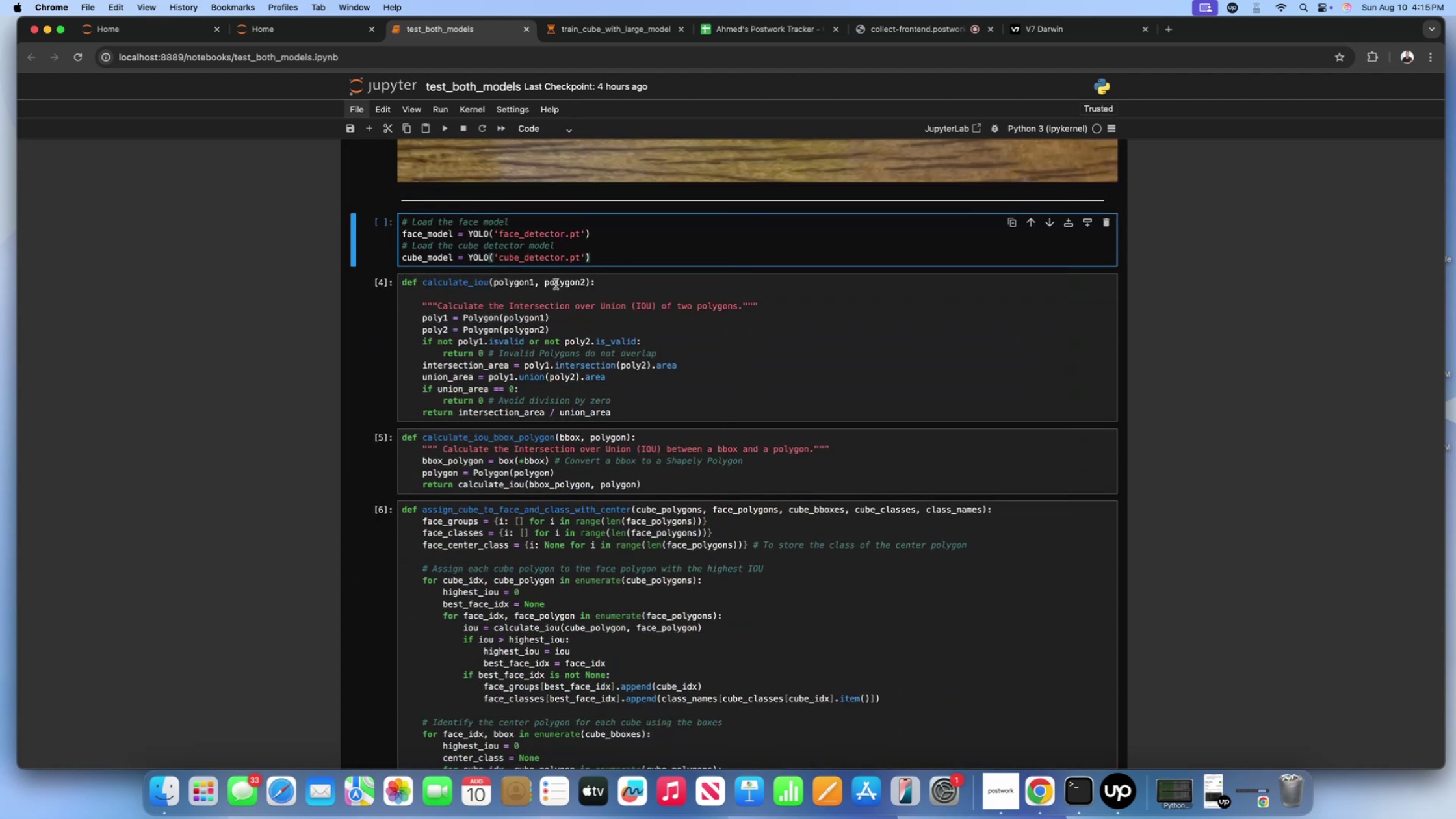 
scroll: coordinate [248, 294], scroll_direction: up, amount: 11.0
 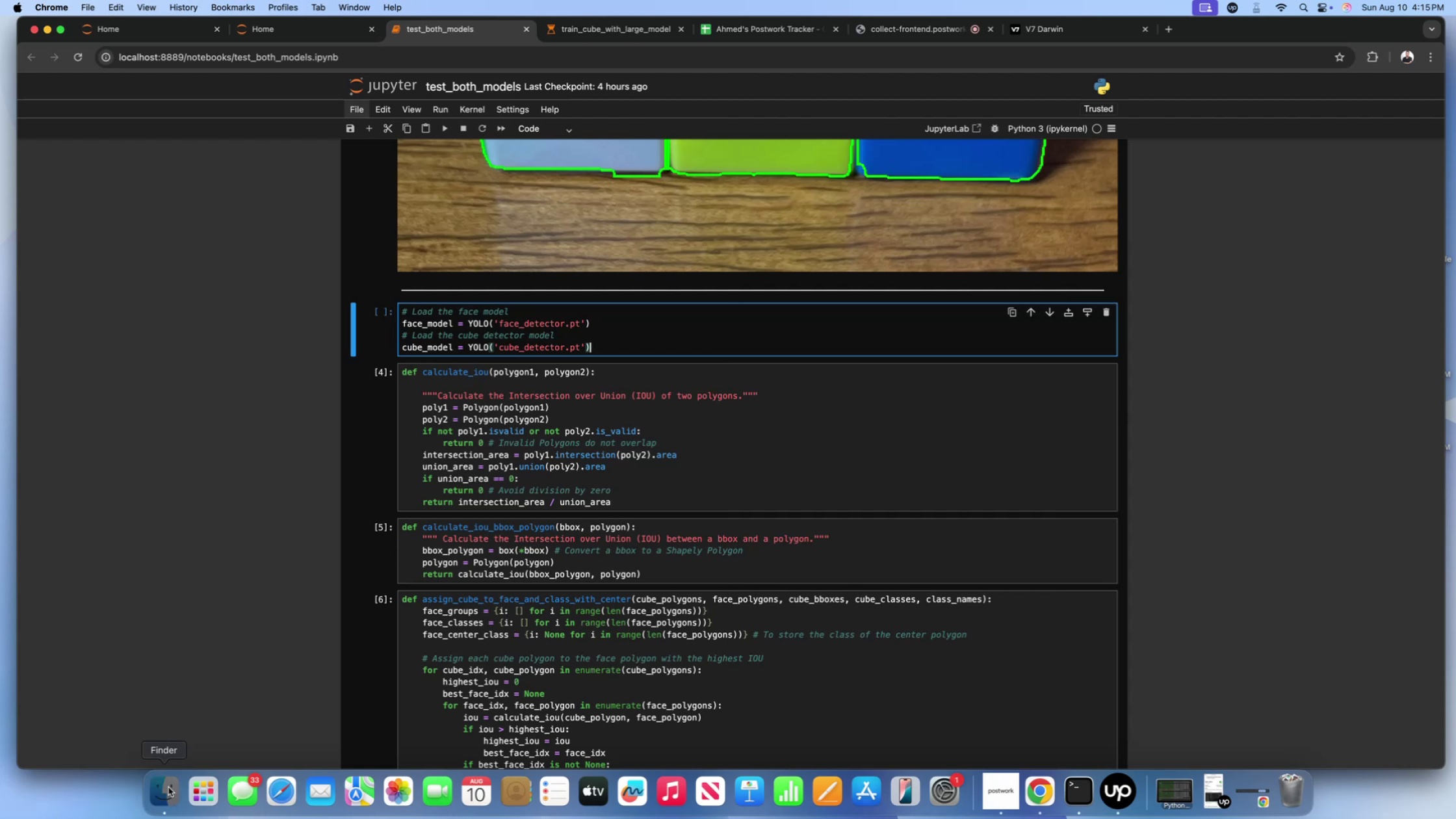 
wait(5.93)
 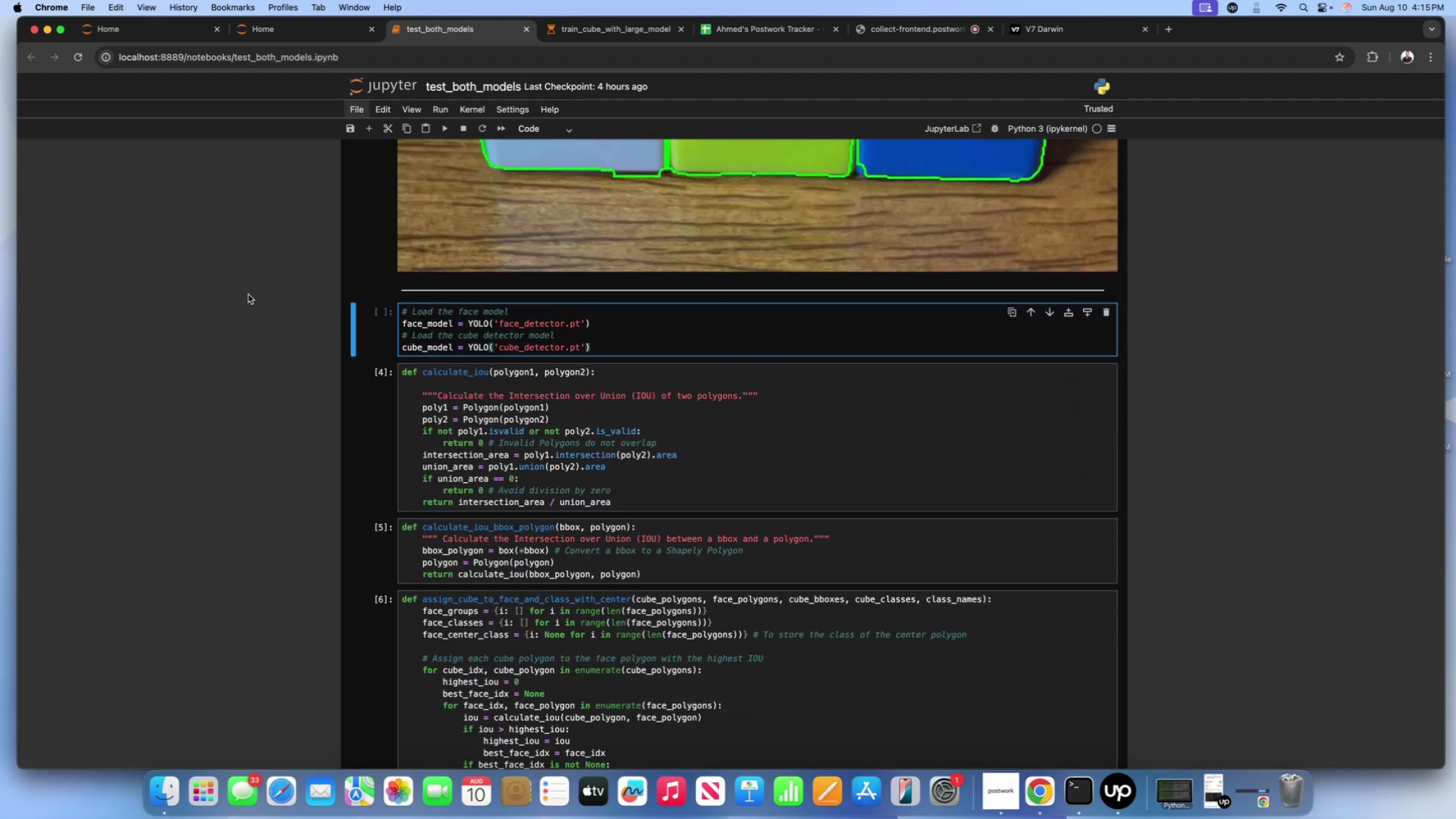 
left_click([593, 207])
 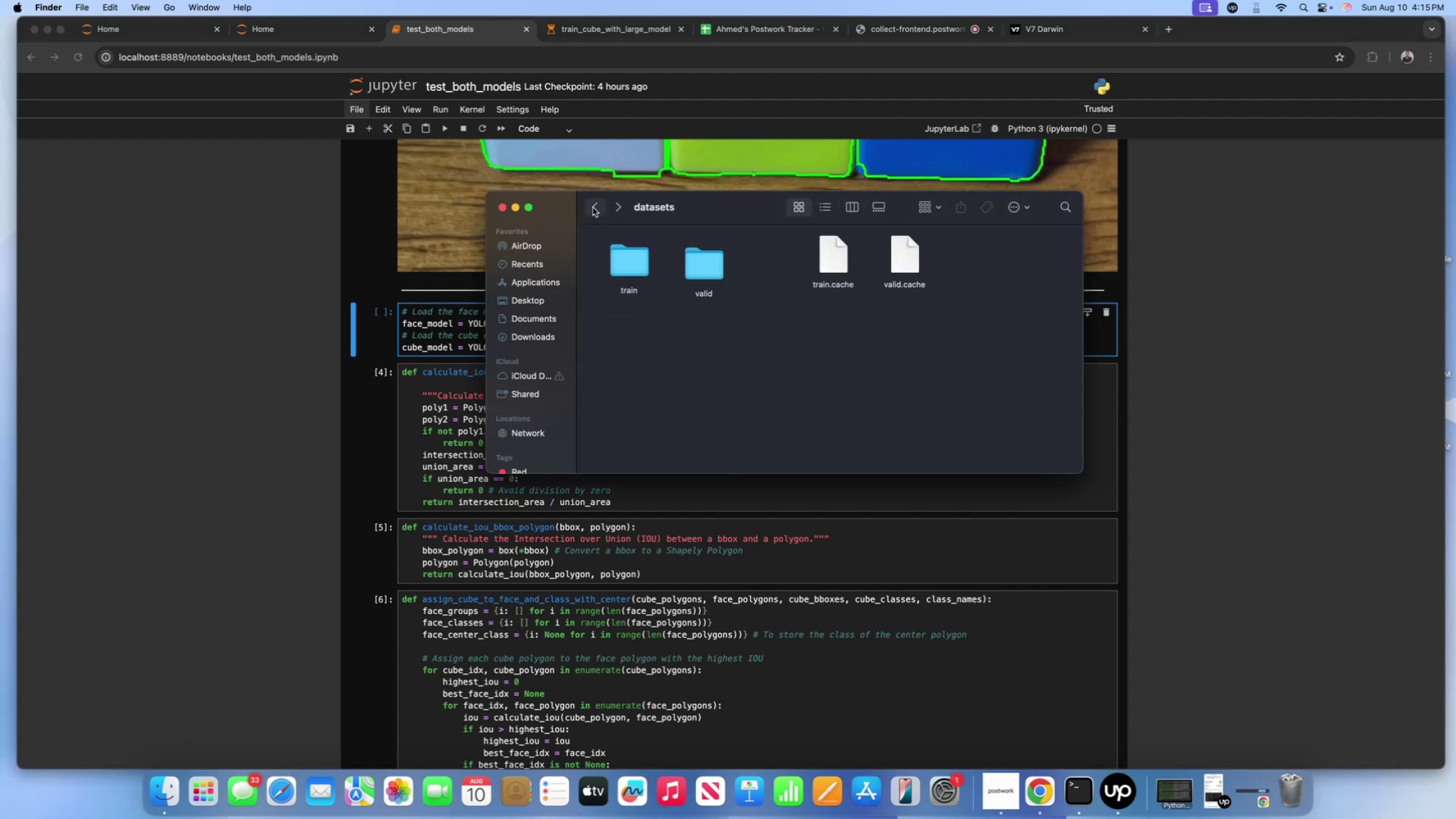 
left_click([593, 207])
 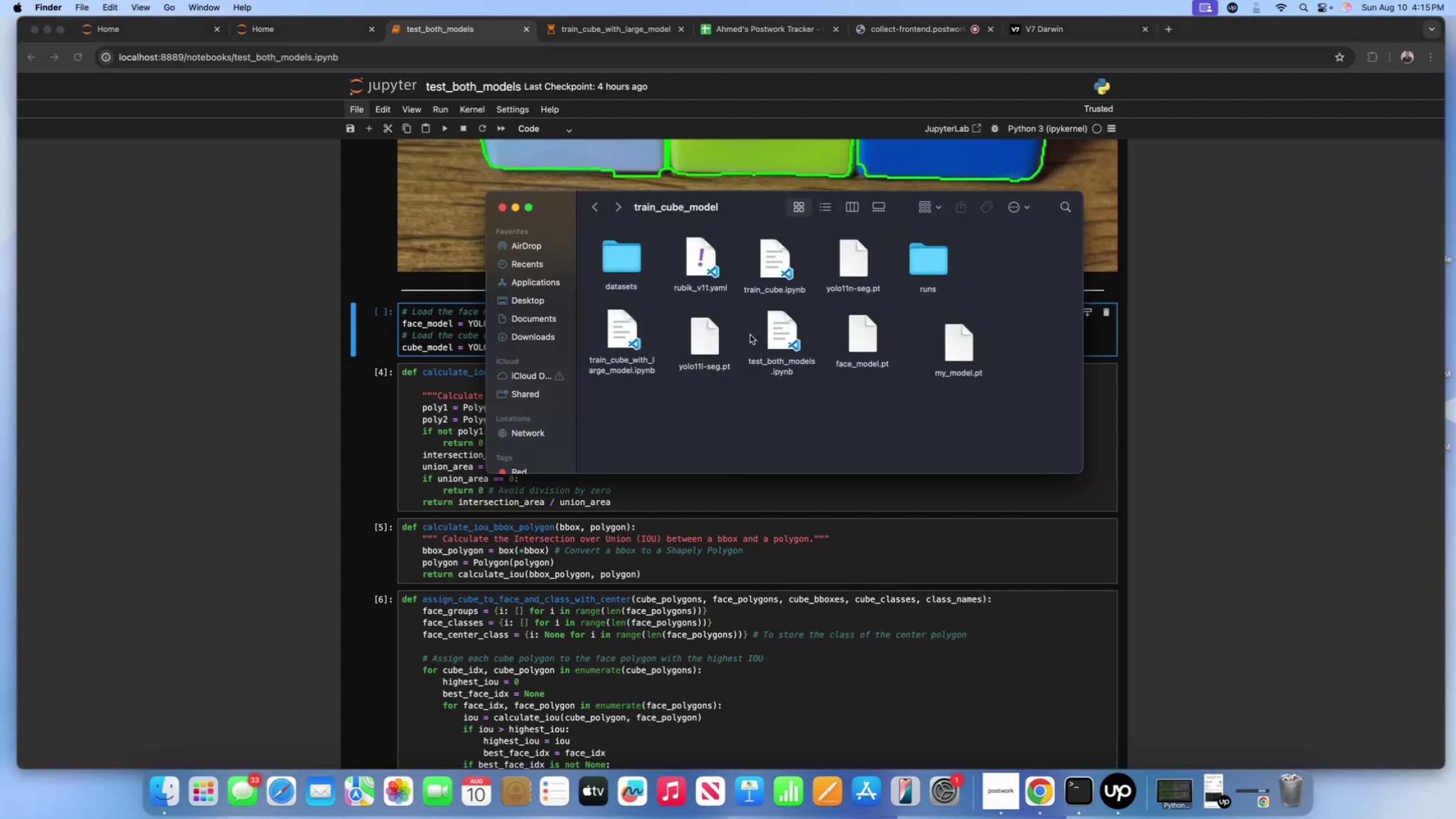 
scroll: coordinate [775, 337], scroll_direction: up, amount: 6.0
 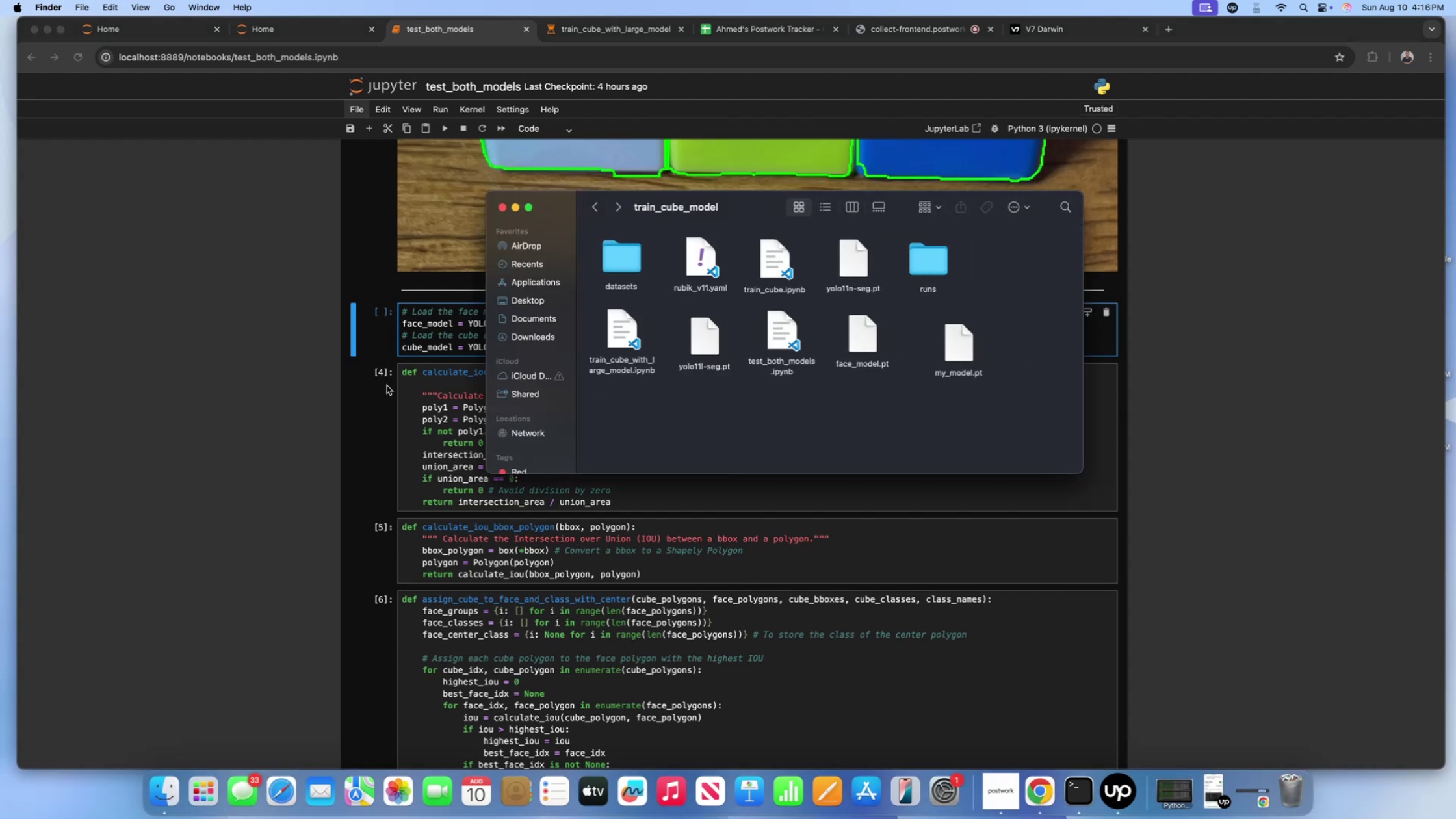 
left_click([432, 344])
 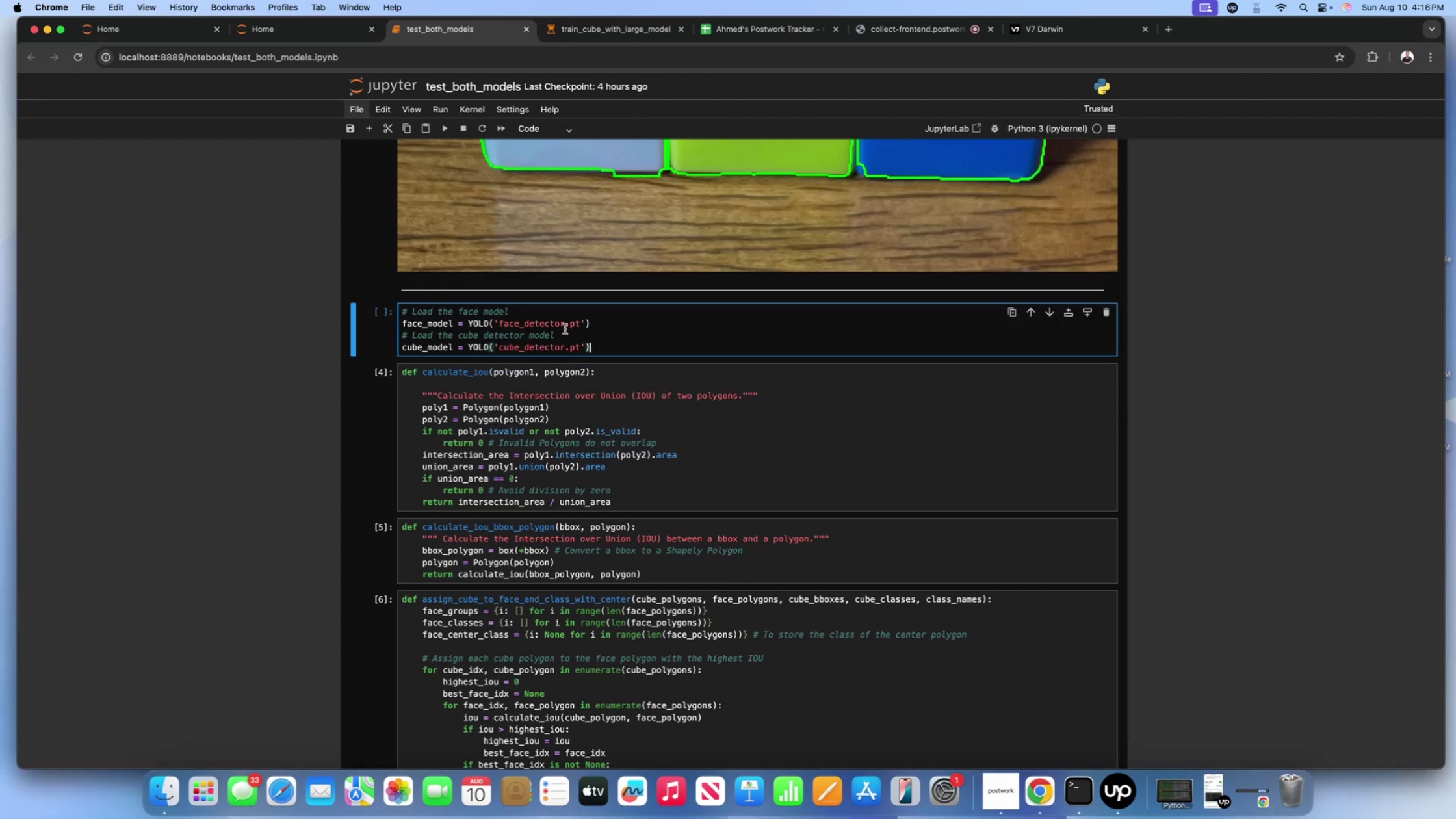 
left_click([566, 326])
 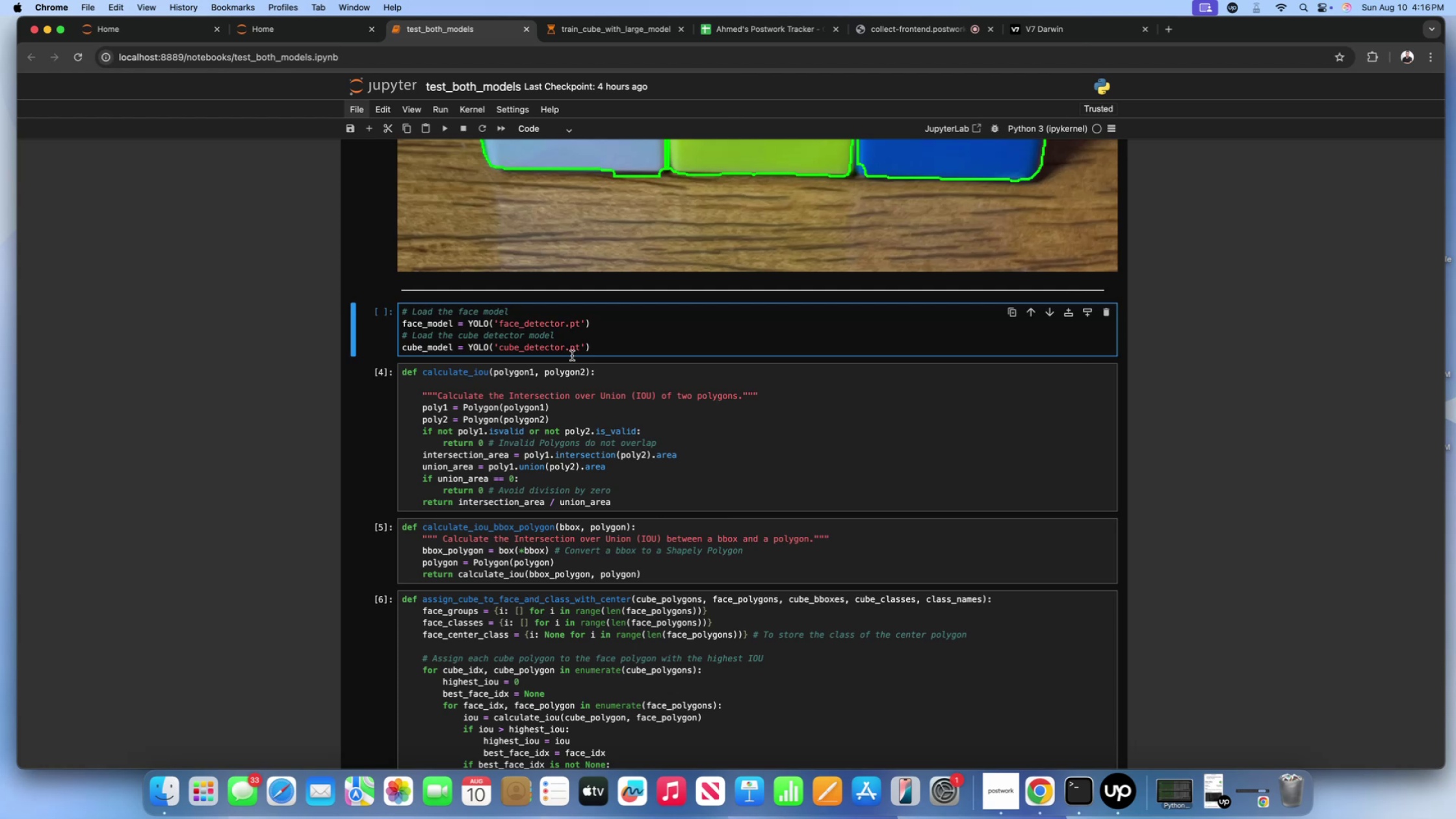 
key(Backspace)
key(Backspace)
key(Backspace)
key(Backspace)
key(Backspace)
key(Backspace)
key(Backspace)
key(Backspace)
type(model)
 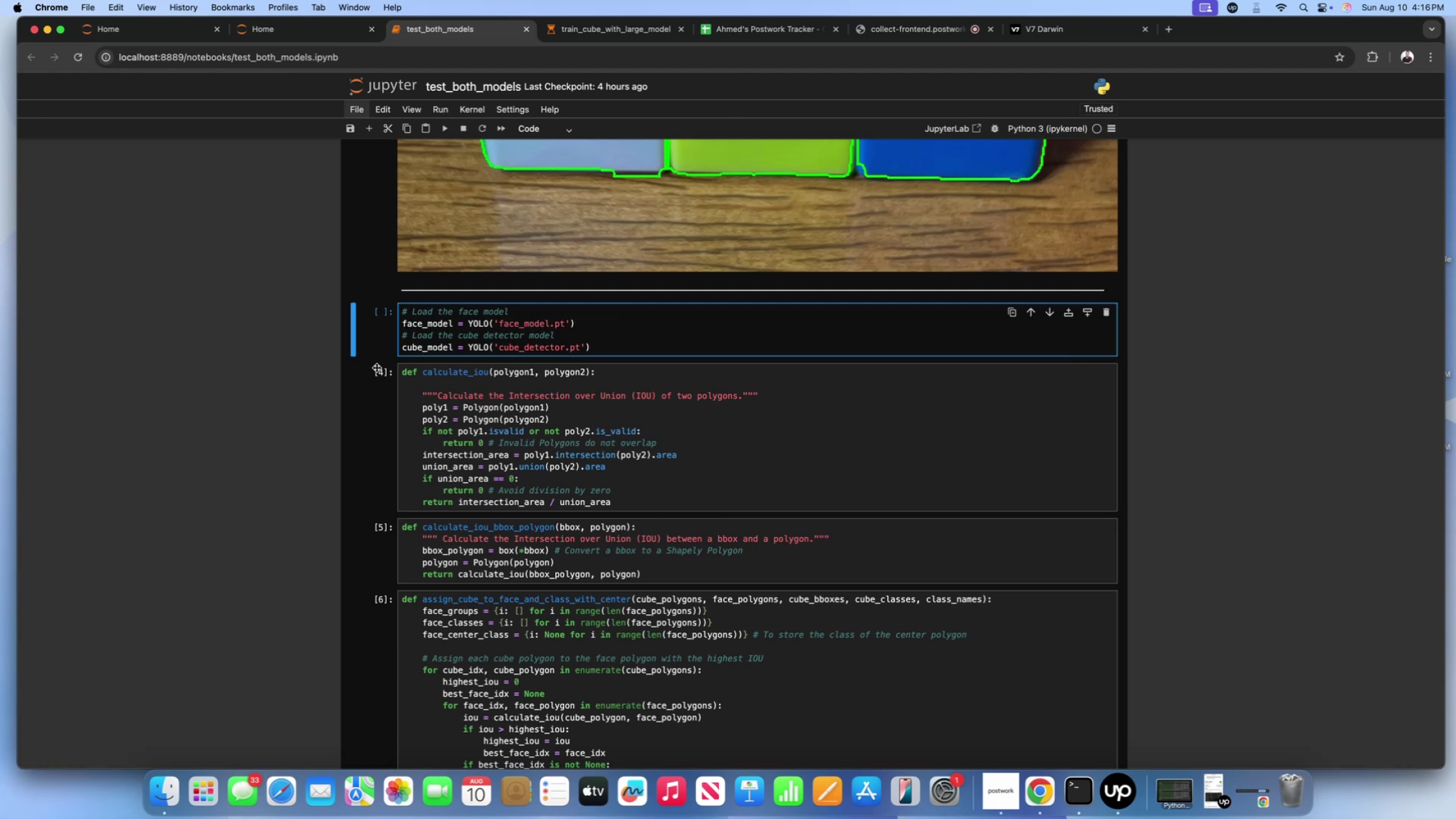 
scroll: coordinate [422, 533], scroll_direction: up, amount: 41.0
 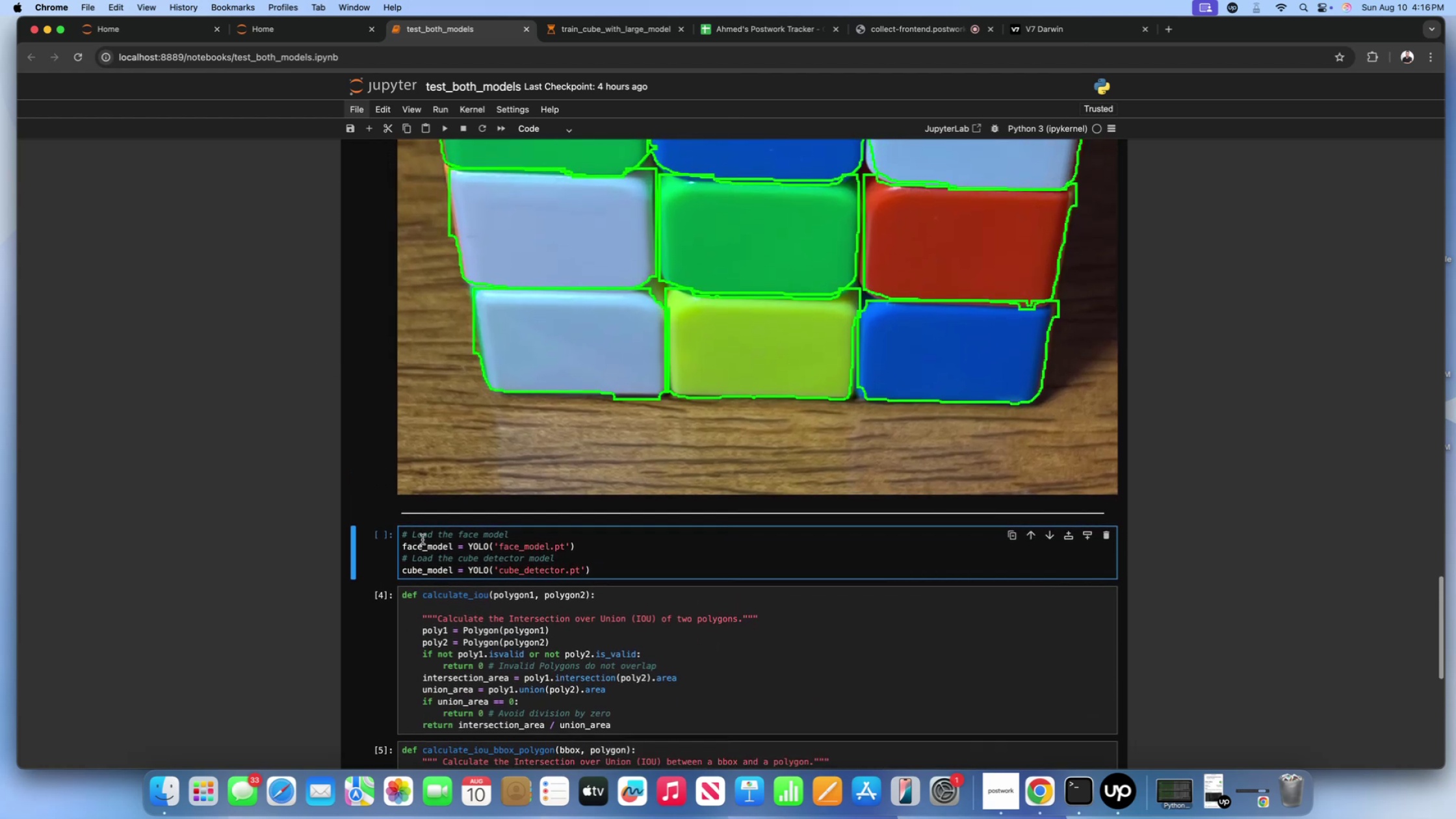 
left_click([422, 540])
 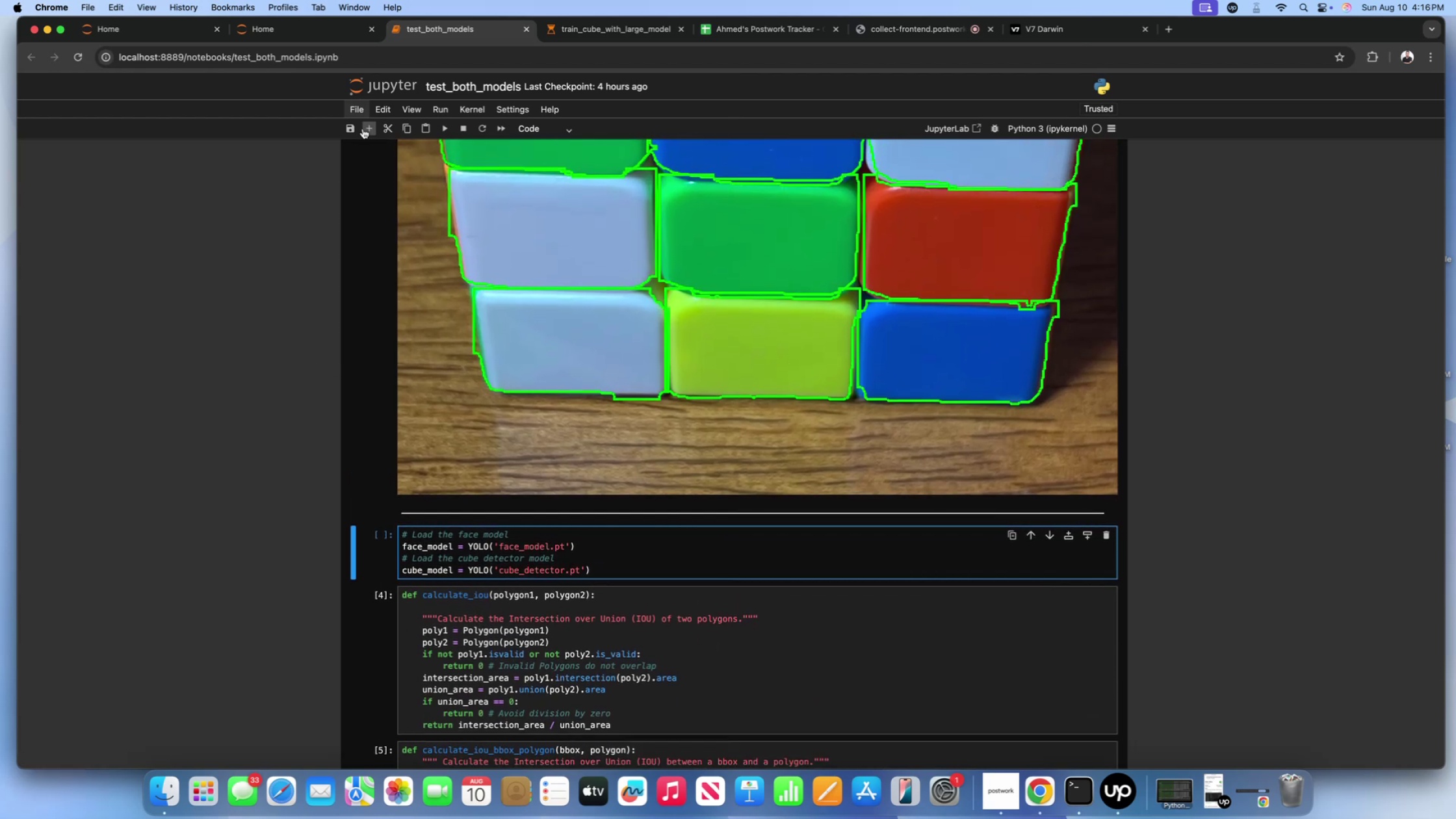 
left_click([367, 134])
 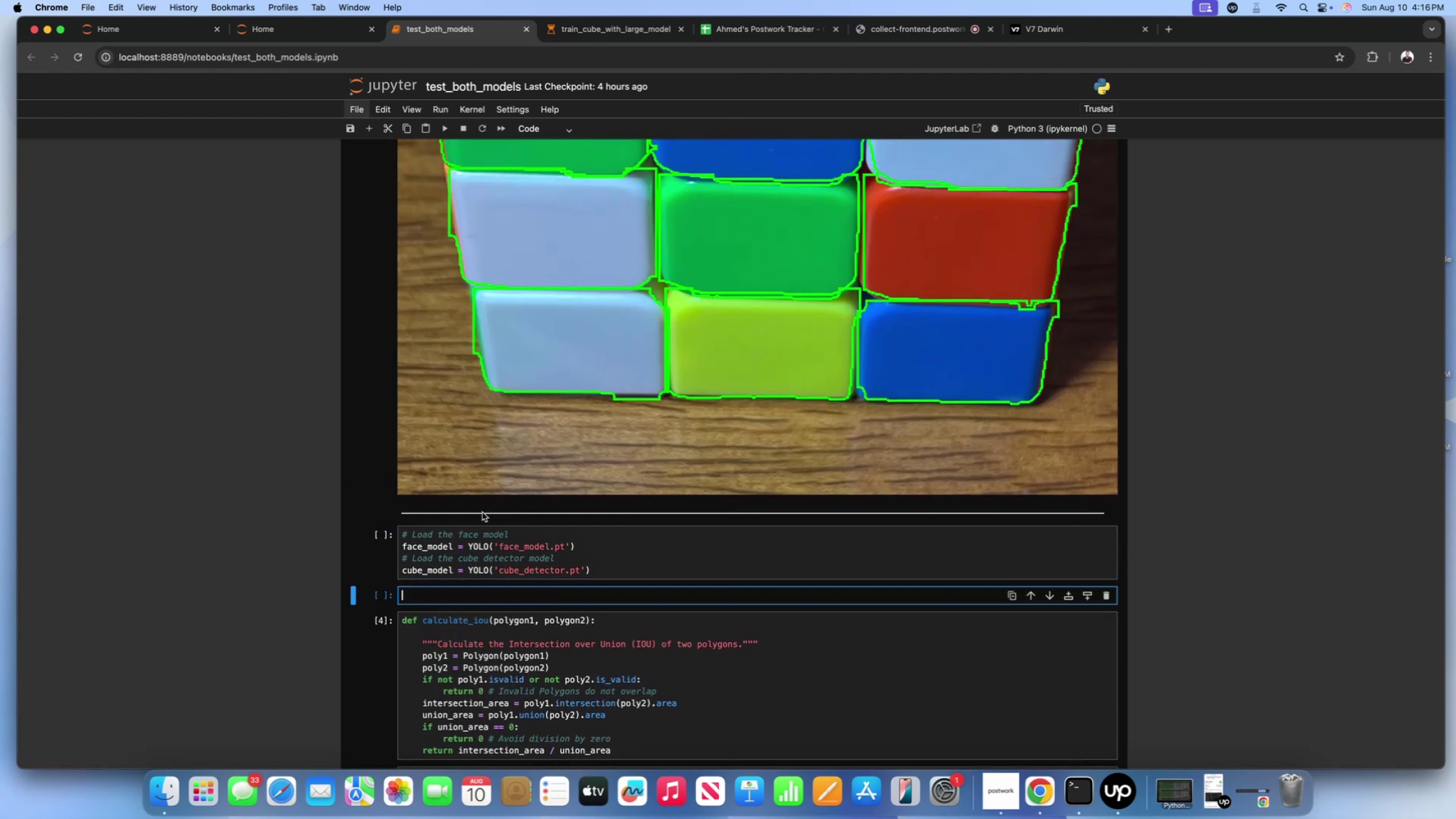 
scroll: coordinate [482, 512], scroll_direction: down, amount: 6.0
 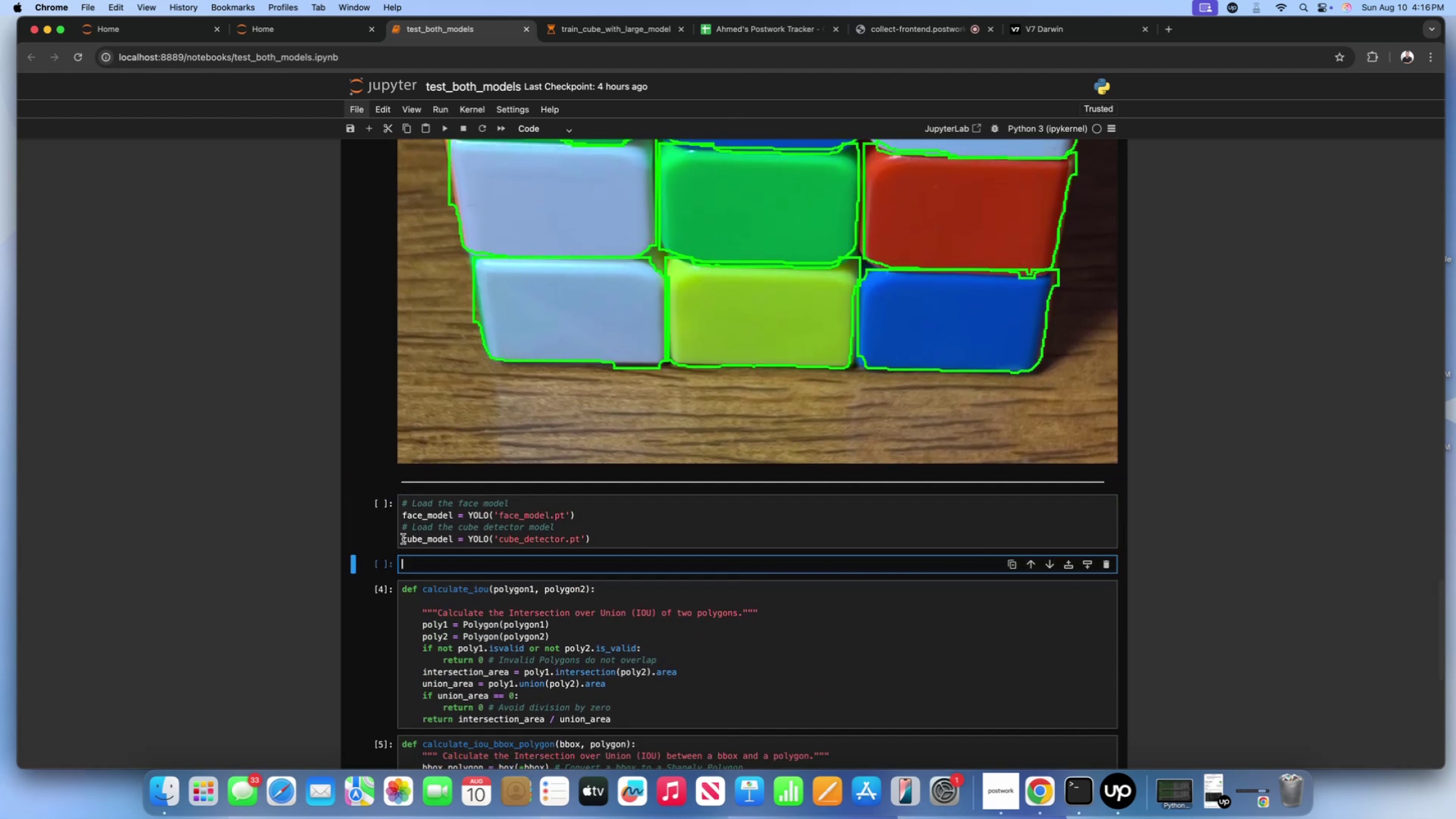 
left_click([403, 539])
 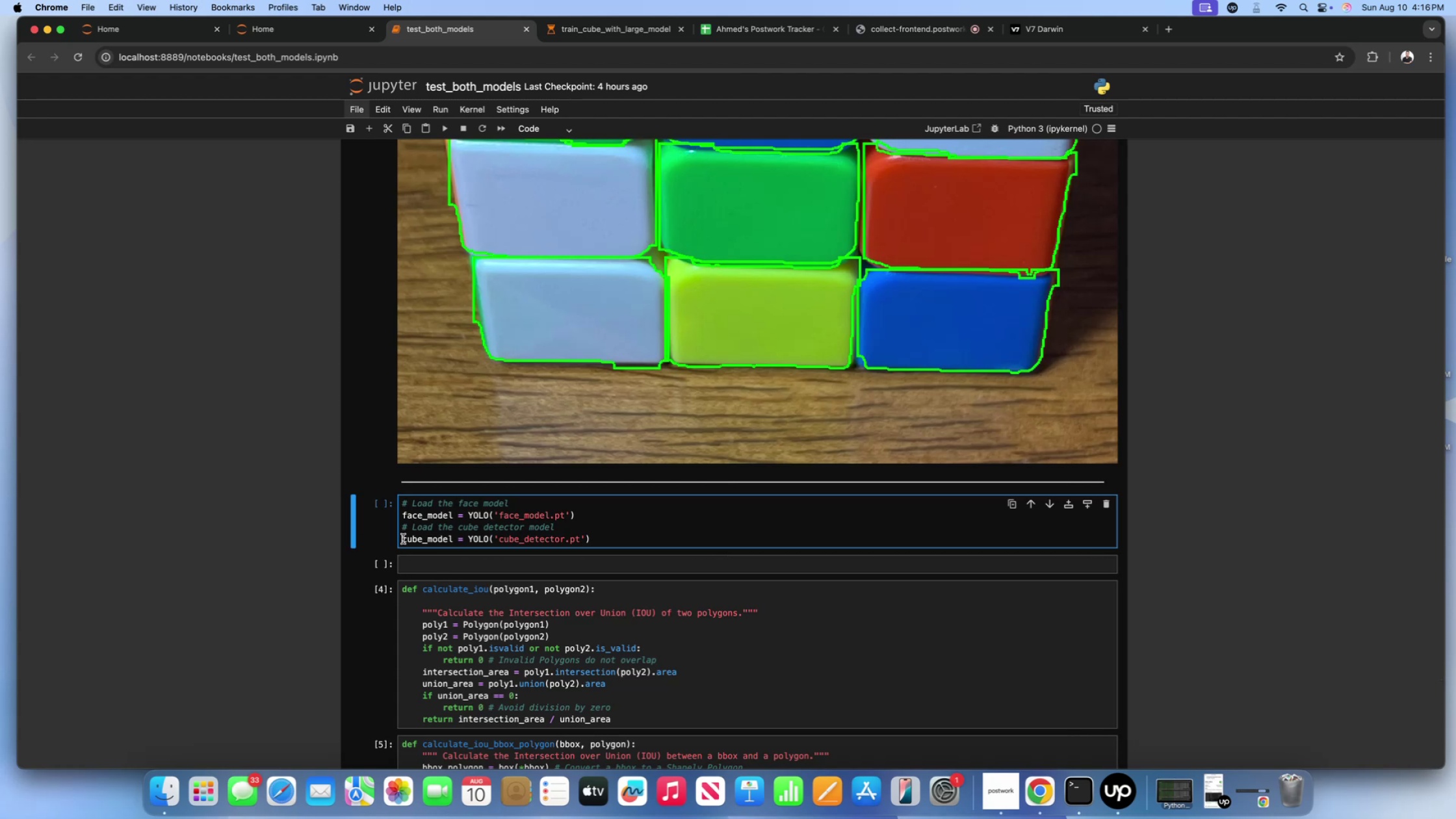 
key(Shift+3)
 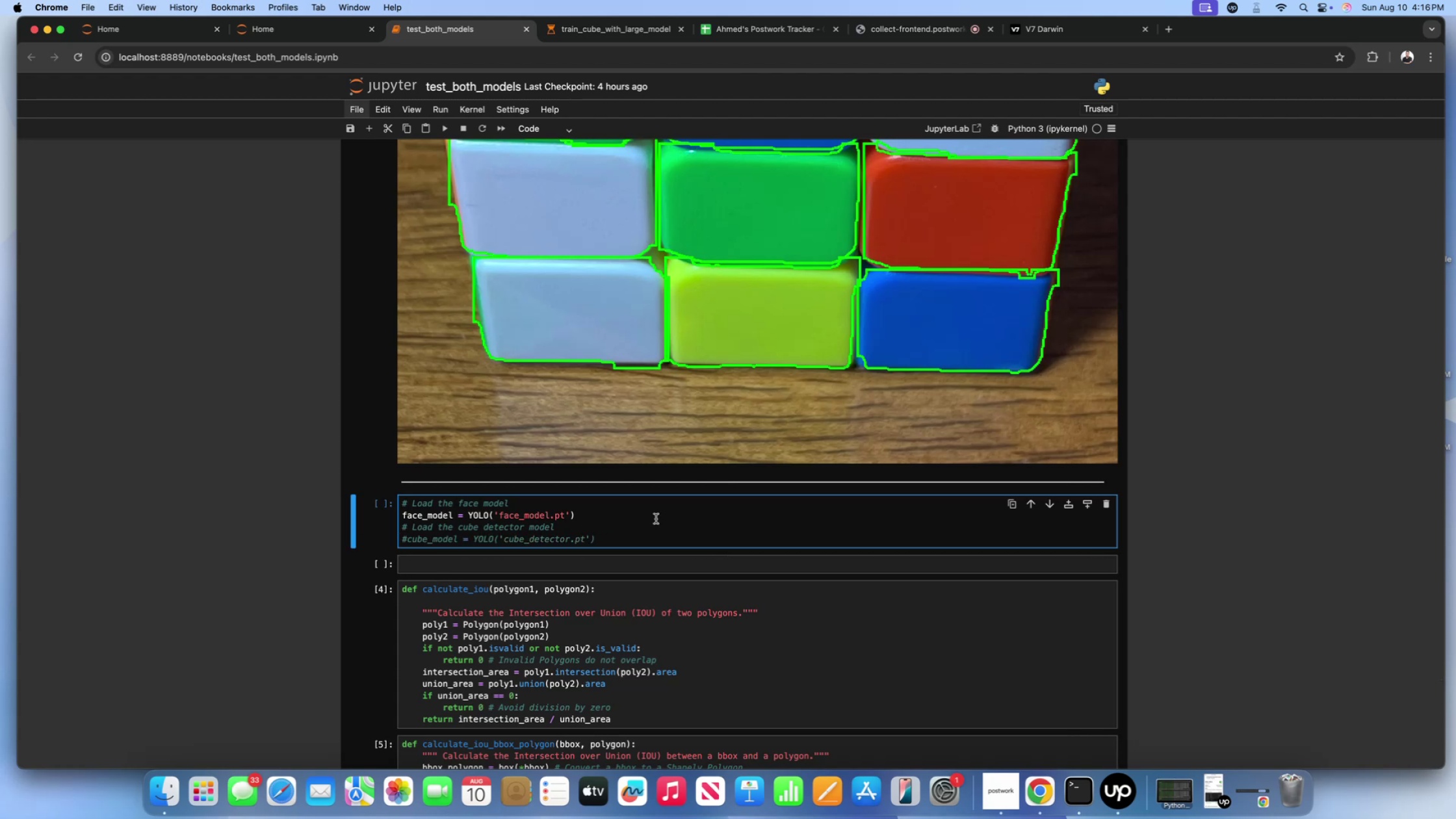 
left_click_drag(start_coordinate=[619, 540], to_coordinate=[405, 540])
 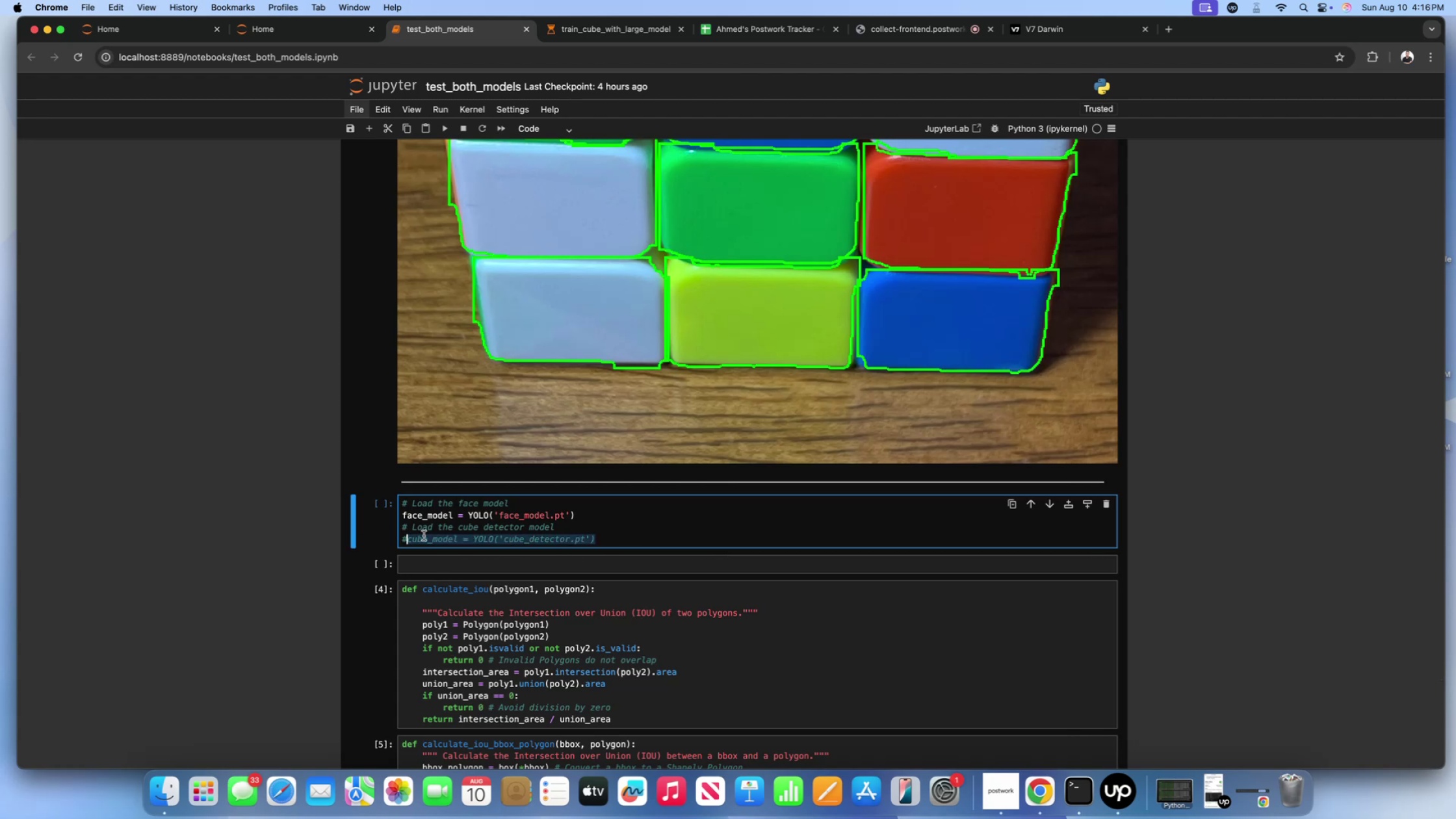 
key(Meta+CommandLeft)
 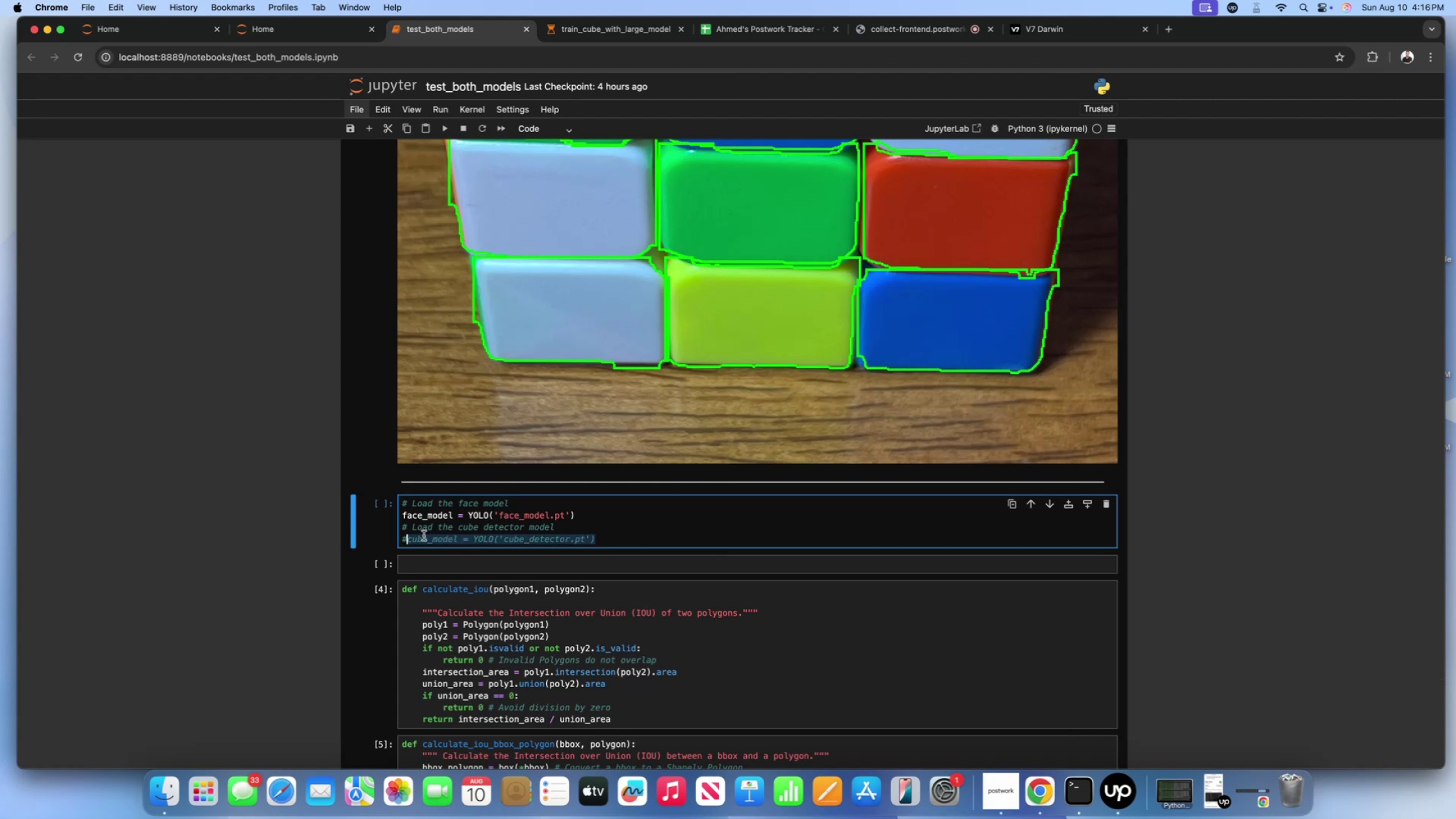 
key(Meta+C)
 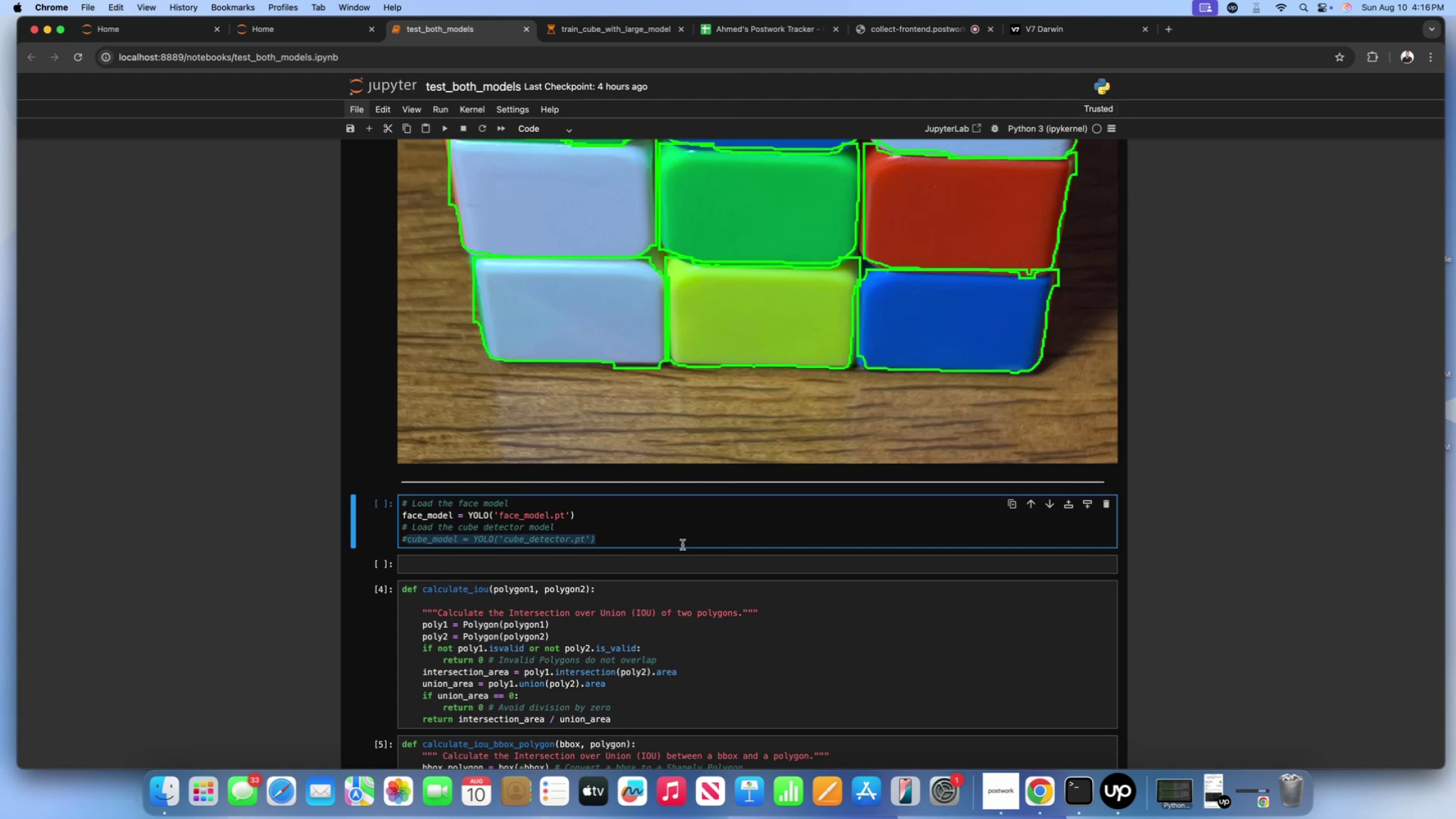 
left_click([682, 545])
 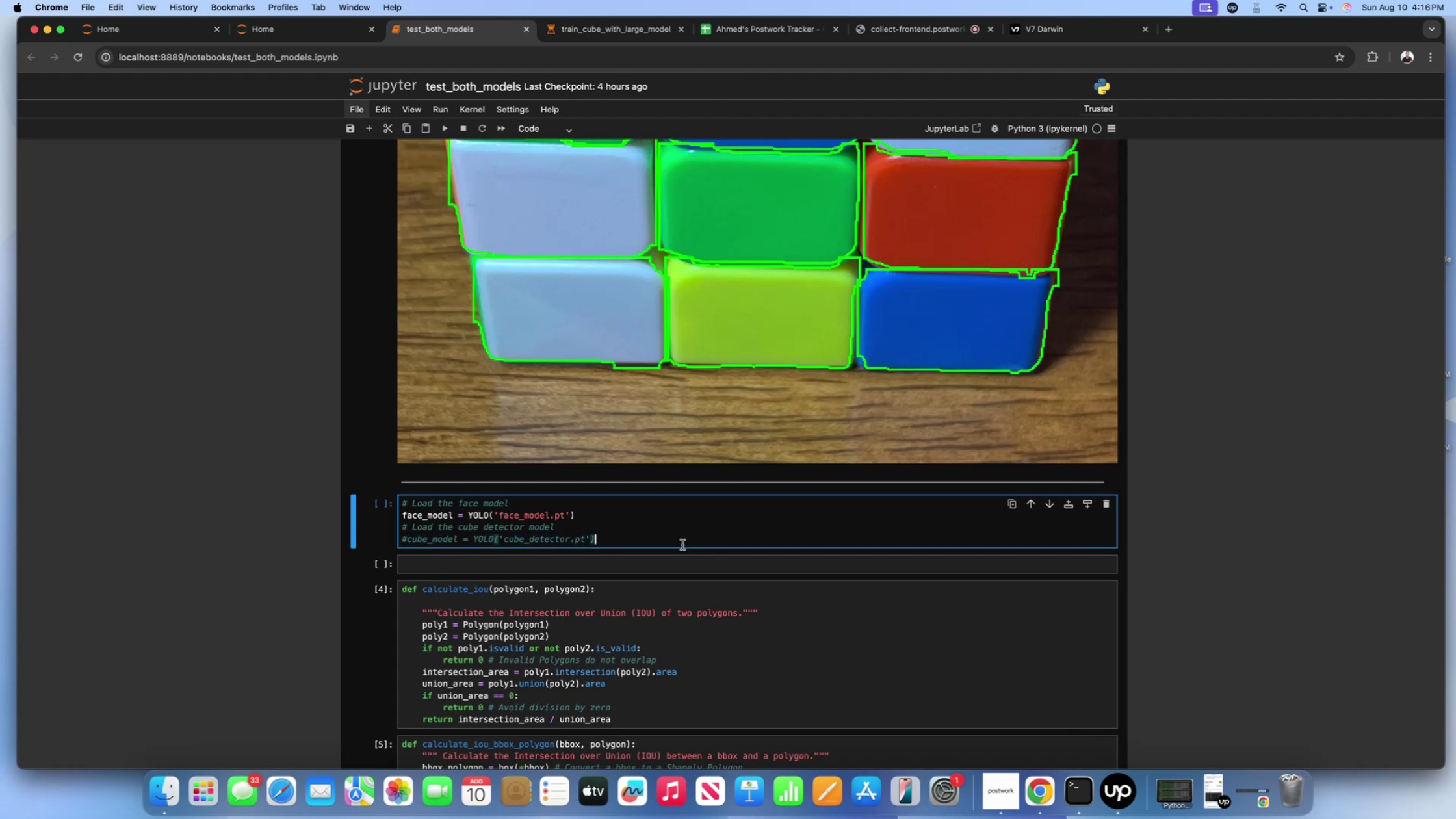 
key(Enter)
 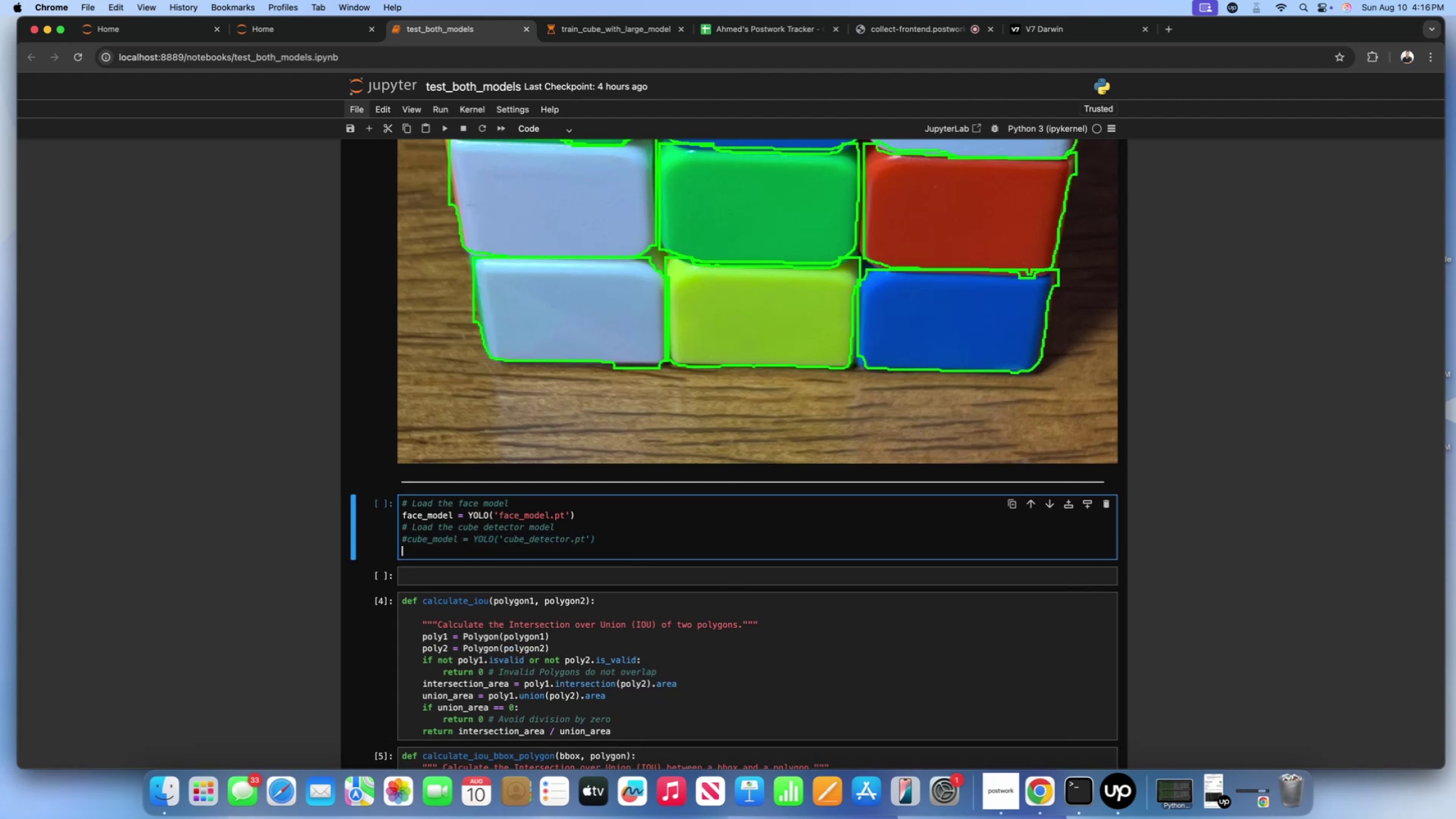 
key(Meta+CommandLeft)
 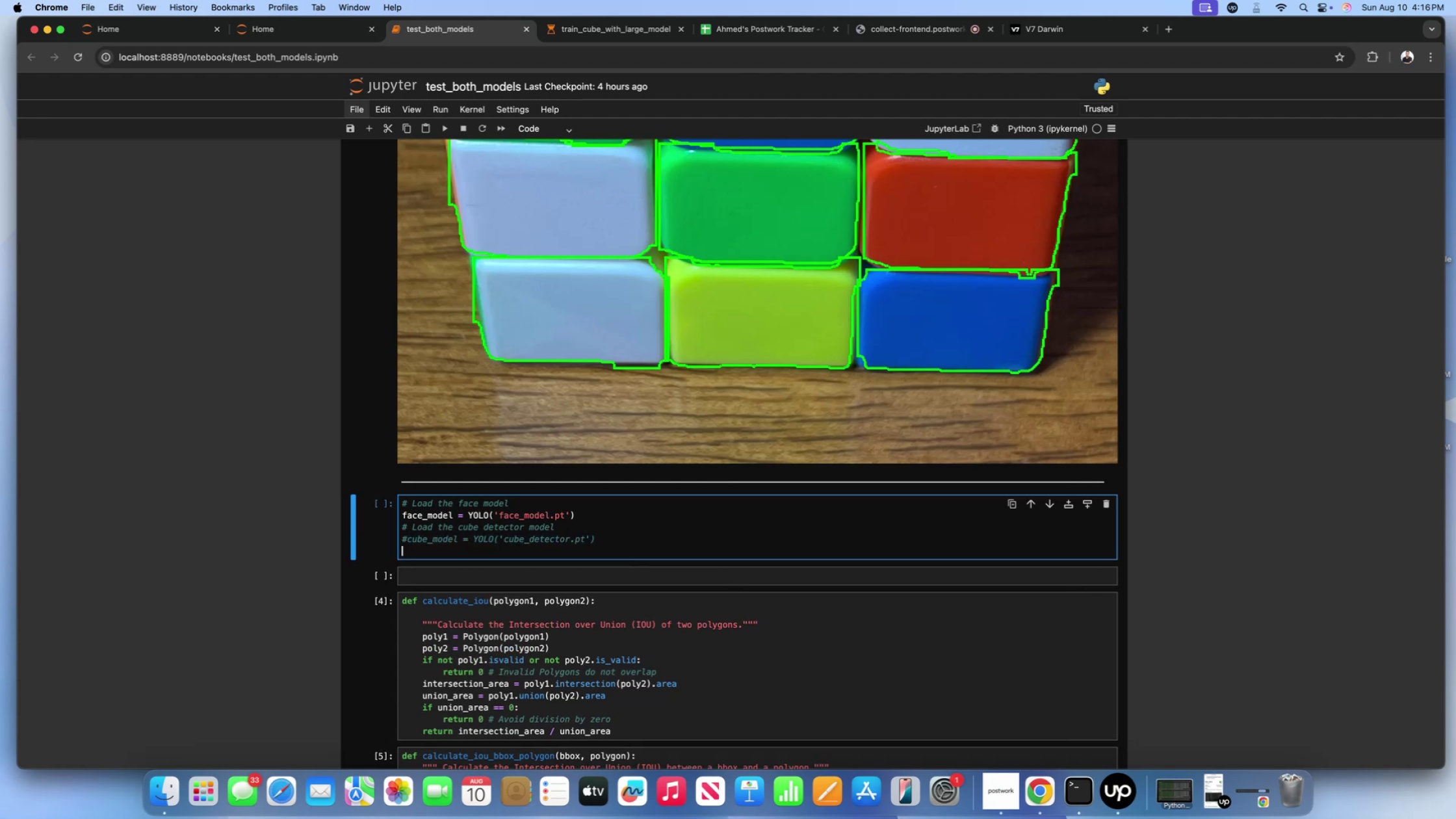 
key(Meta+V)
 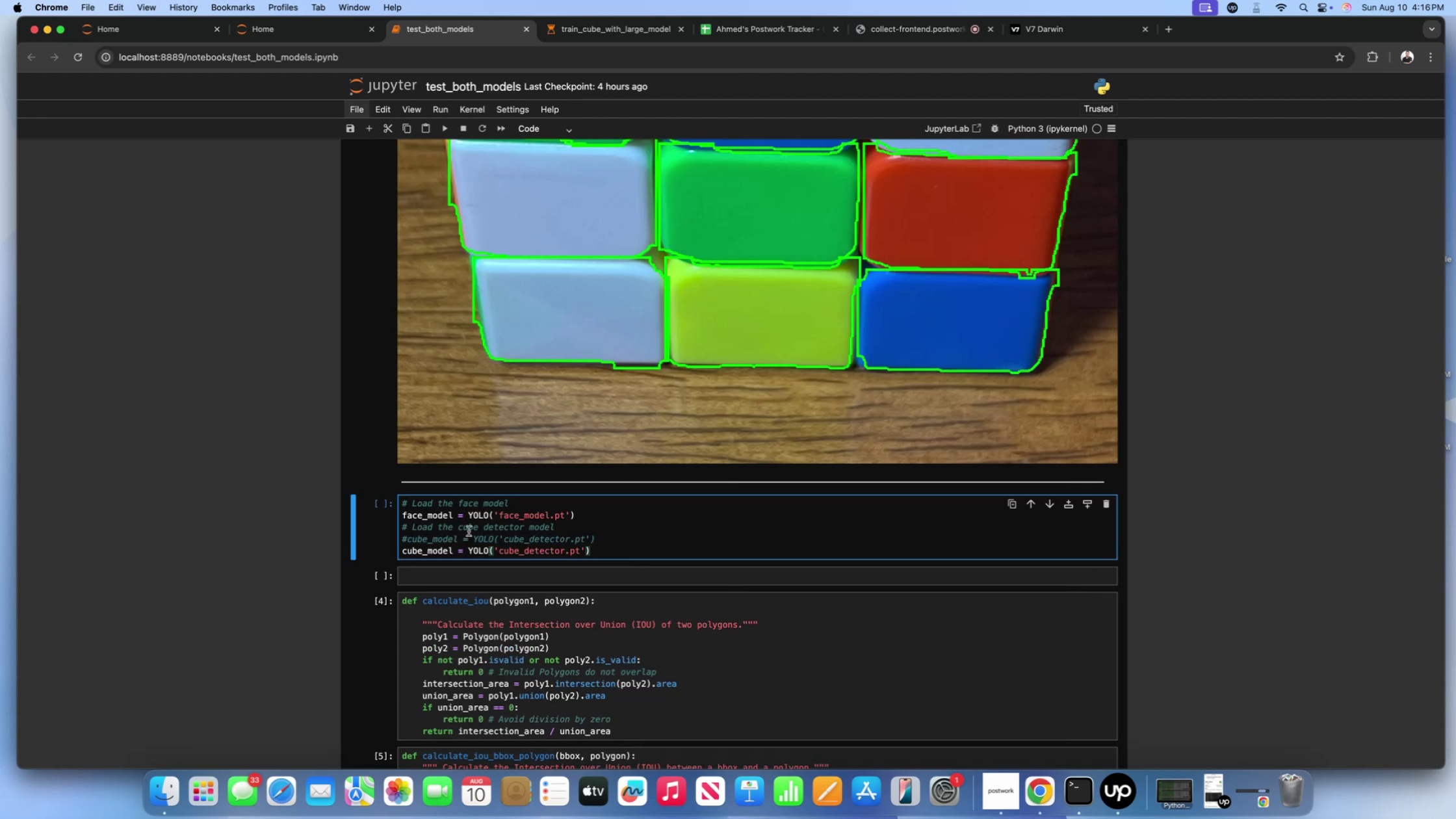 
scroll: coordinate [285, 439], scroll_direction: up, amount: 349.0
 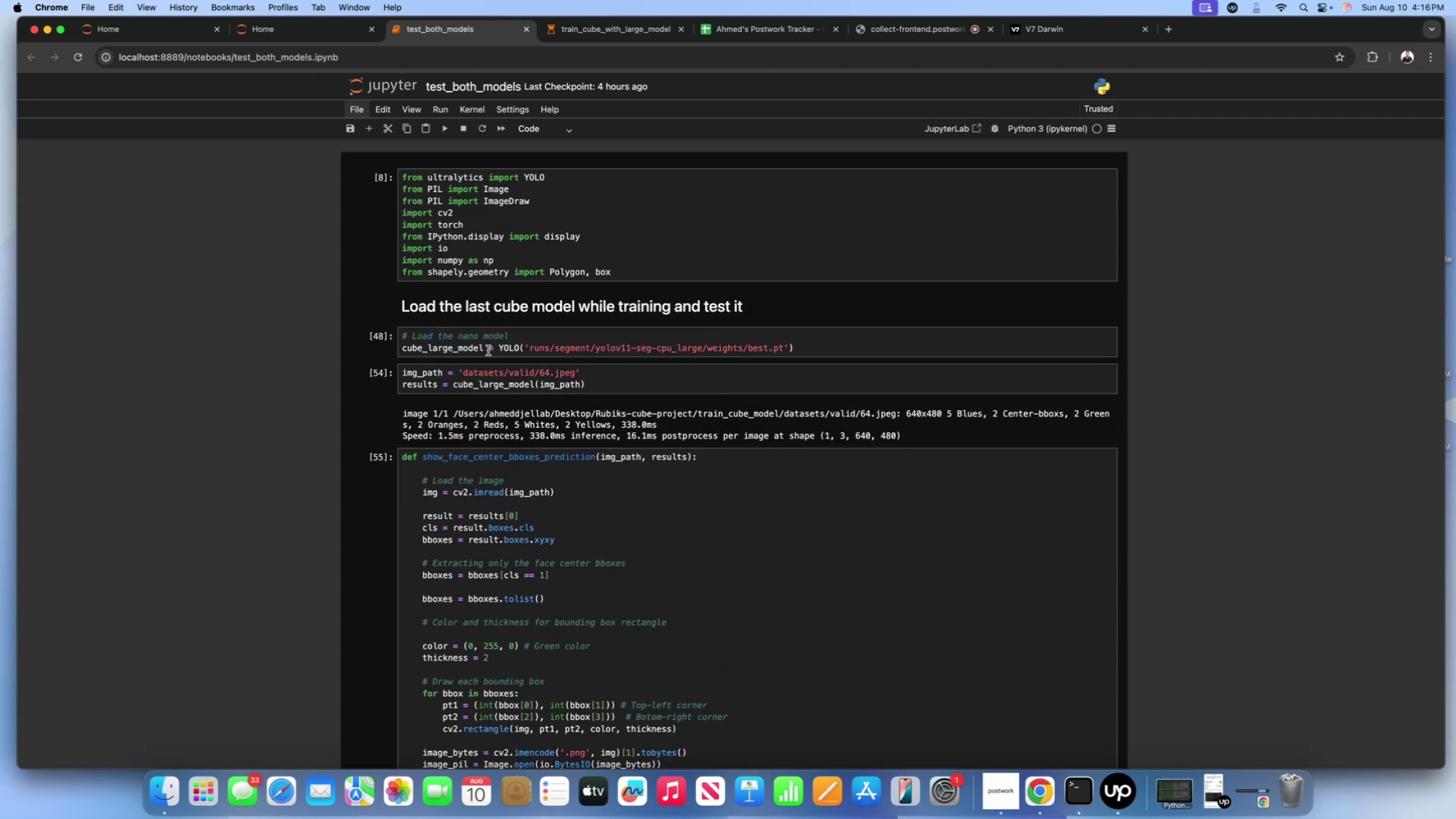 
wait(6.42)
 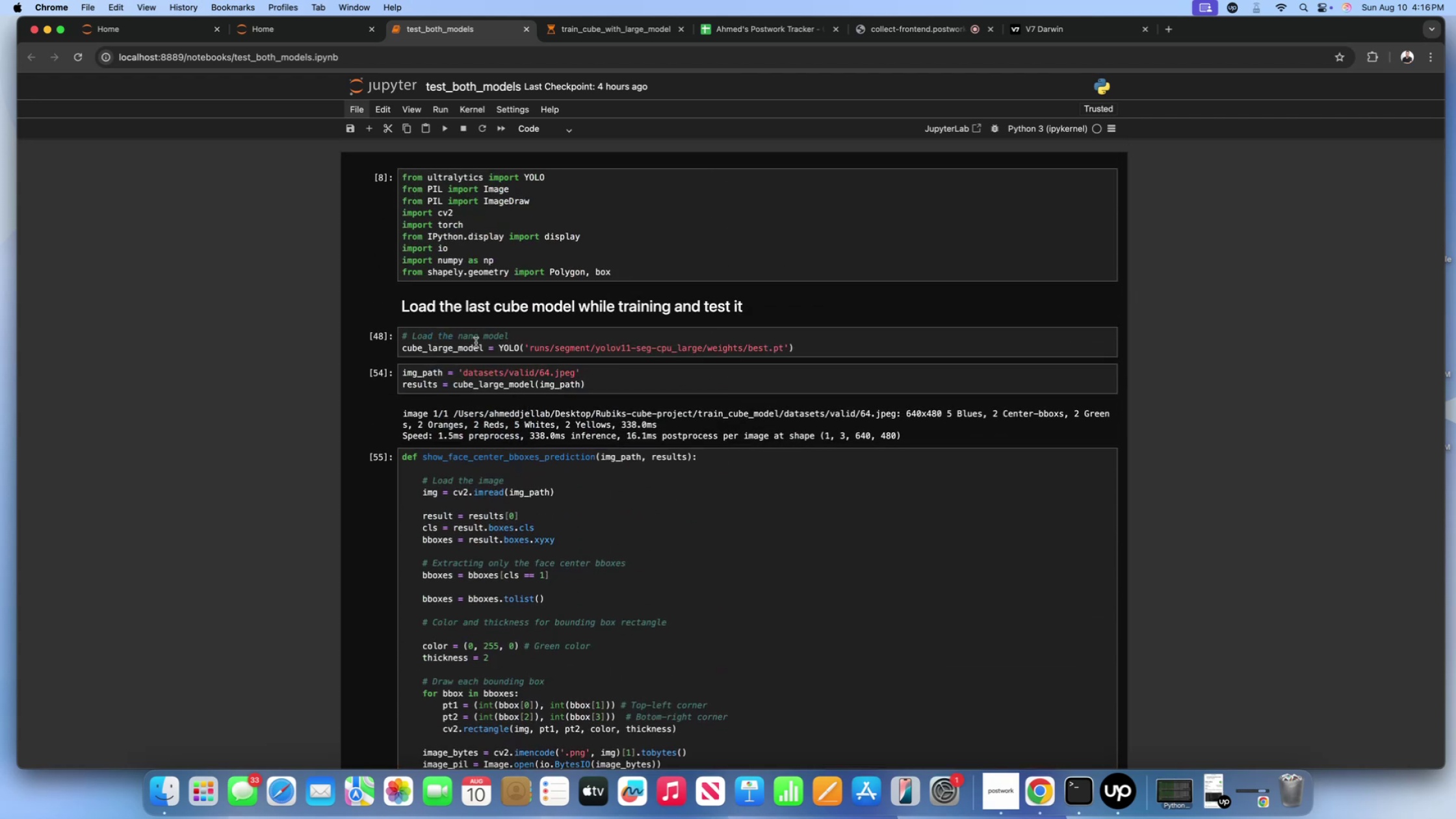 
left_click_drag(start_coordinate=[796, 348], to_coordinate=[519, 349])
 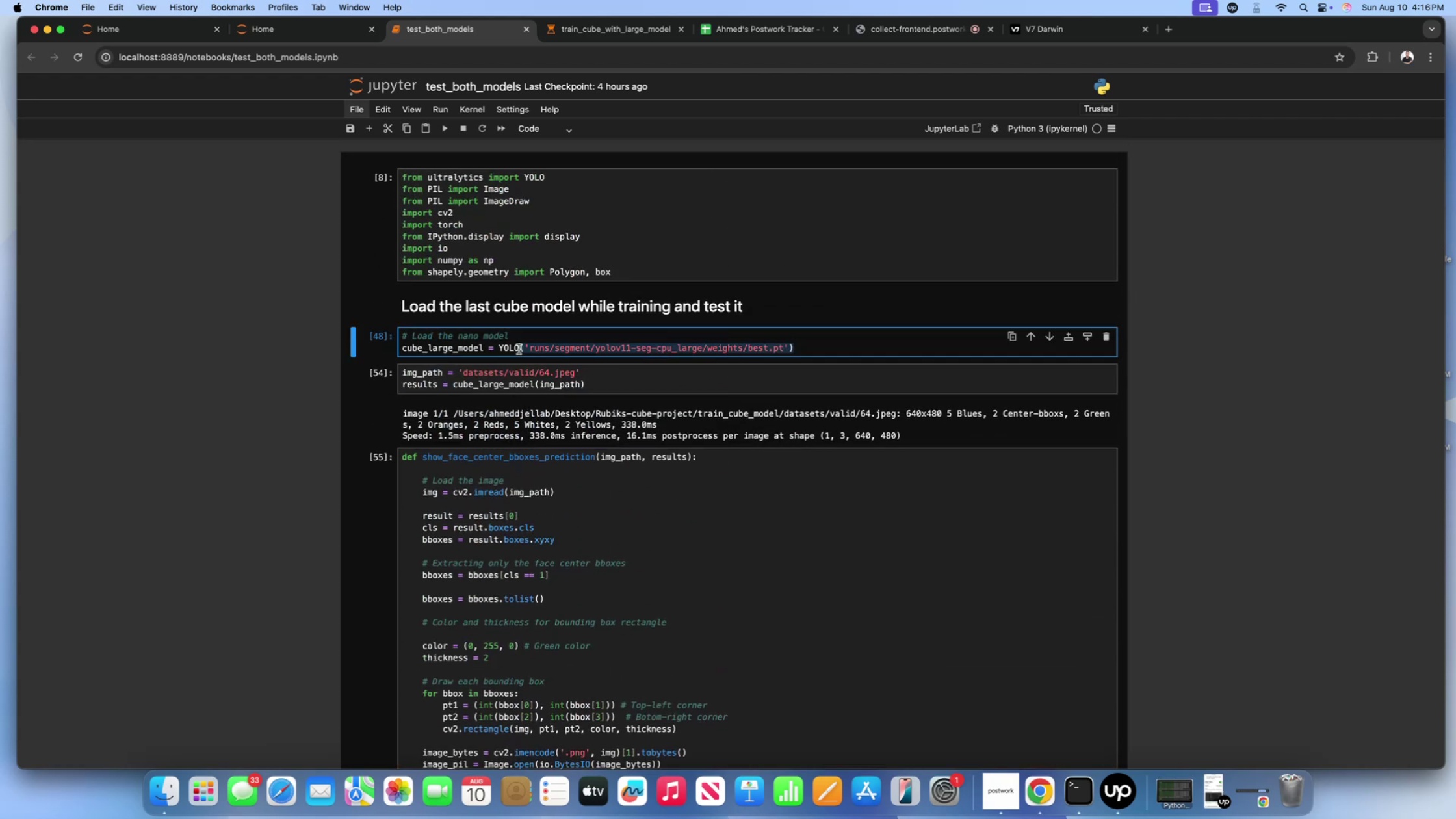 
left_click([519, 349])
 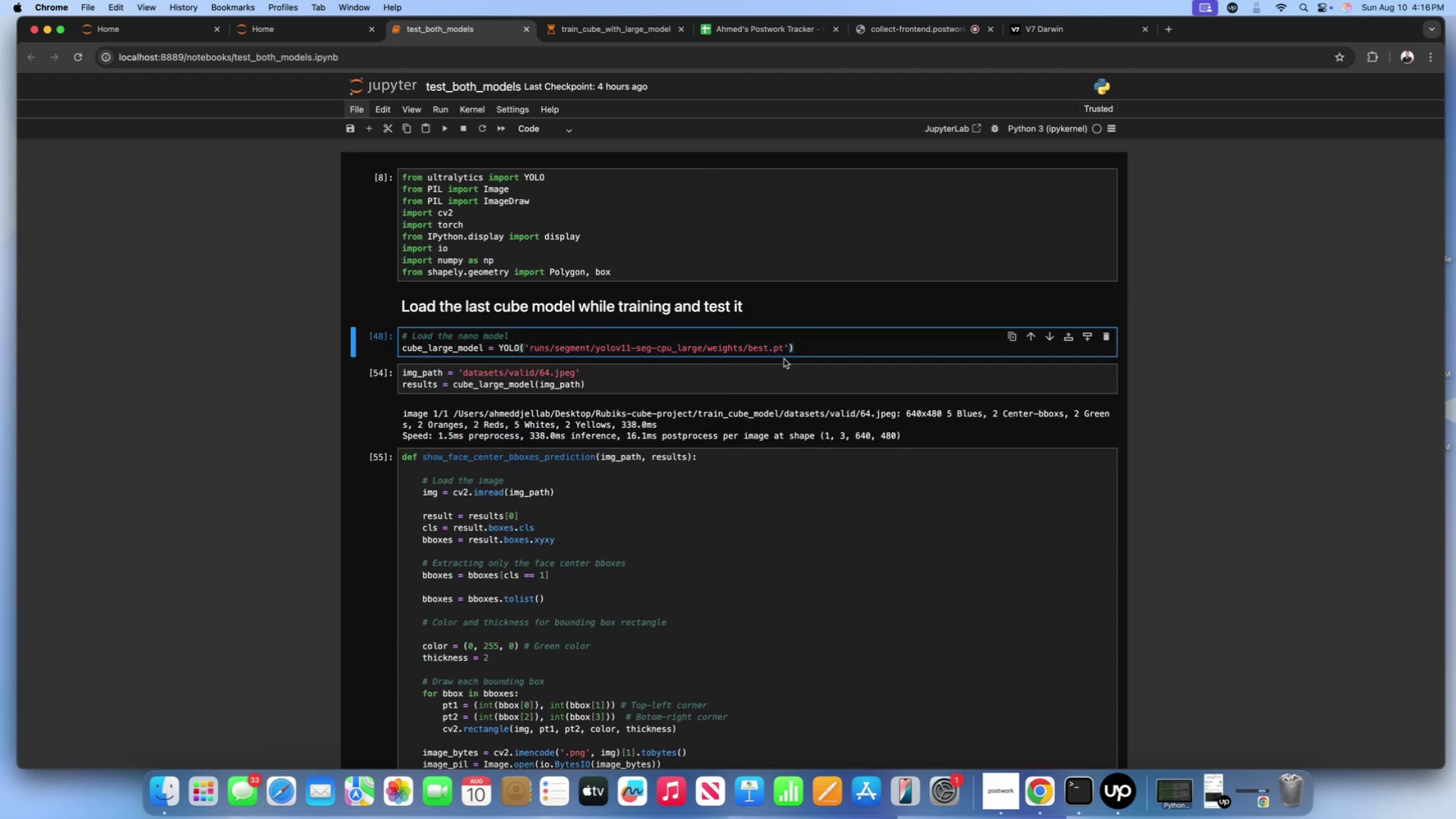 
left_click_drag(start_coordinate=[794, 351], to_coordinate=[496, 351])
 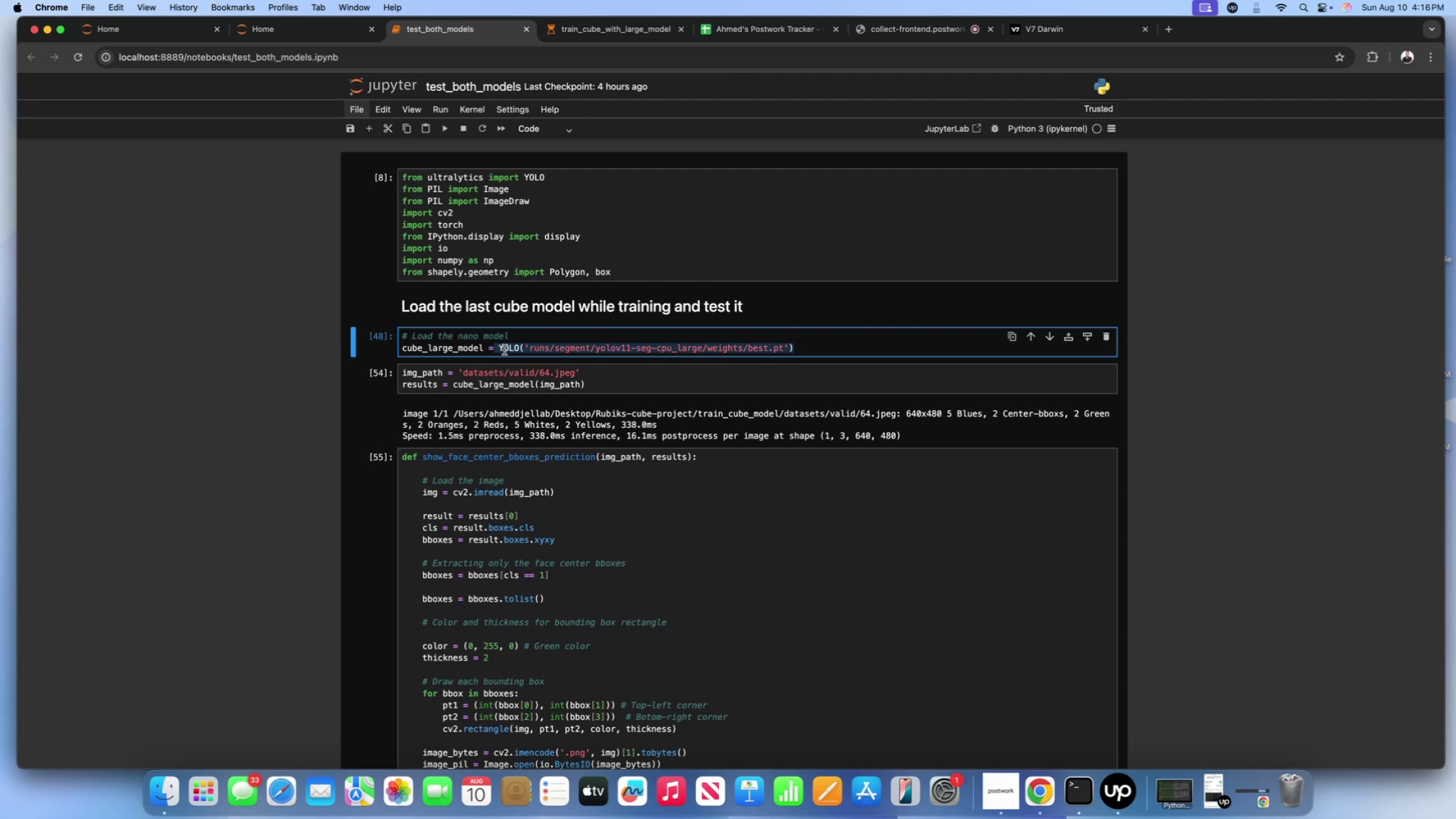 
key(Meta+CommandLeft)
 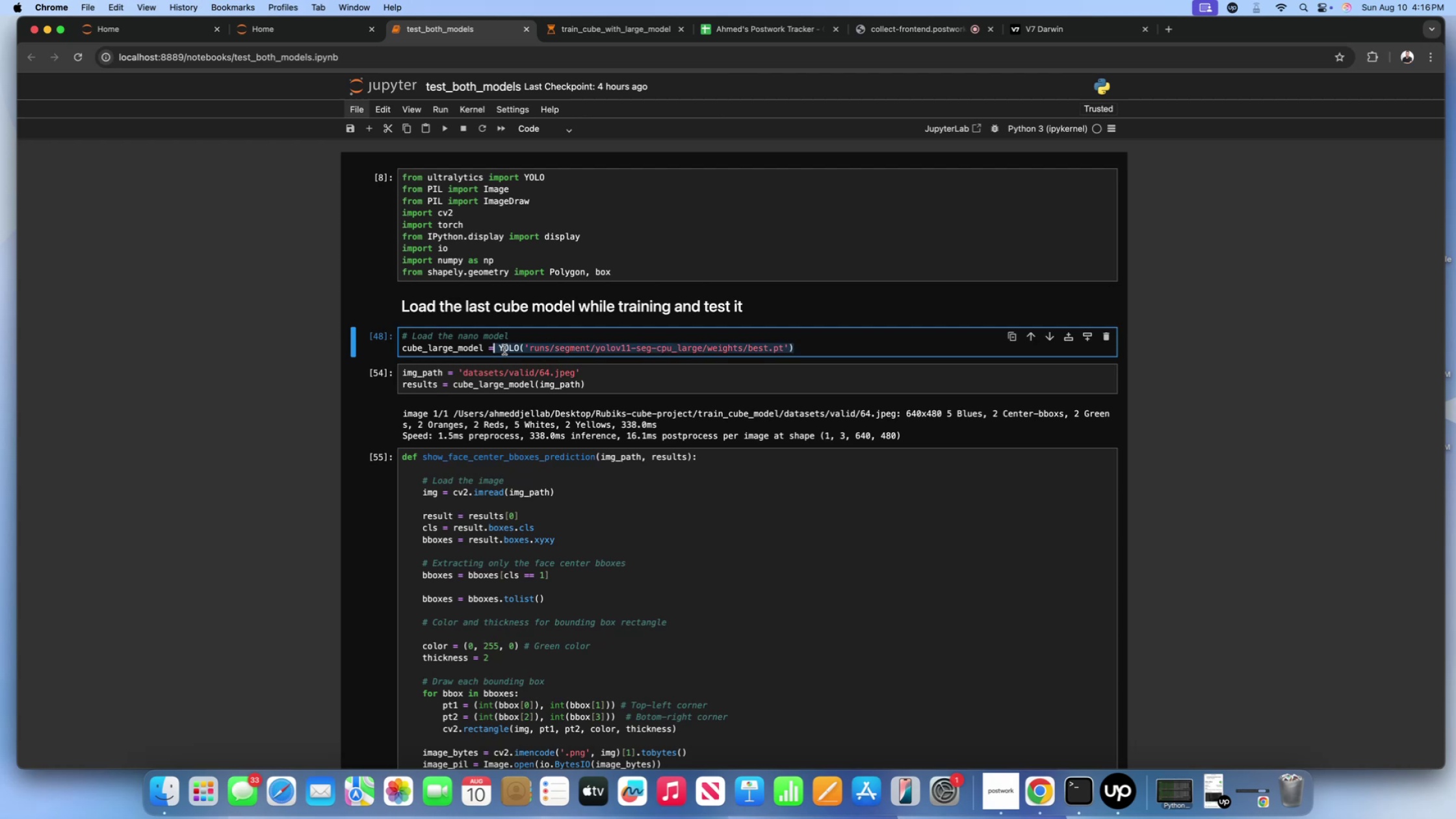 
key(Meta+C)
 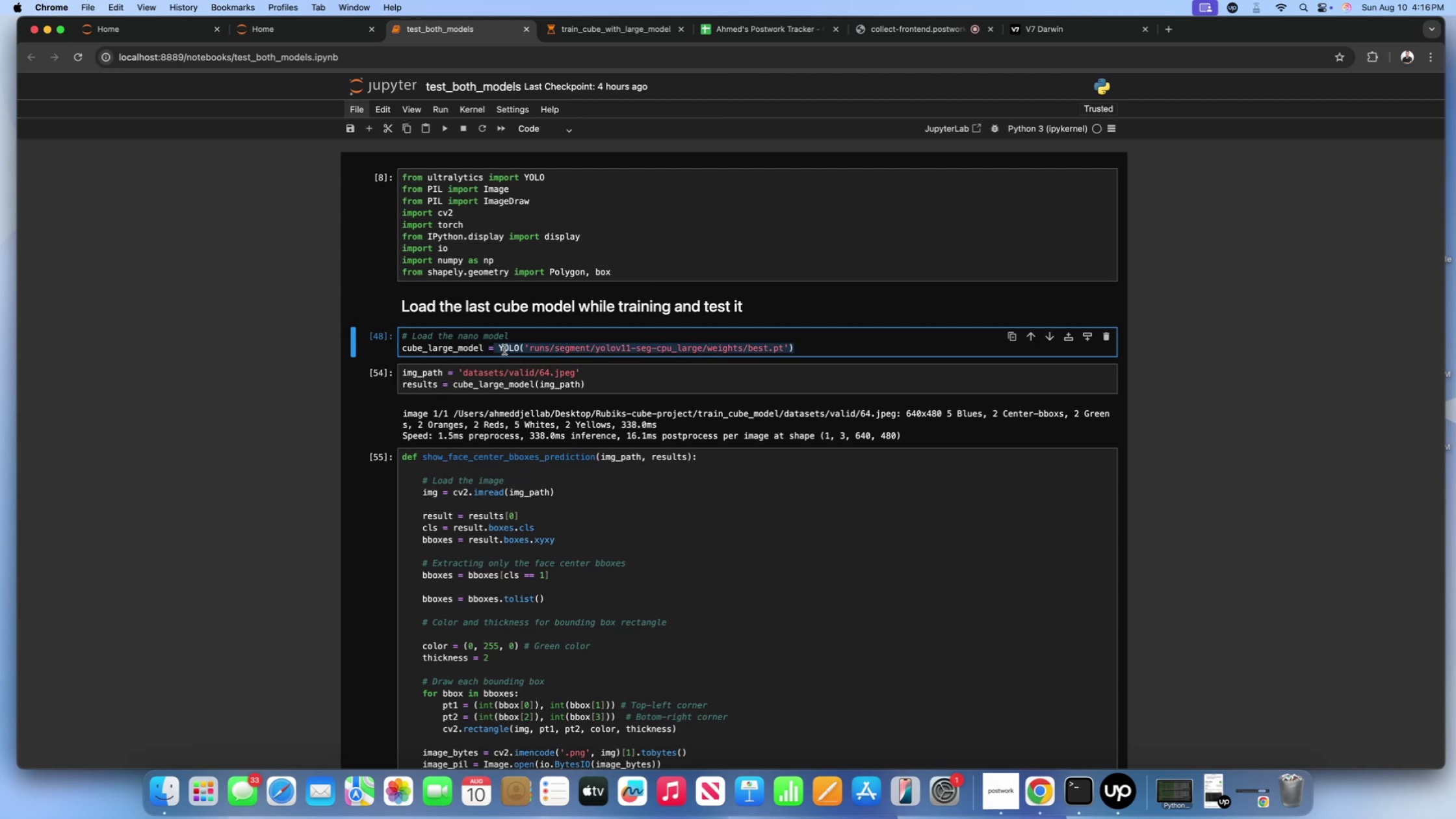 
scroll: coordinate [343, 389], scroll_direction: down, amount: 375.0
 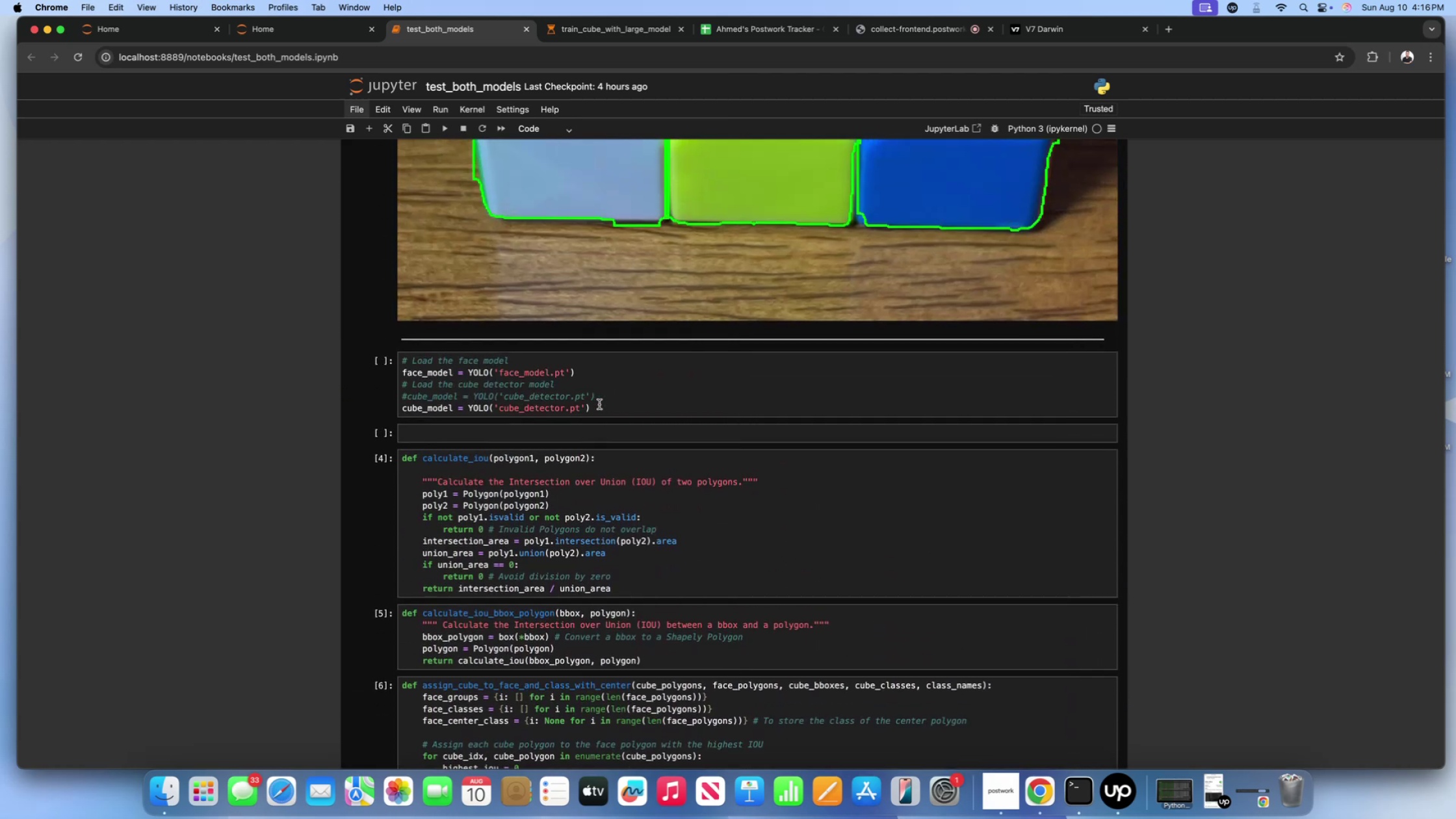 
left_click([601, 406])
 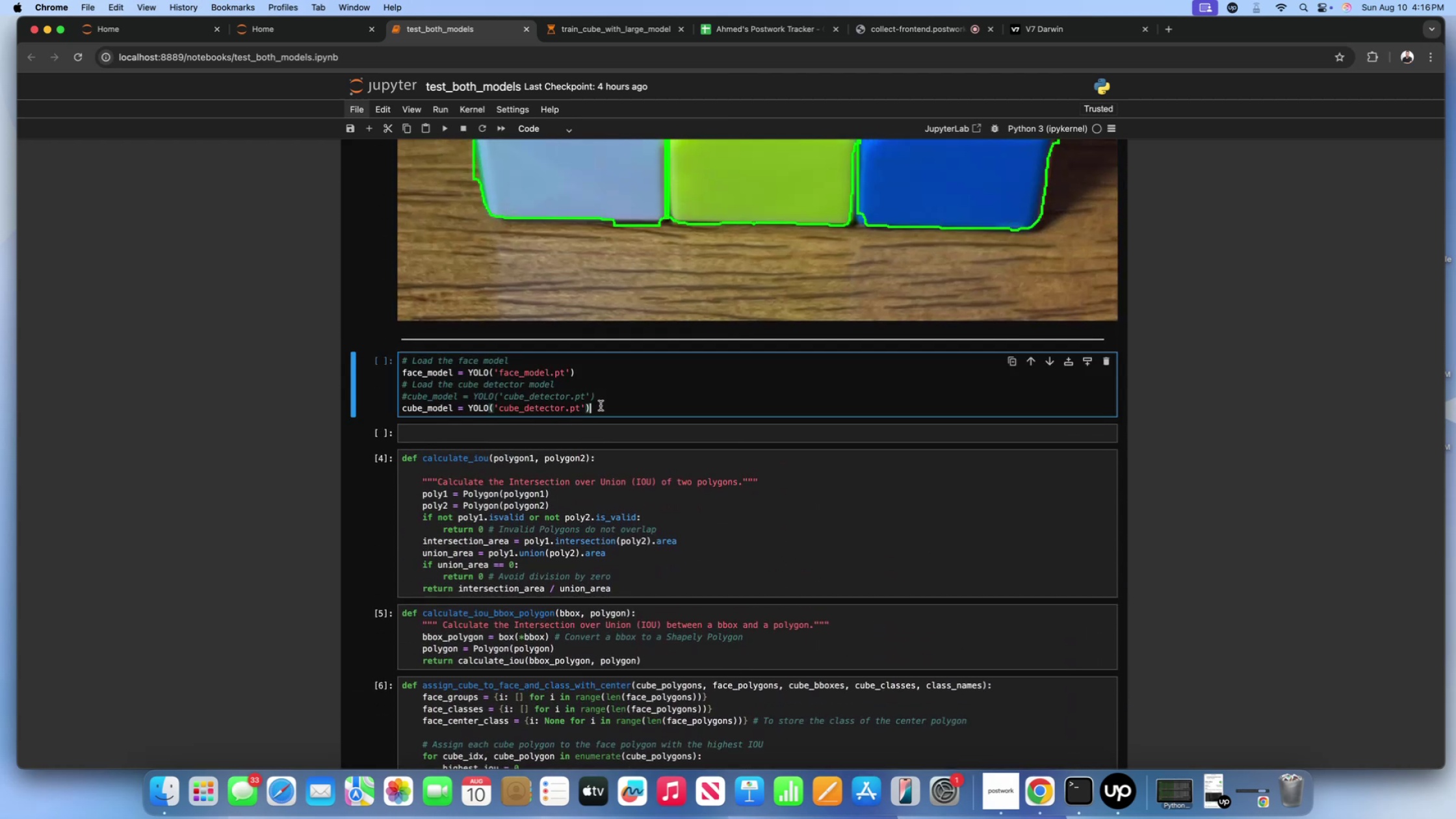 
key(Backspace)
 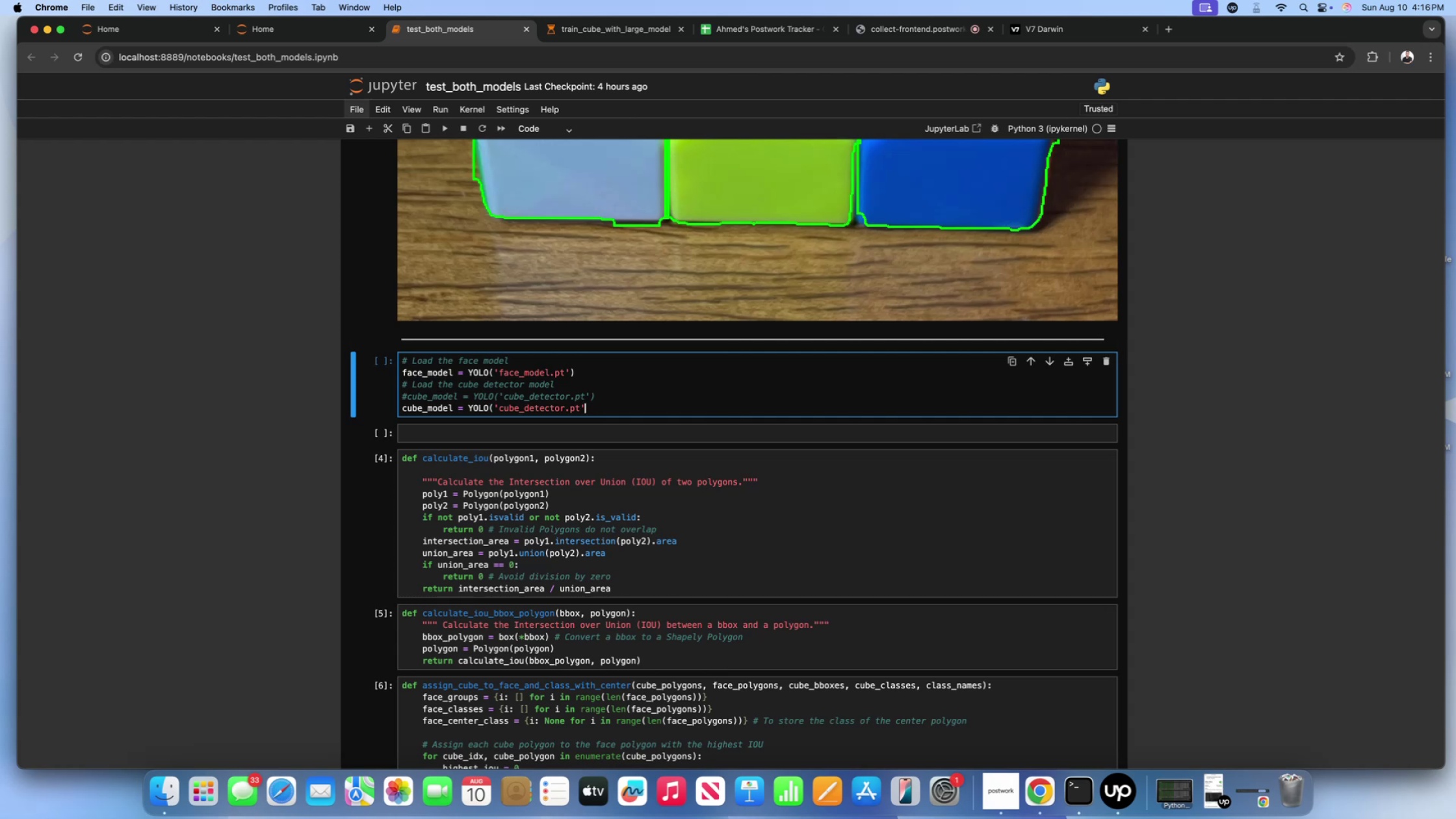 
key(Backspace)
 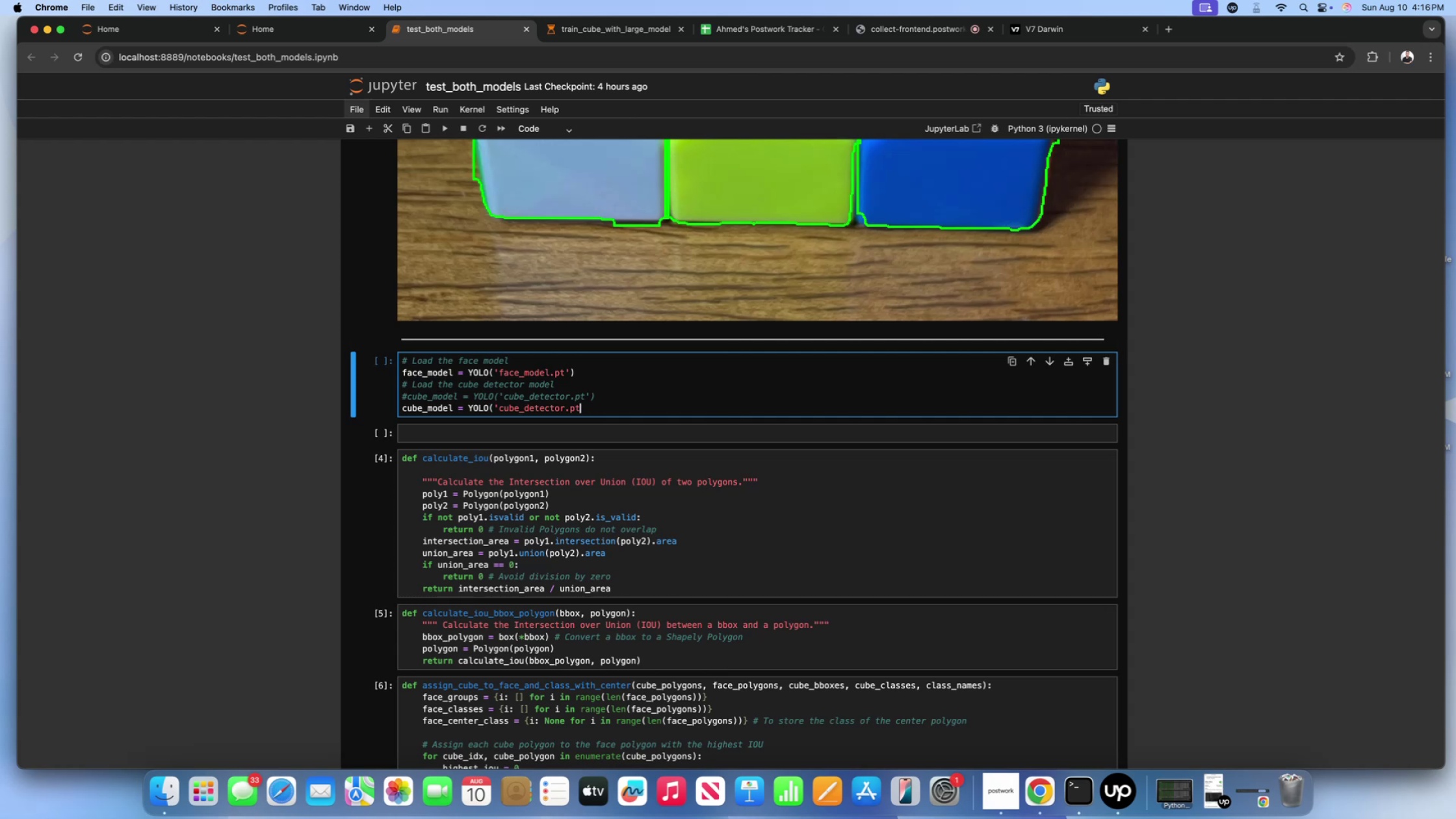 
key(Backspace)
 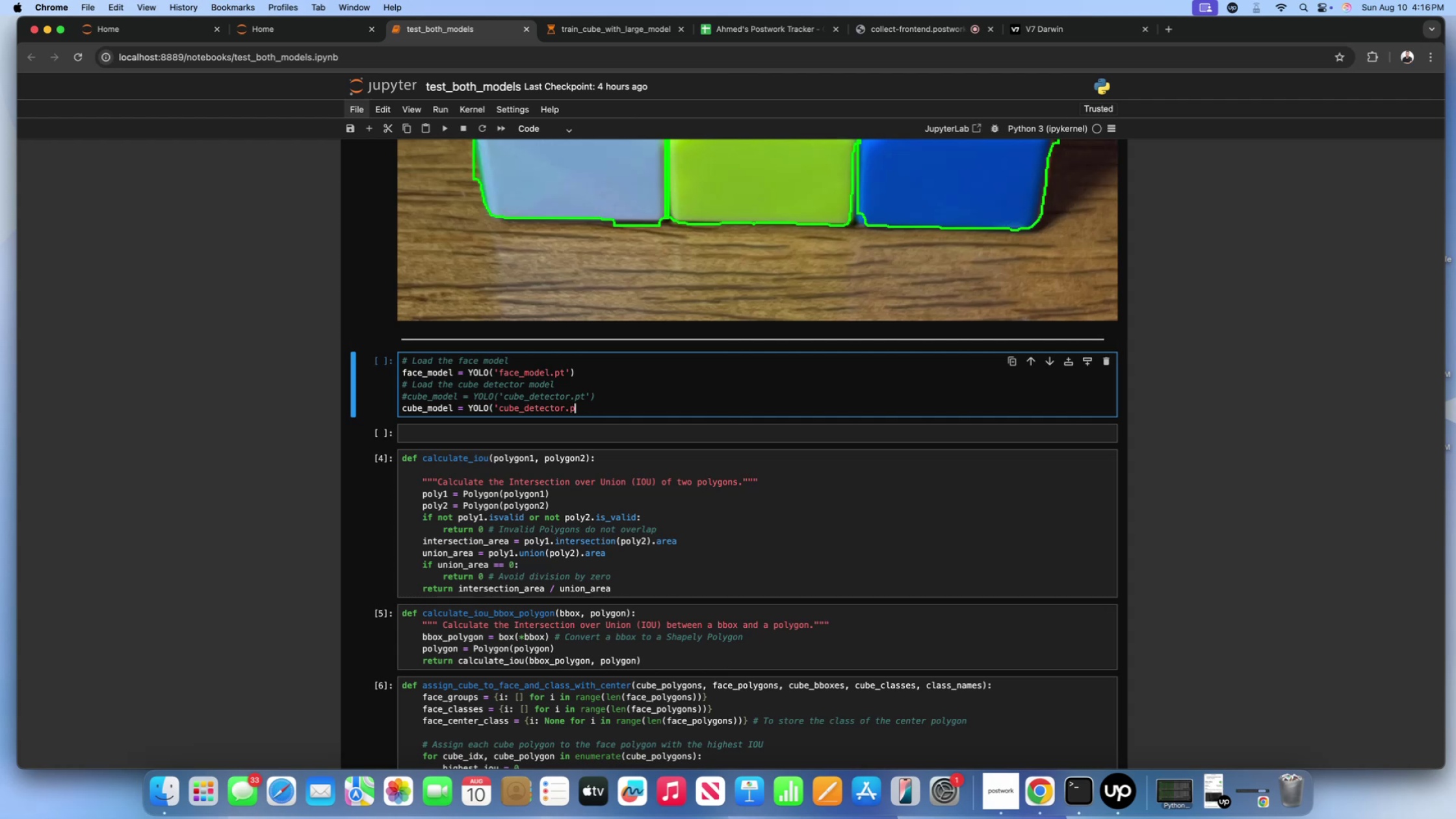 
key(Backspace)
 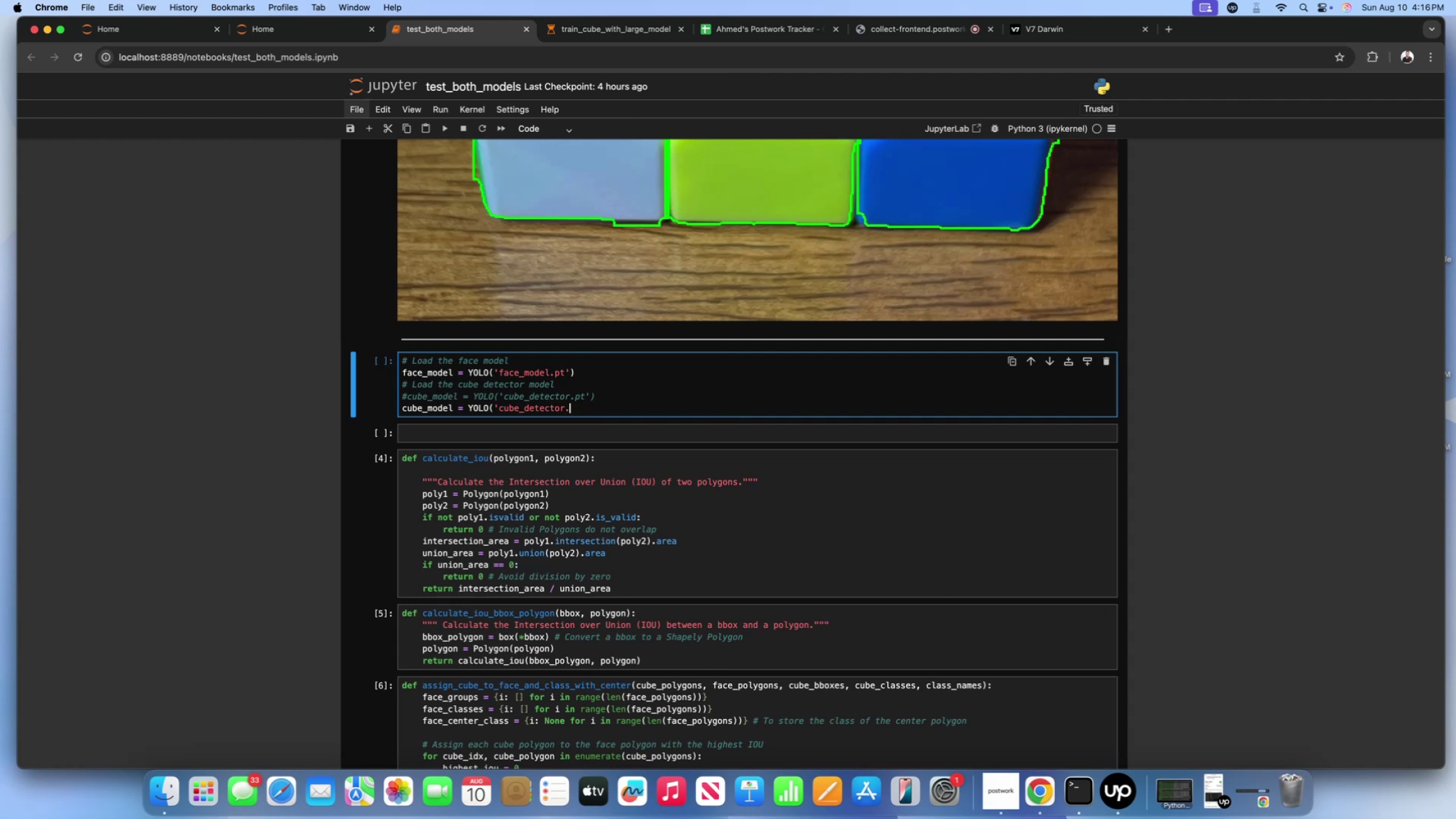 
key(Backspace)
 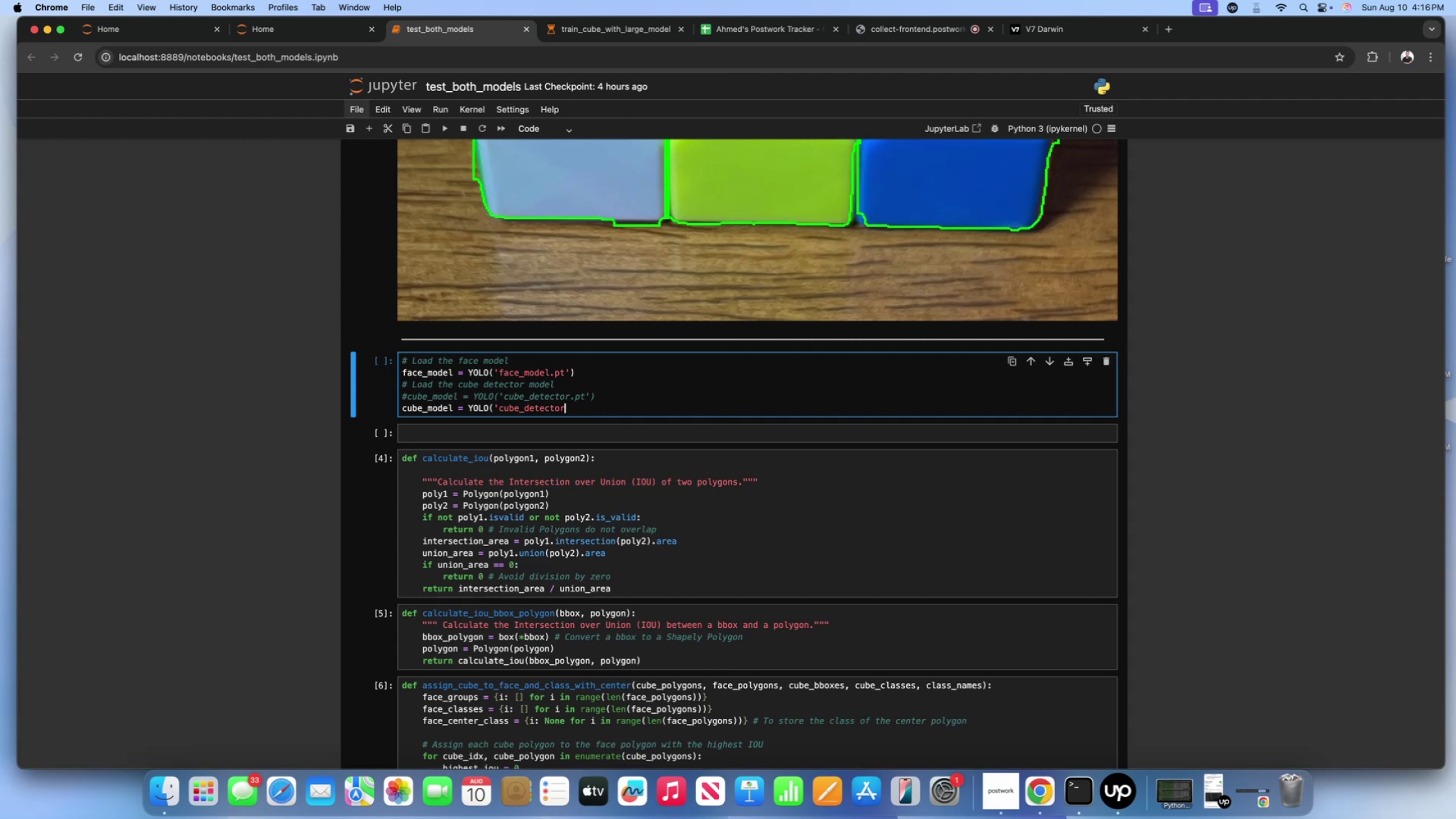 
key(Backspace)
 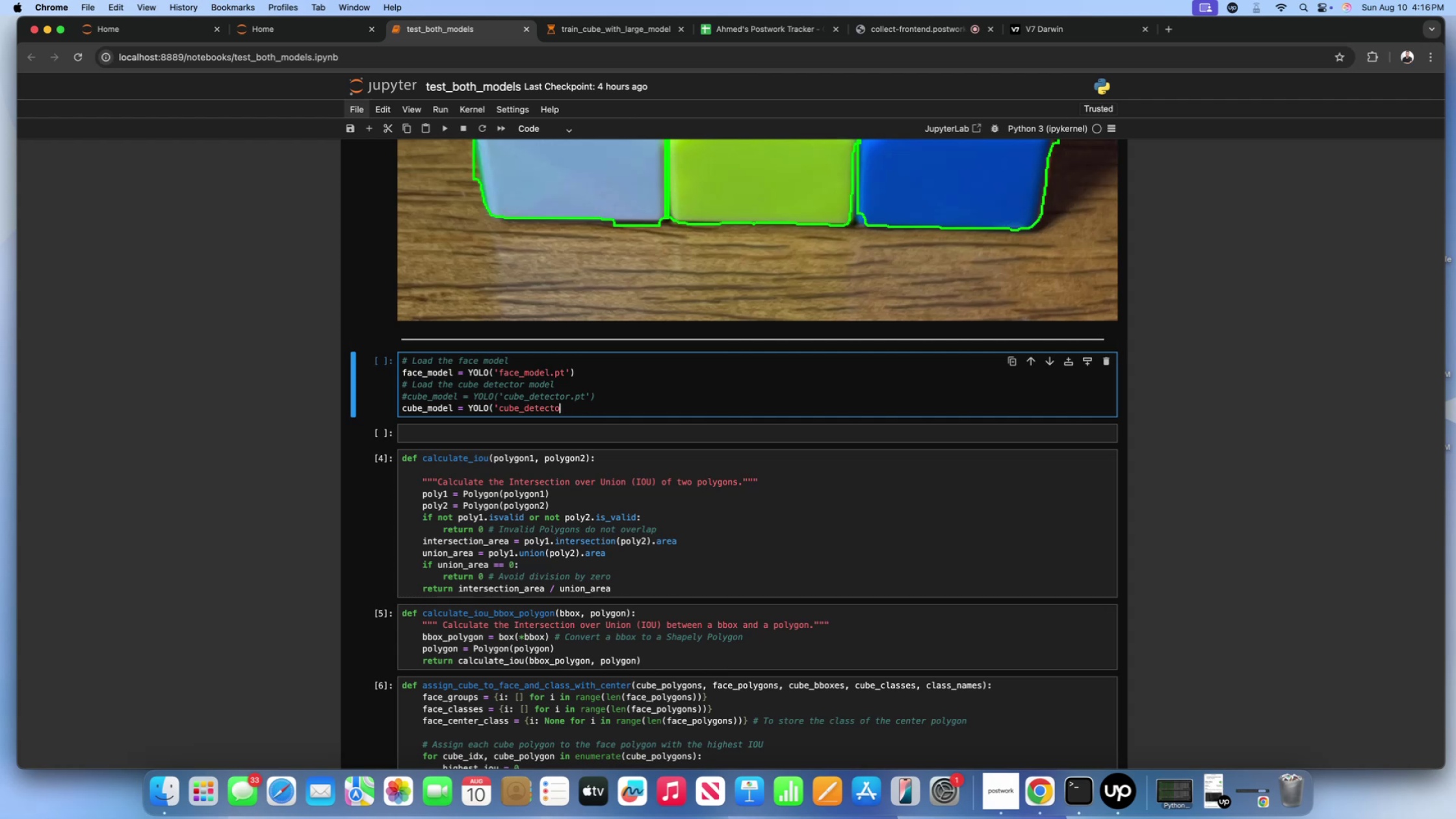 
key(Backspace)
 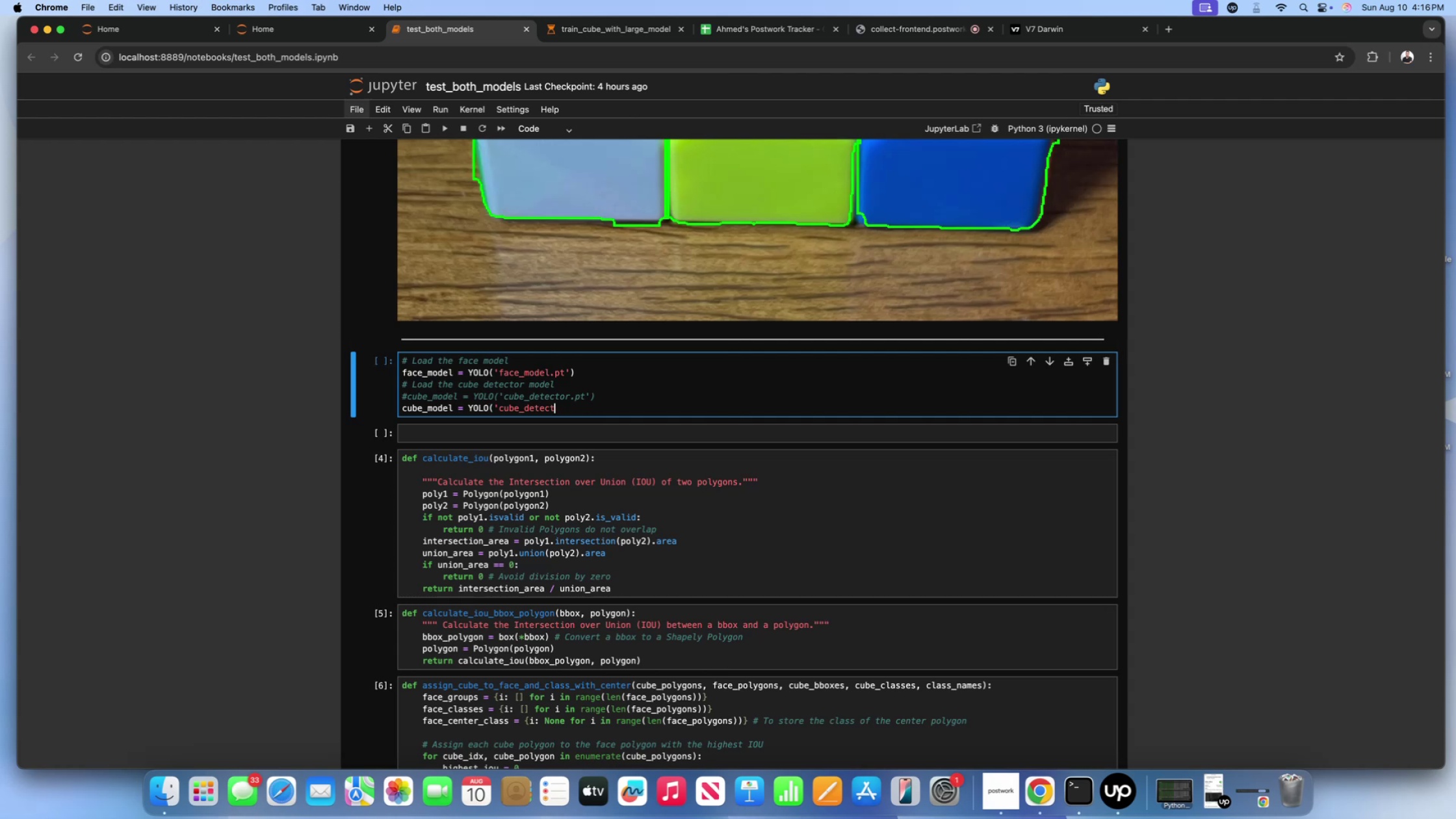 
key(Backspace)
 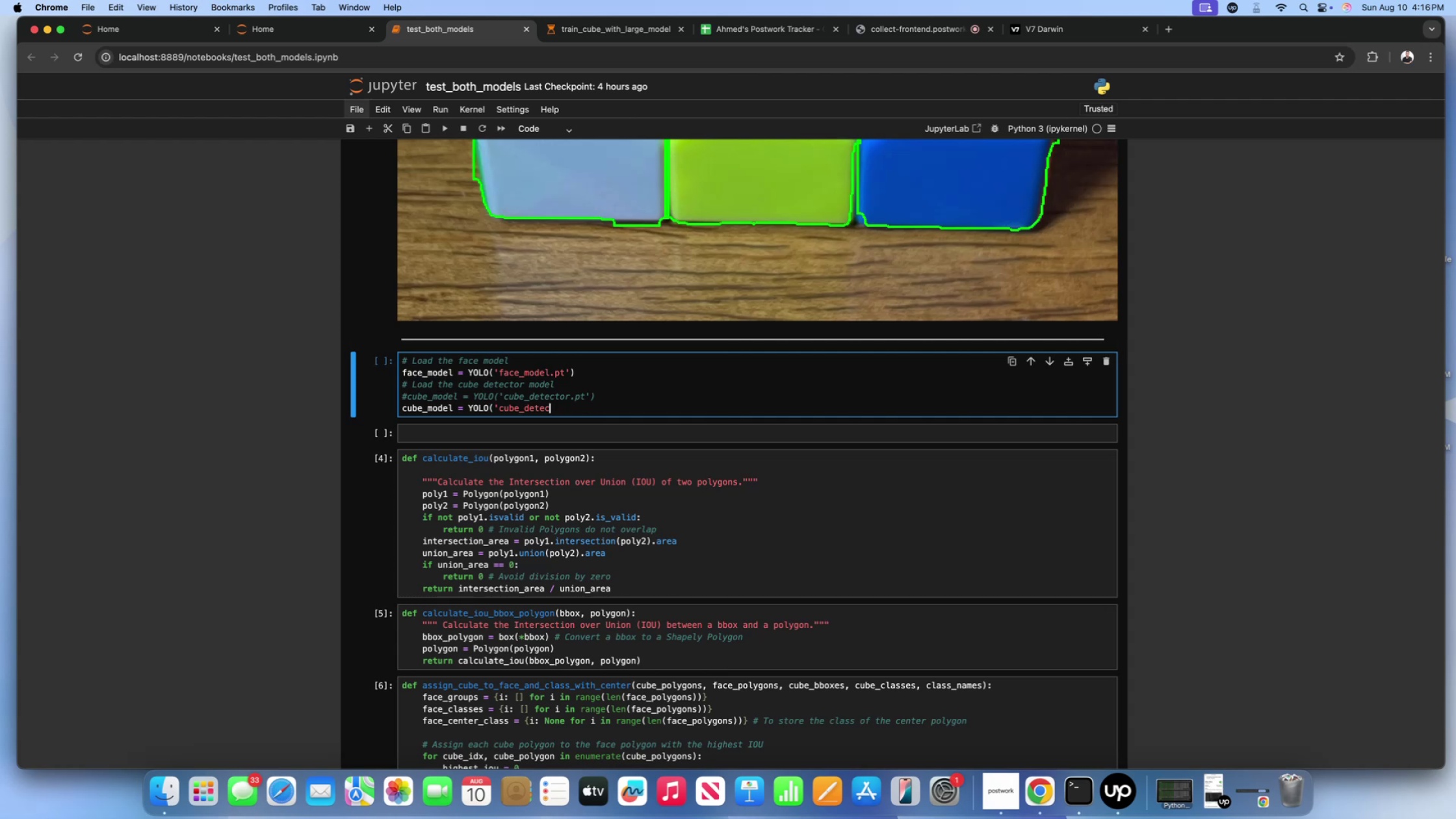 
key(Backspace)
 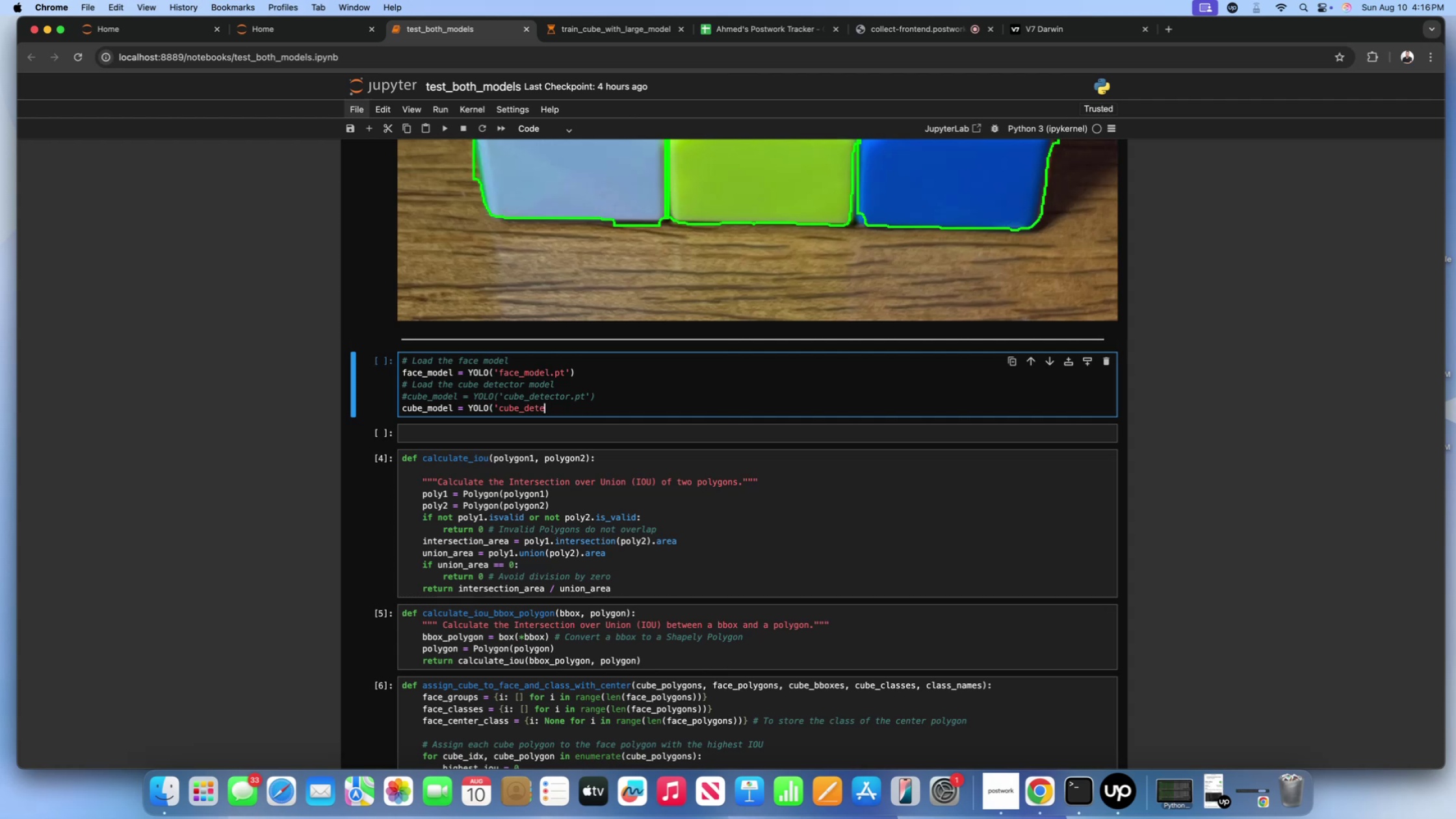 
key(Backspace)
 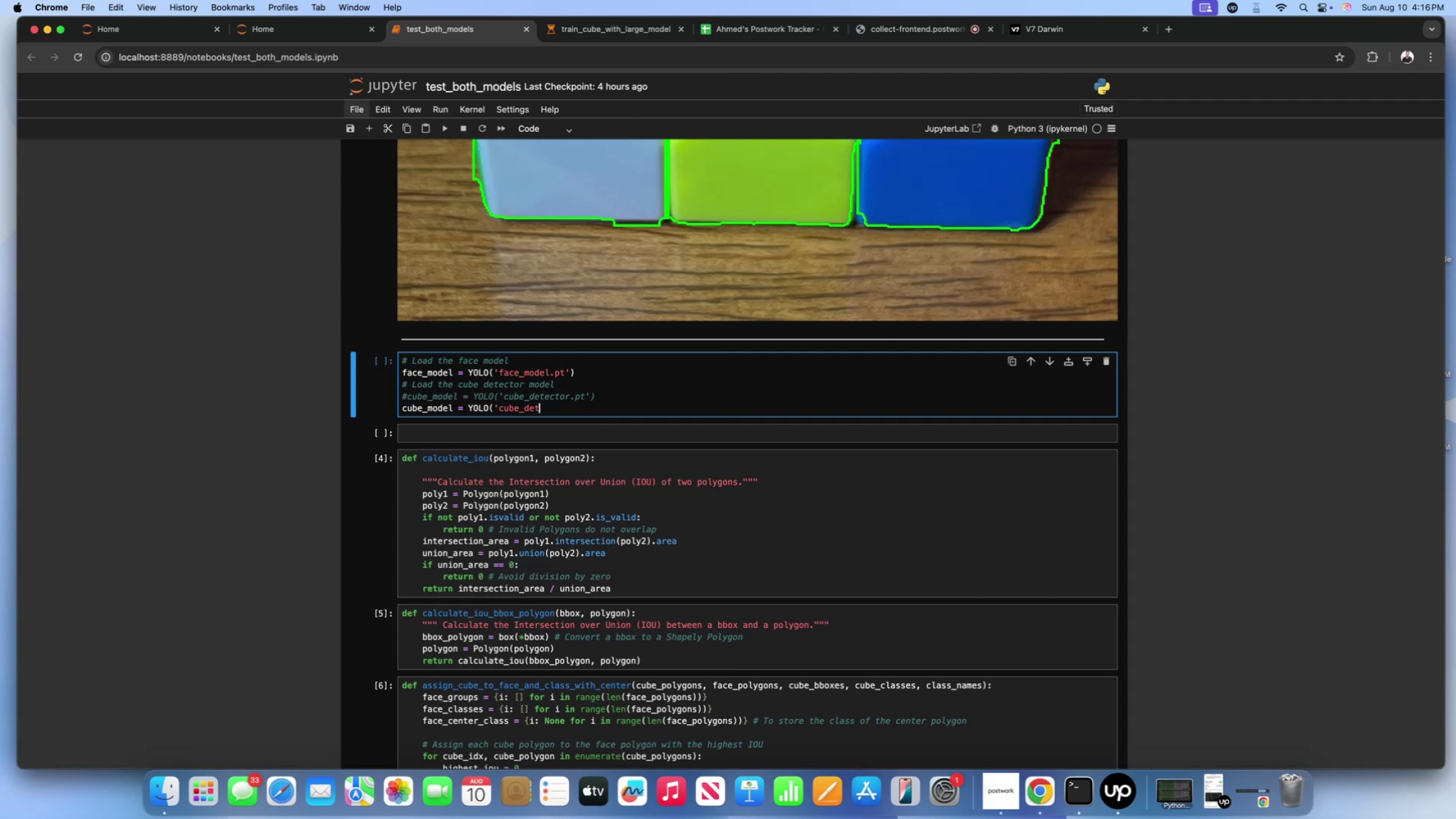 
key(Backspace)
 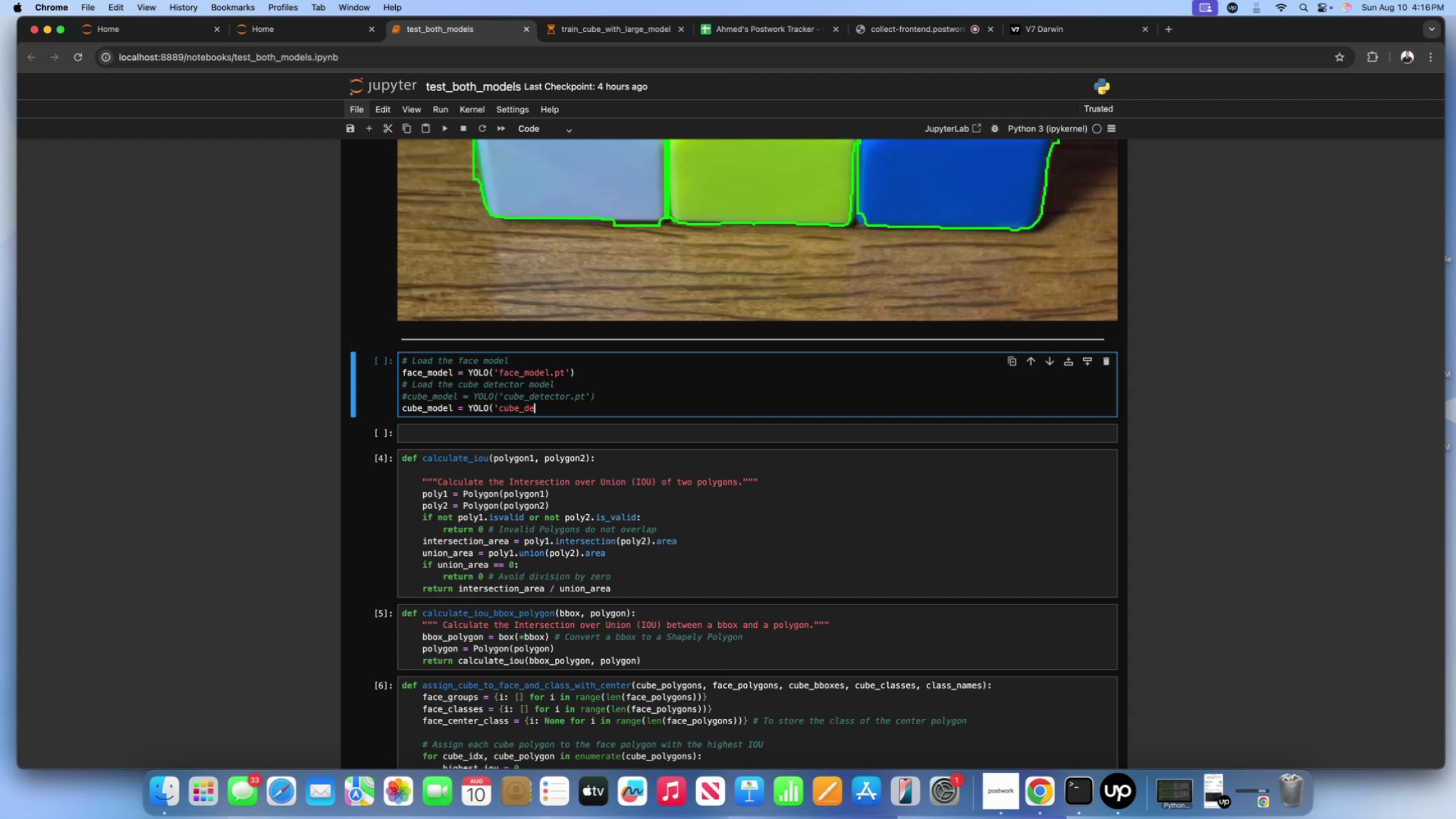 
key(Backspace)
 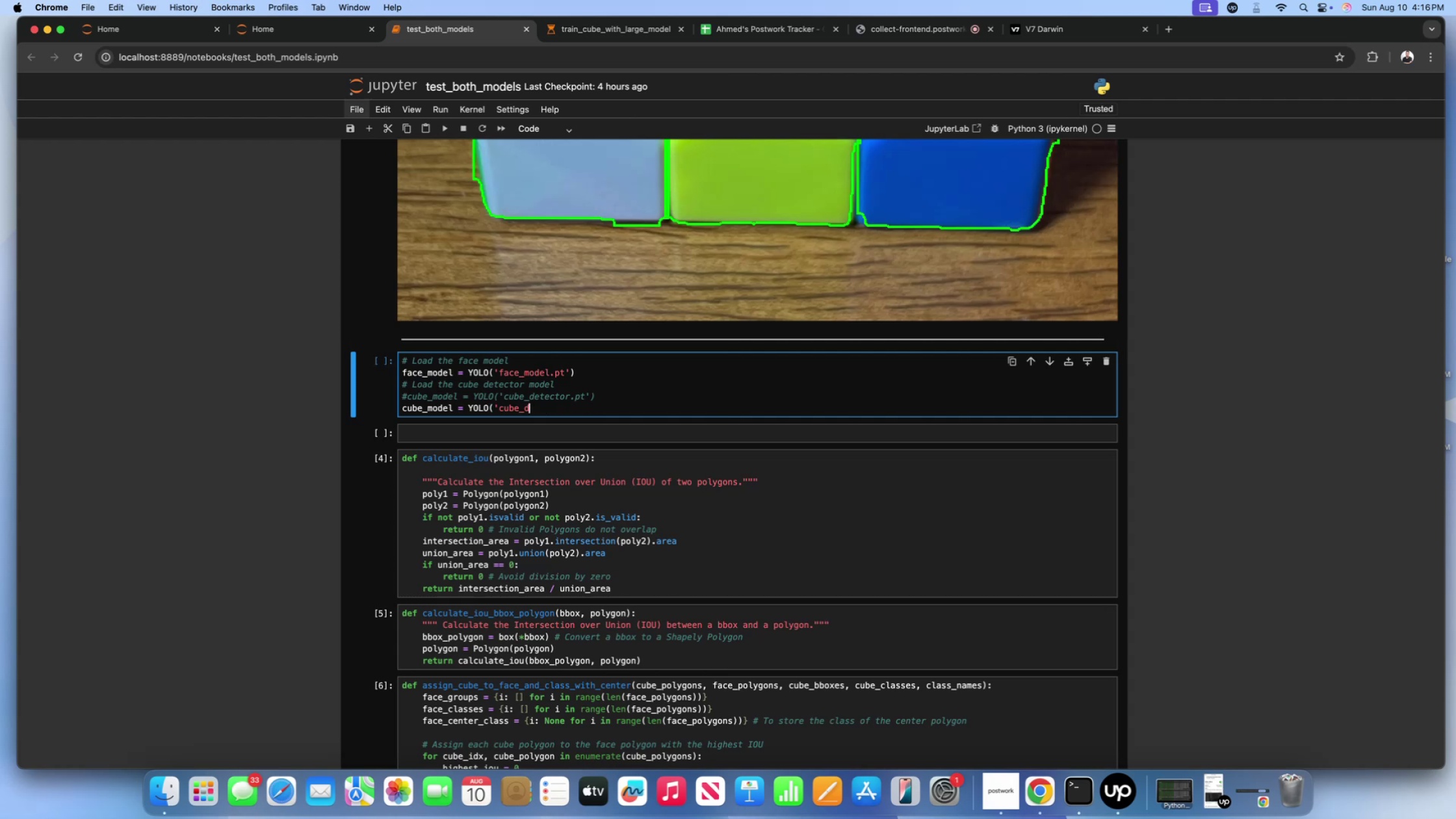 
key(Backspace)
 